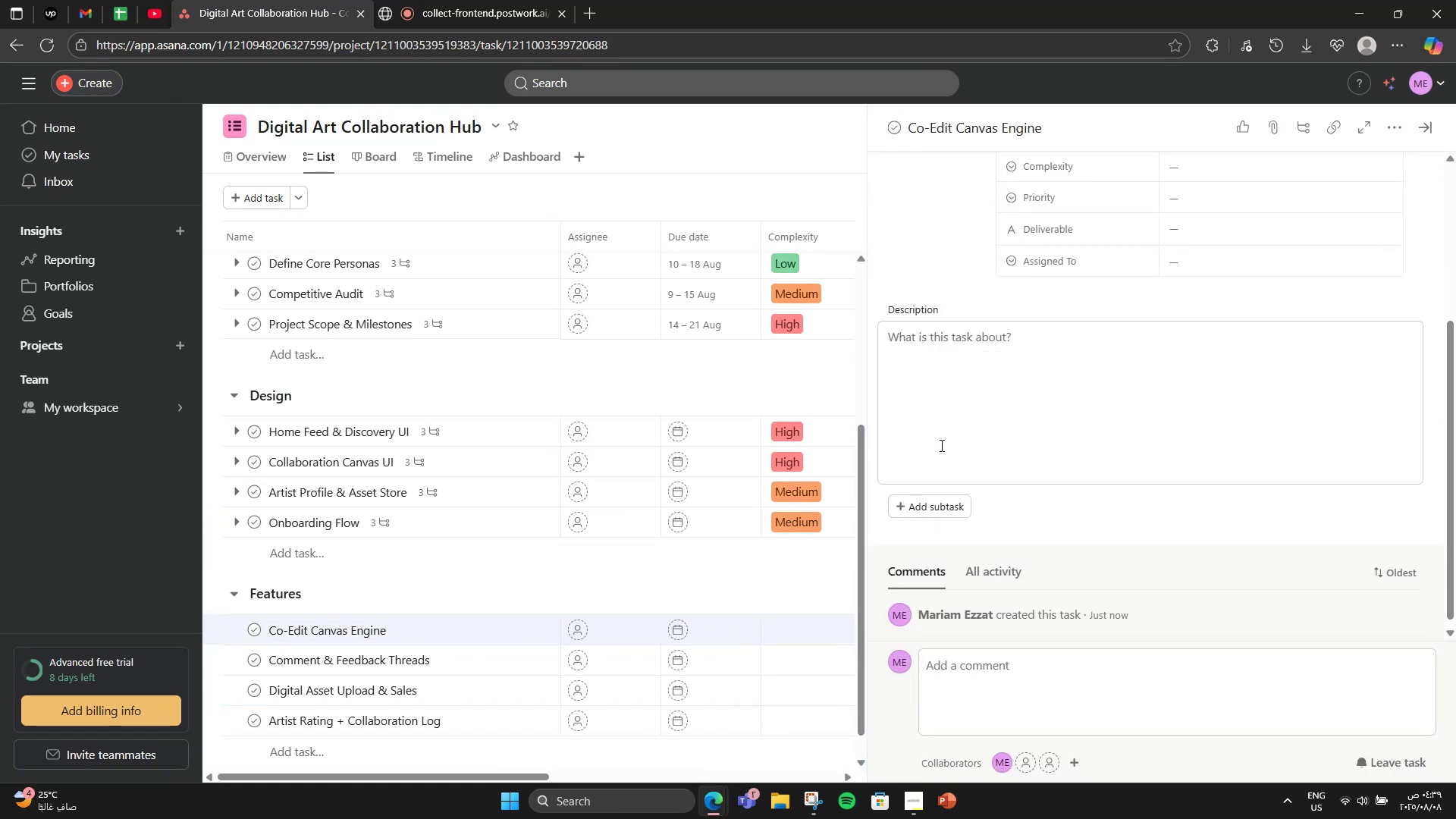 
left_click([937, 418])
 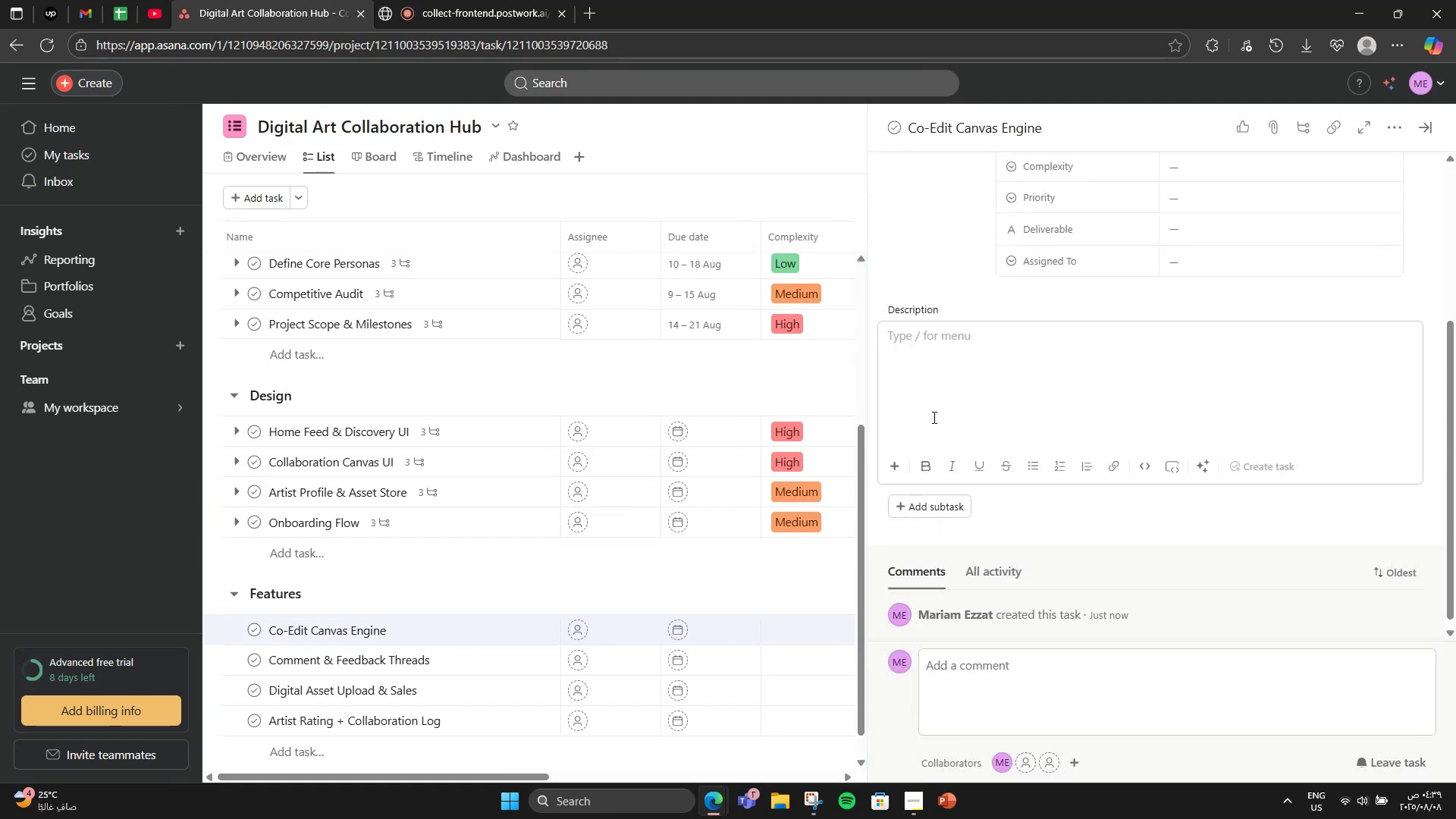 
type(Build real )
key(Backspace)
type(-time co-drawing canvas with layers, annotations, and sync)
 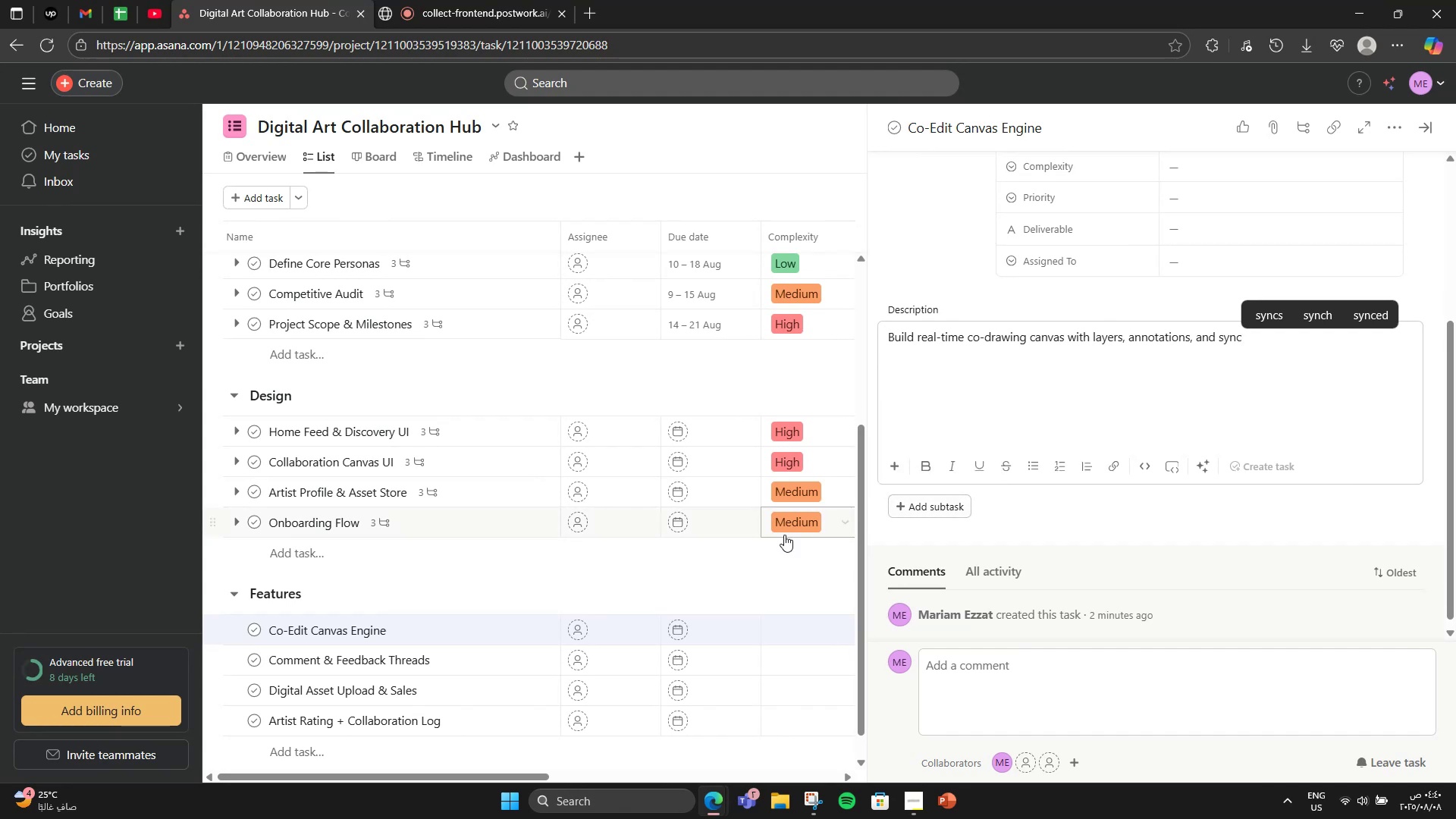 
left_click([450, 661])
 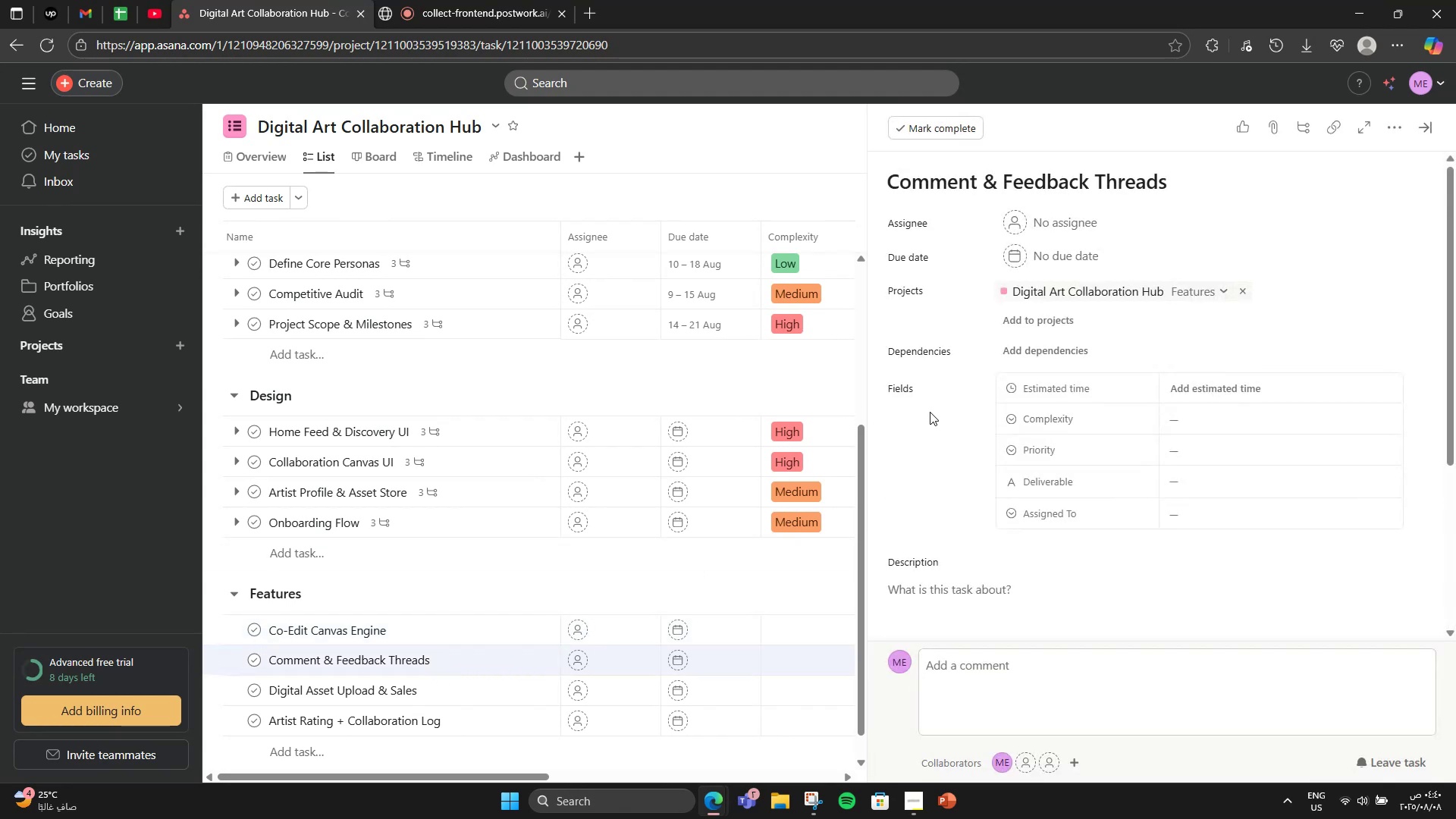 
scroll: coordinate [980, 501], scroll_direction: down, amount: 3.0
 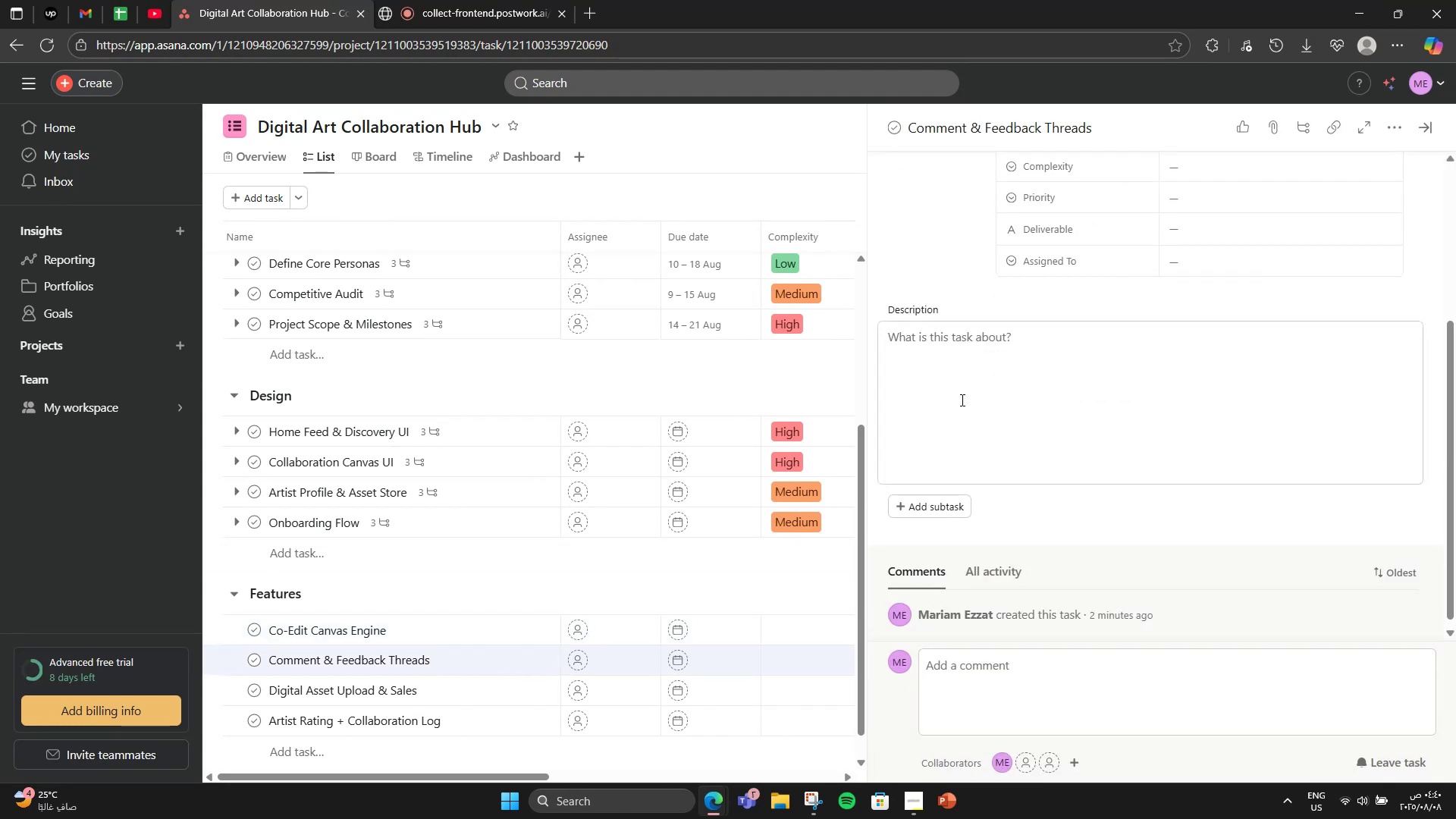 
left_click([961, 390])
 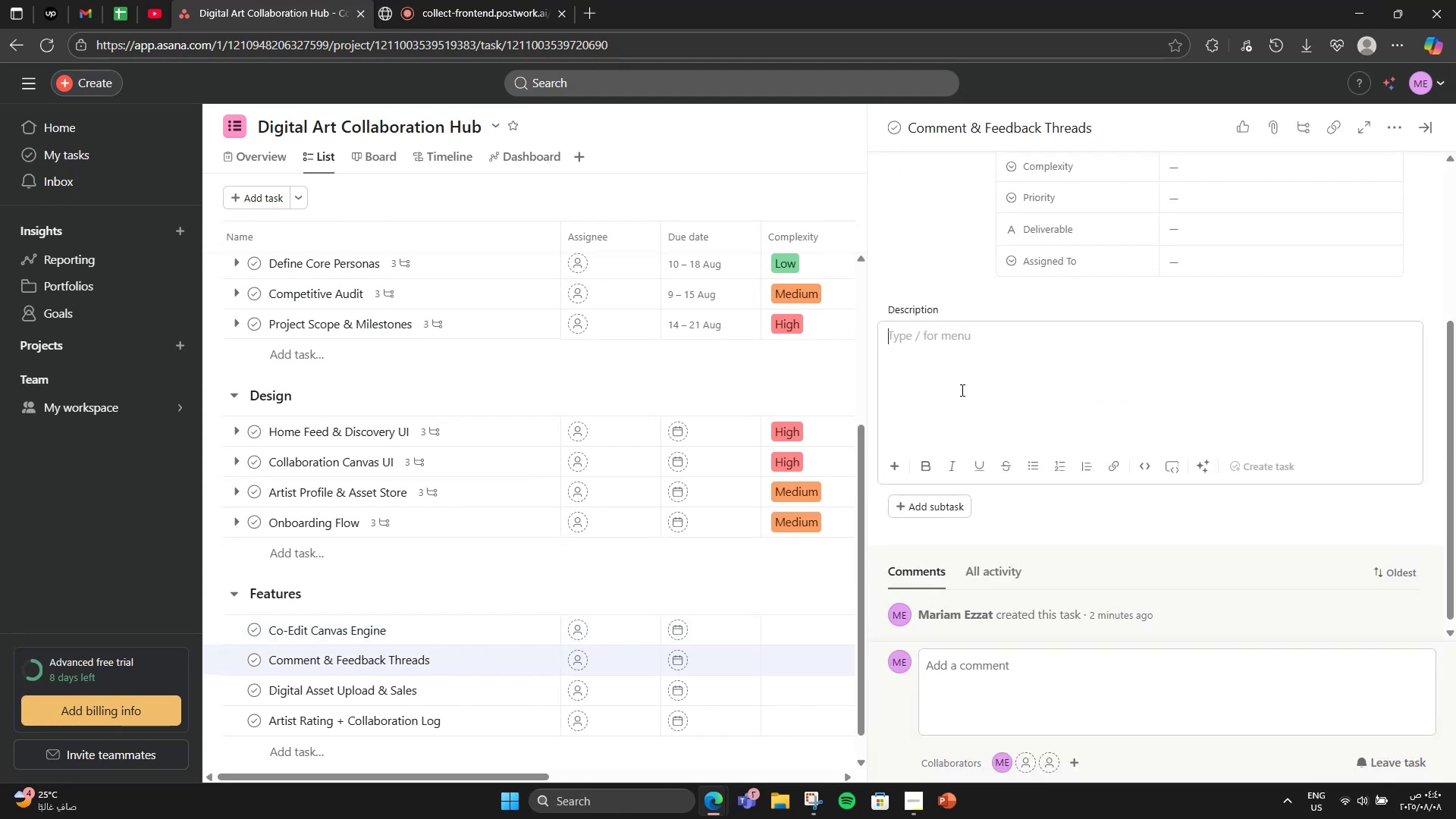 
type(R)
key(Backspace)
type(Enable contextual comments on asses)
key(Backspace)
type(ts )
 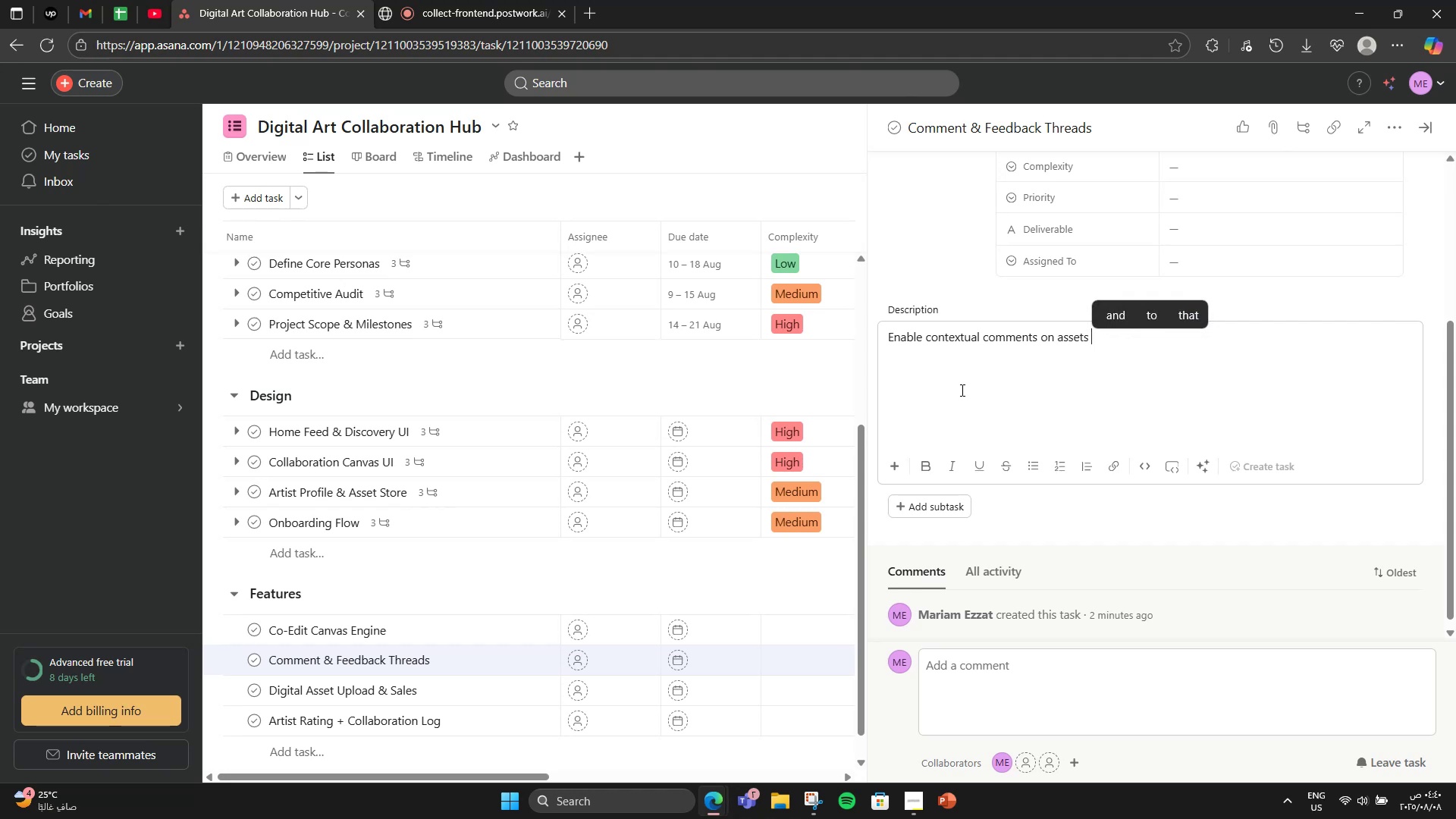 
wait(7.57)
 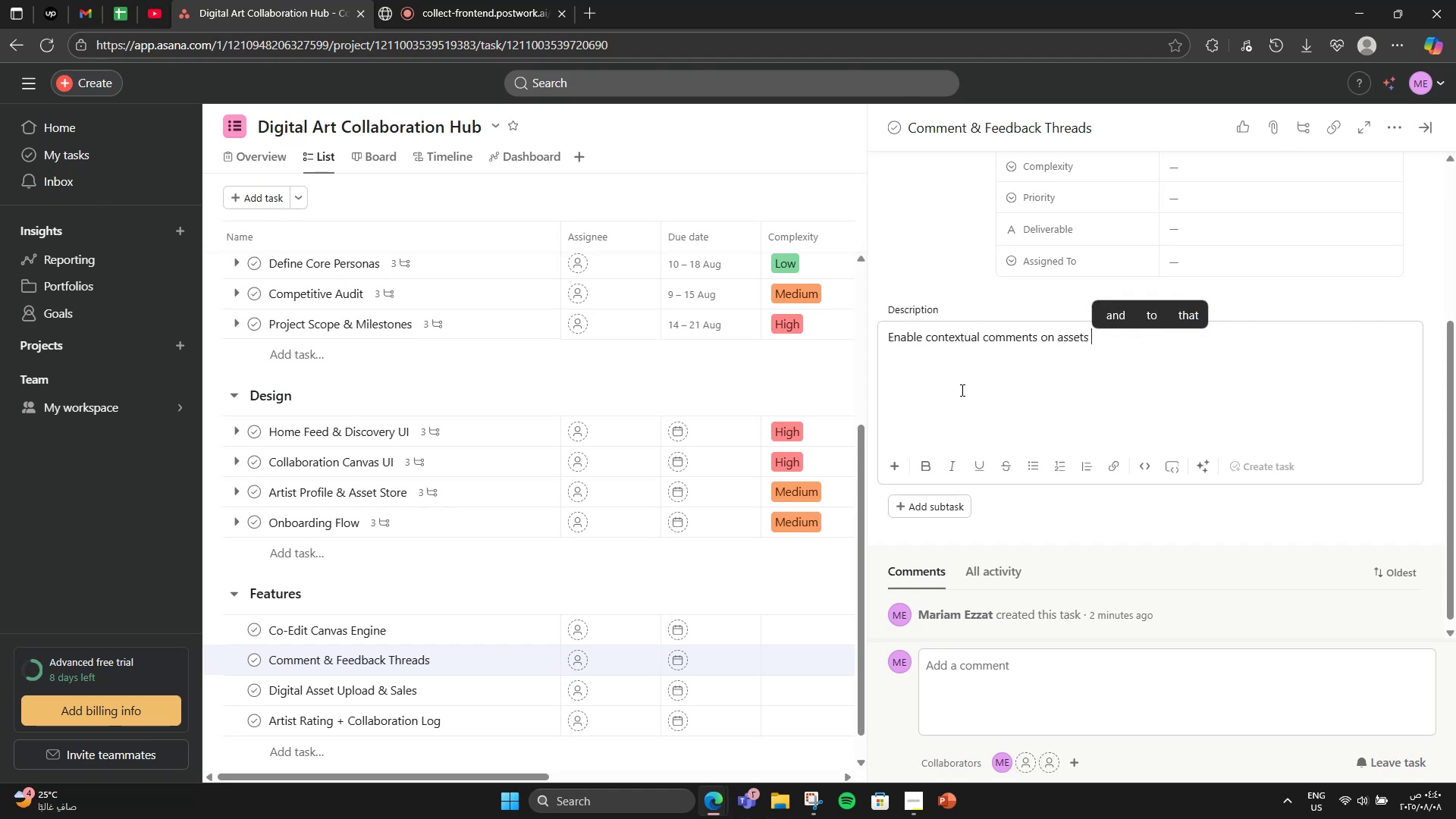 
type(Uploadi)
key(Backspace)
type( & Sales)
 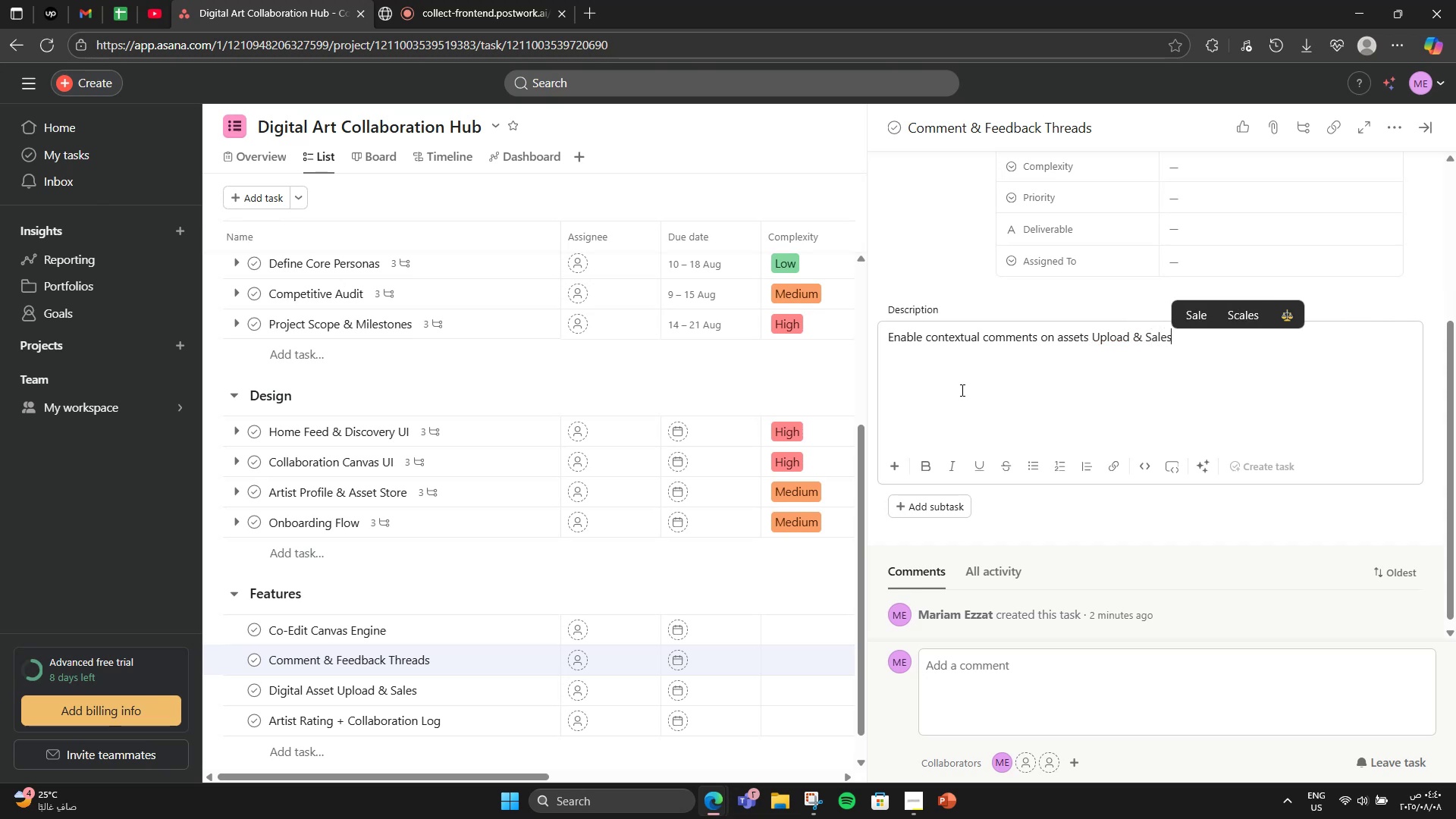 
double_click([929, 347])
 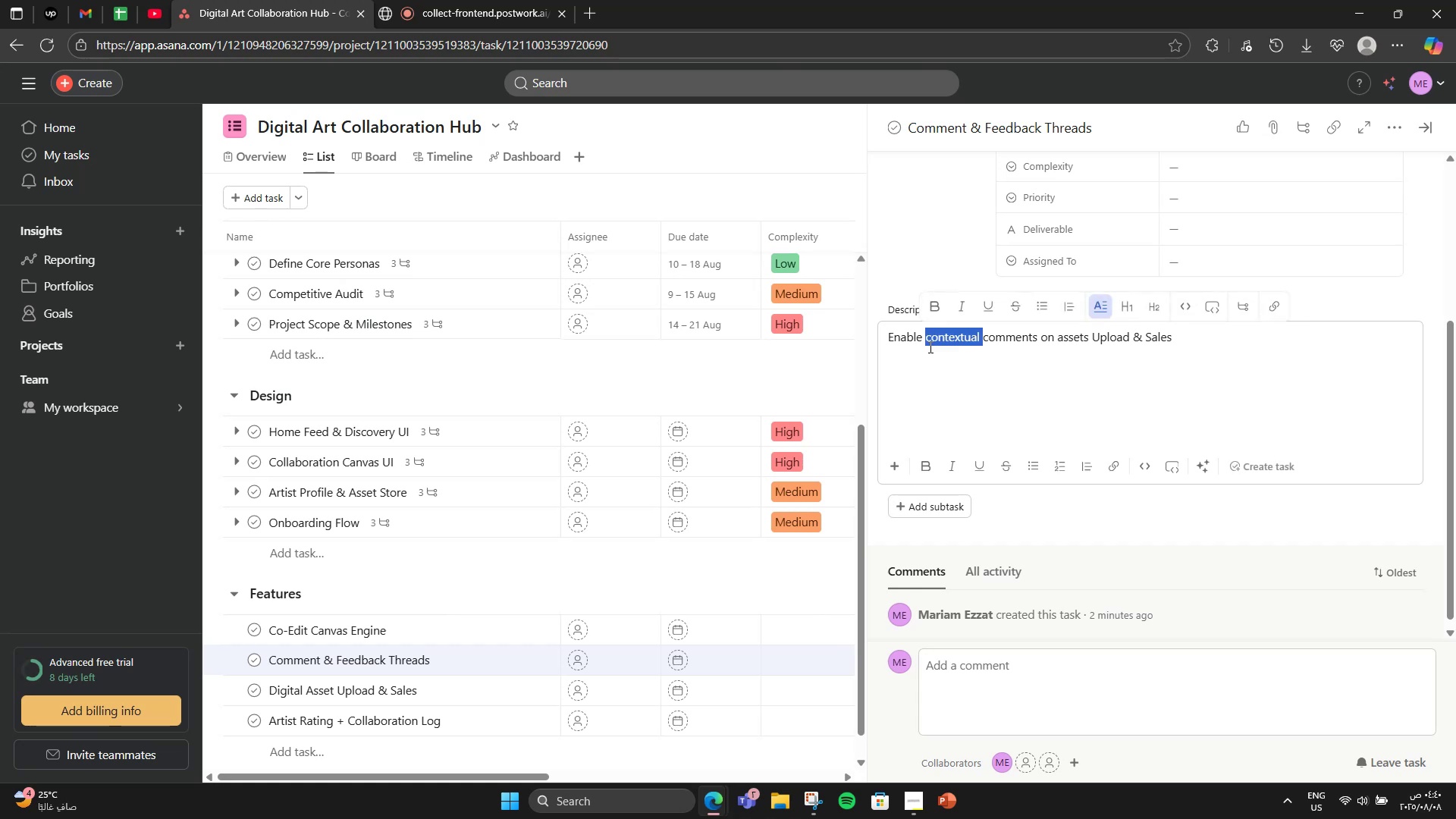 
triple_click([929, 347])
 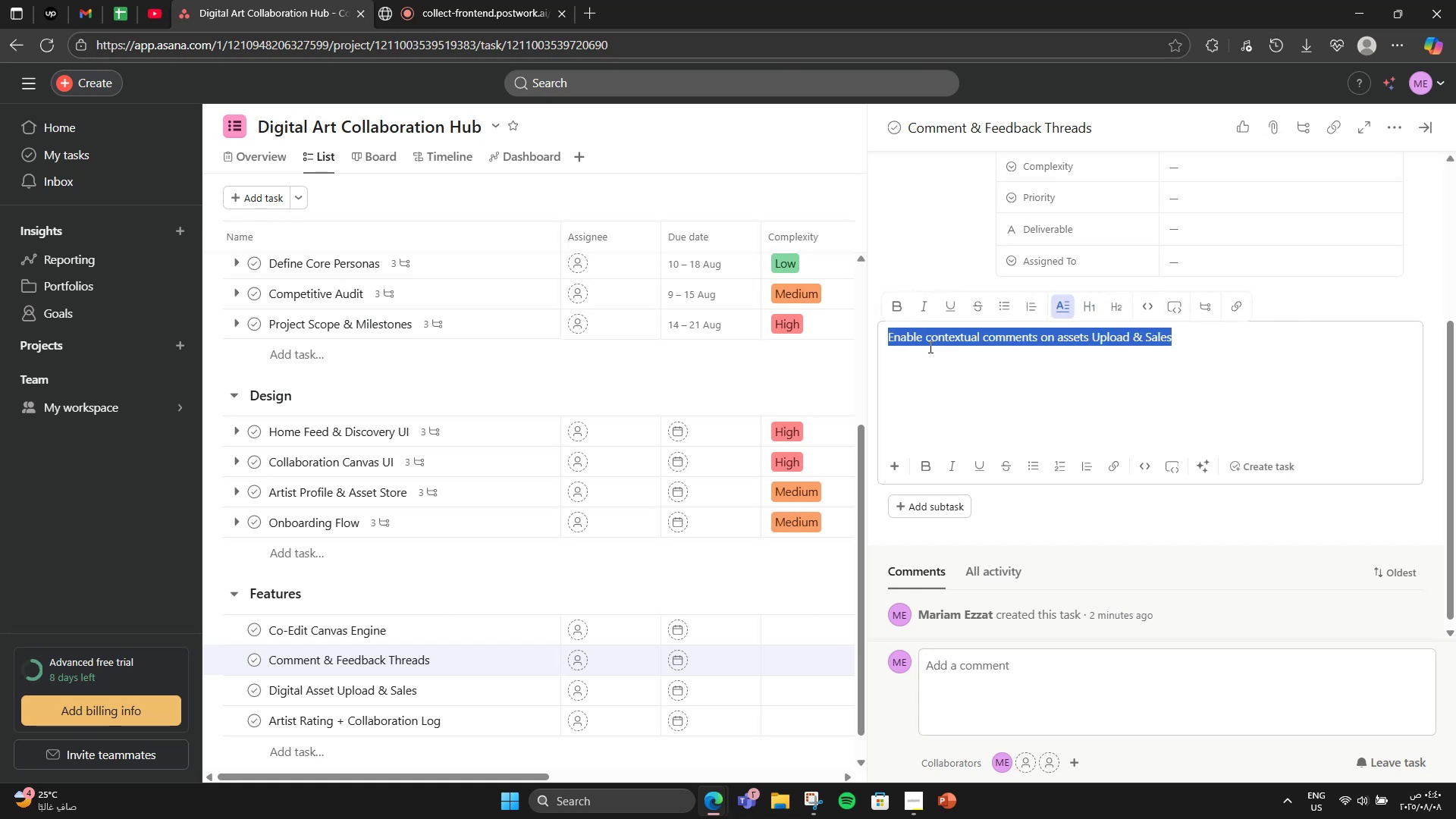 
left_click([932, 347])
 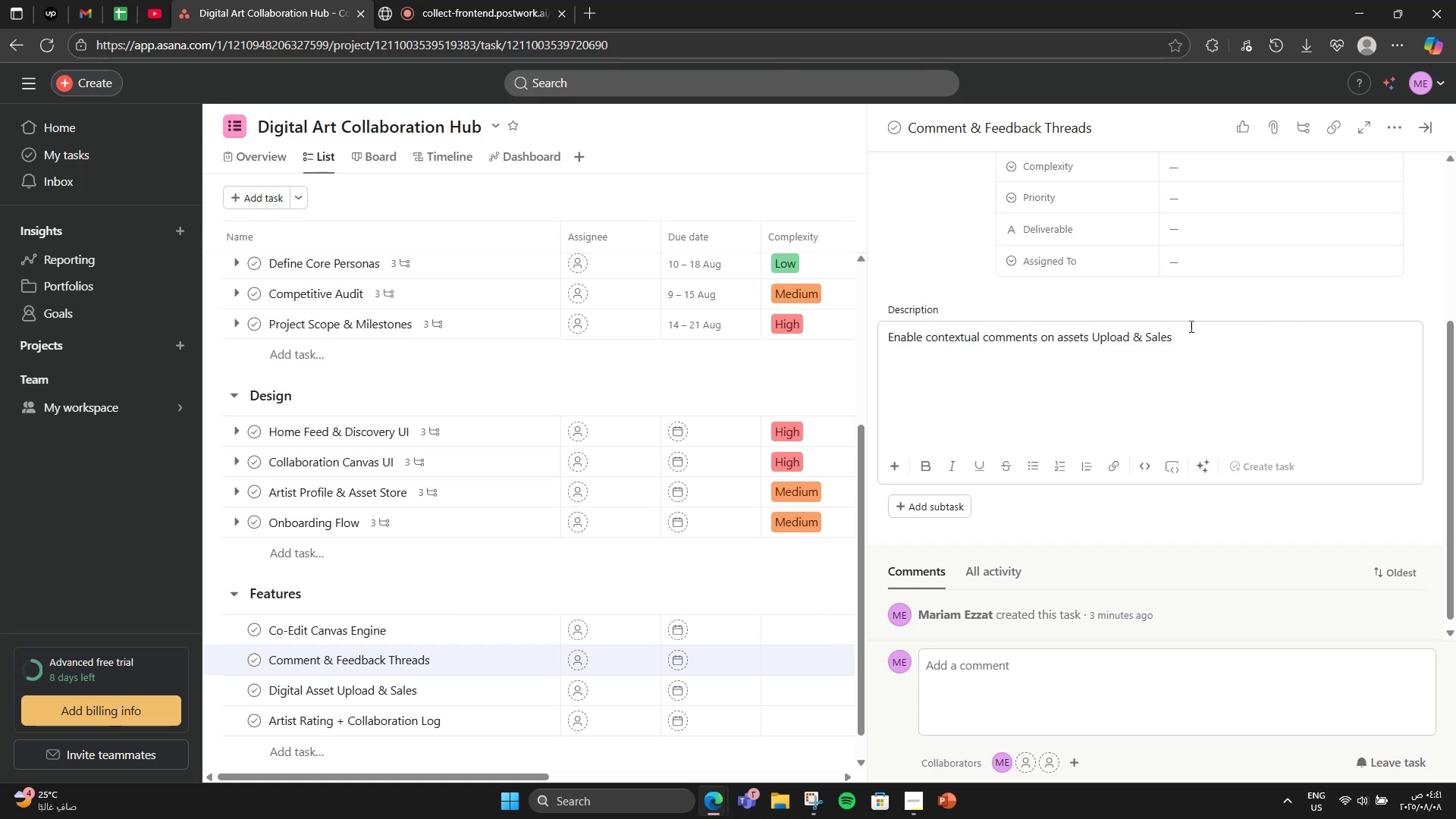 
left_click([1193, 325])
 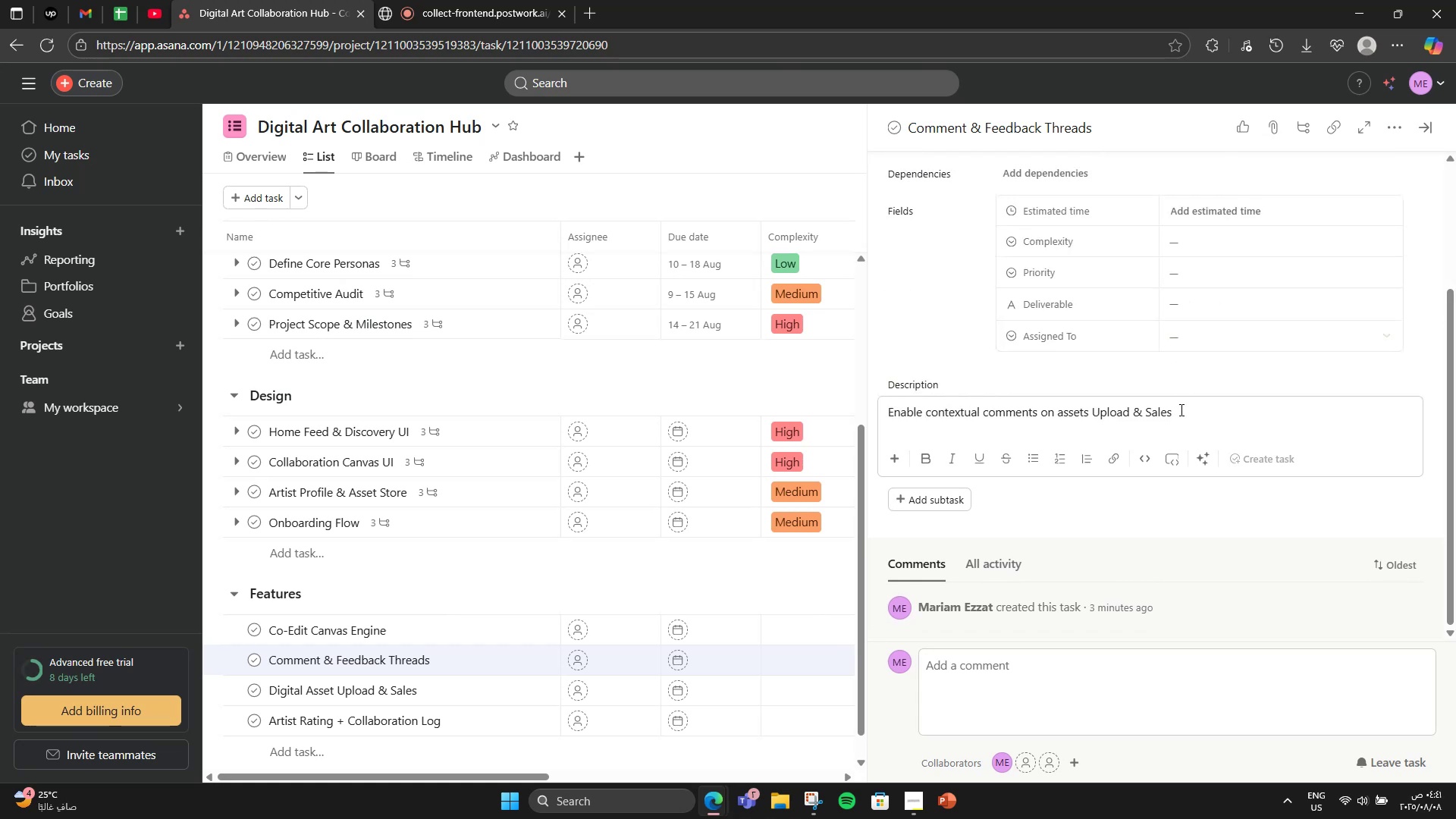 
left_click([1178, 424])
 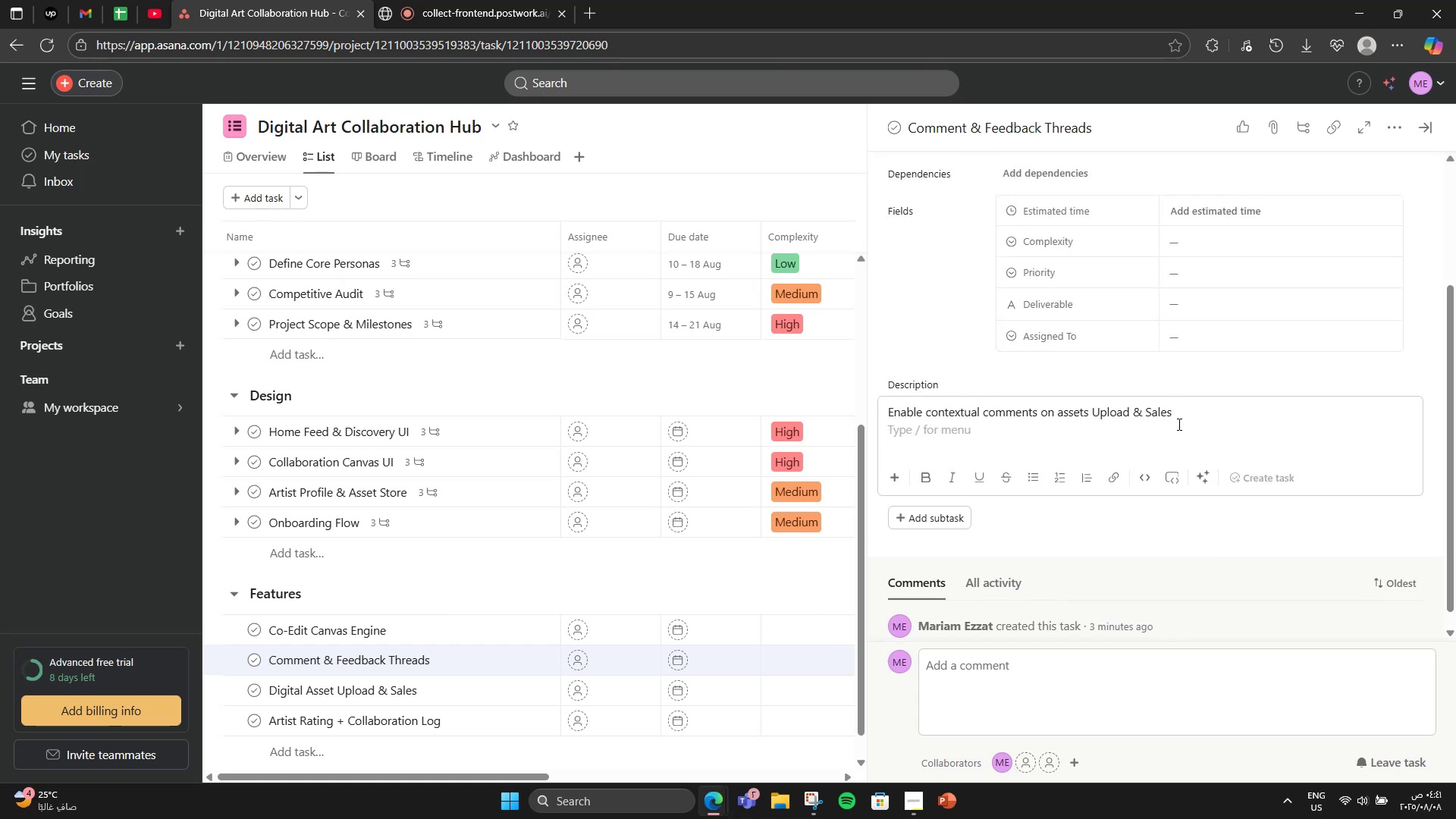 
key(Backspace)
key(Backspace)
key(Backspace)
key(Backspace)
key(Backspace)
key(Backspace)
type(, sketches )
key(Backspace)
type(, and files)
 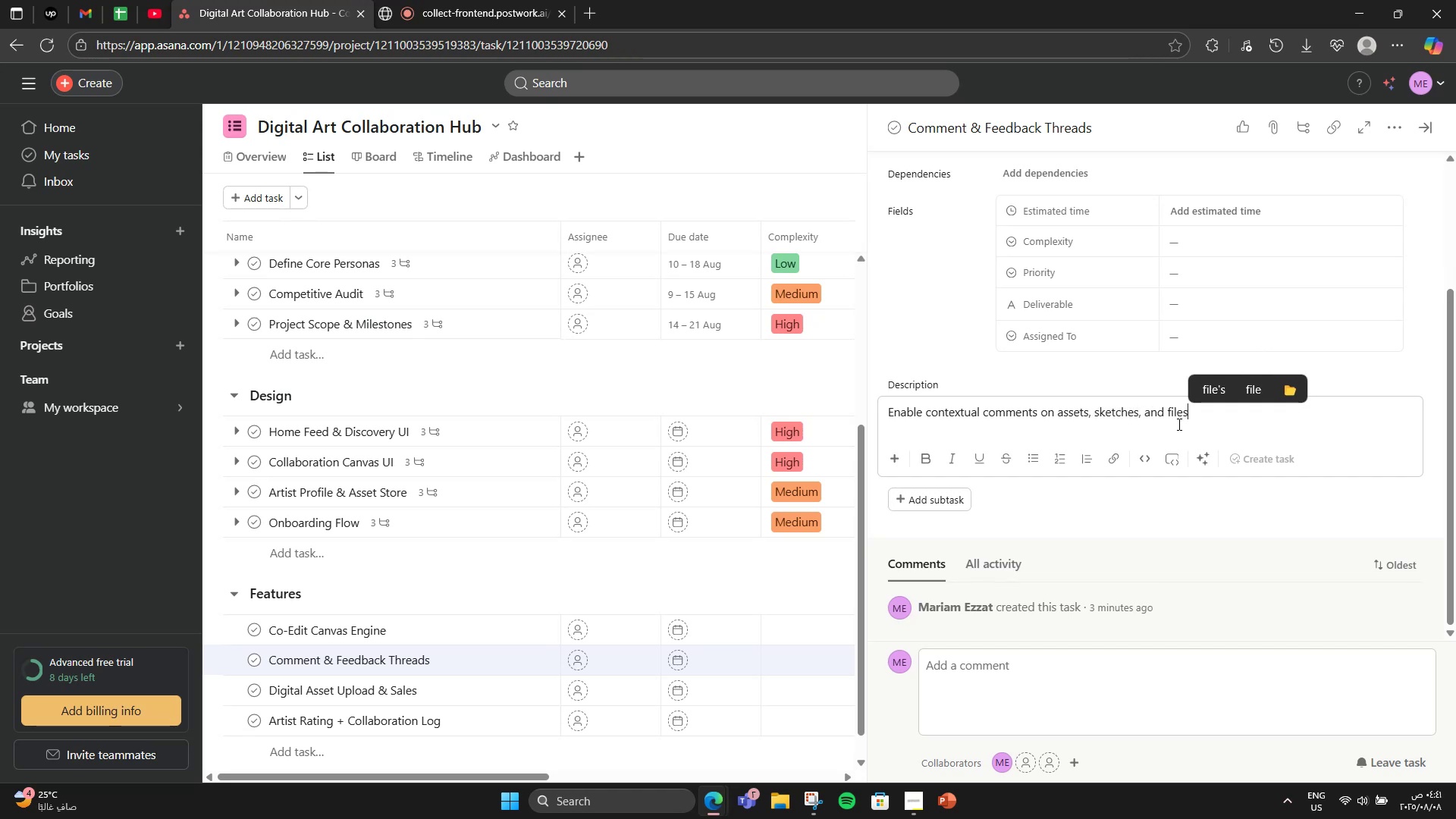 
left_click([437, 688])
 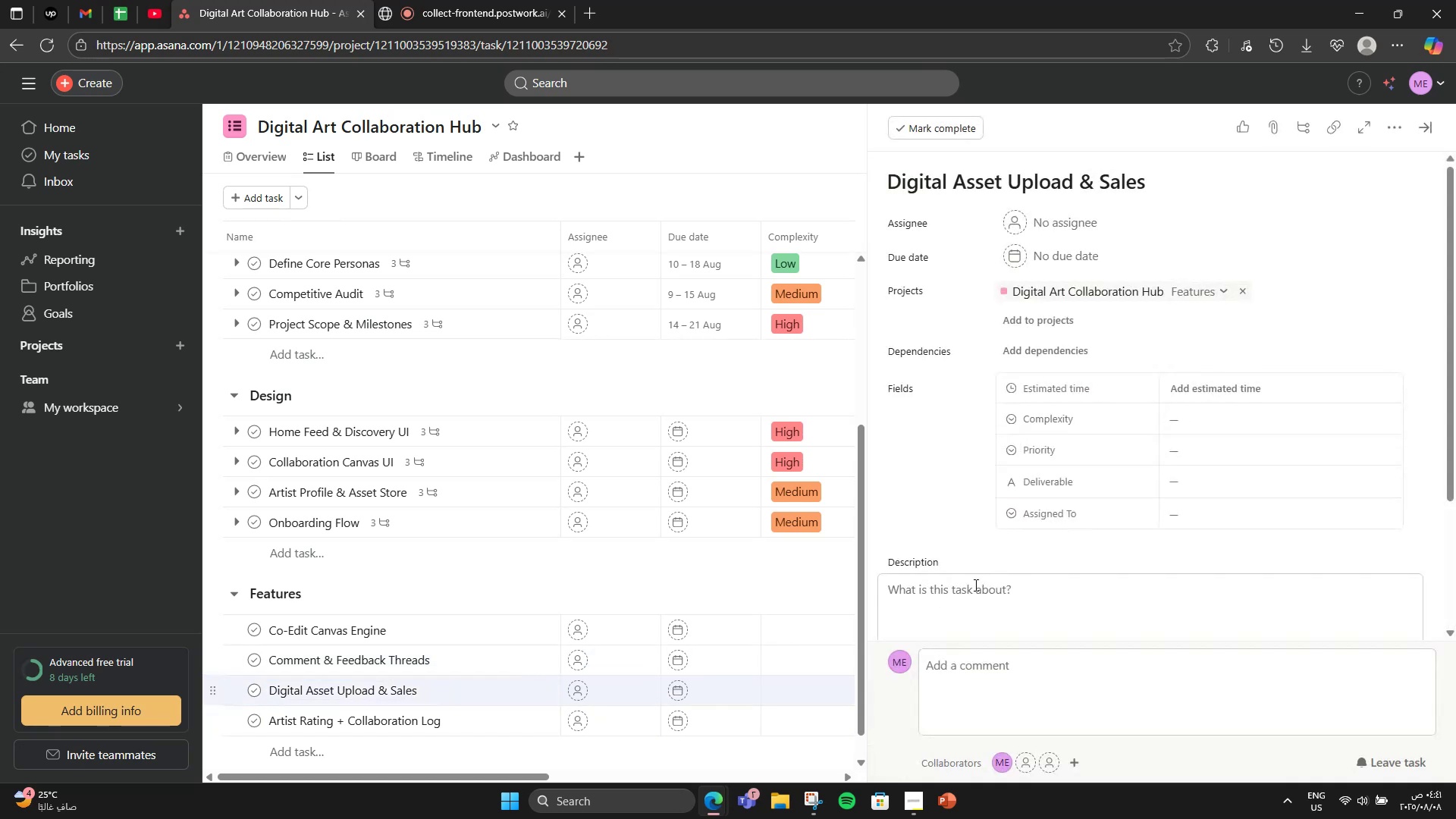 
scroll: coordinate [1007, 572], scroll_direction: down, amount: 2.0
 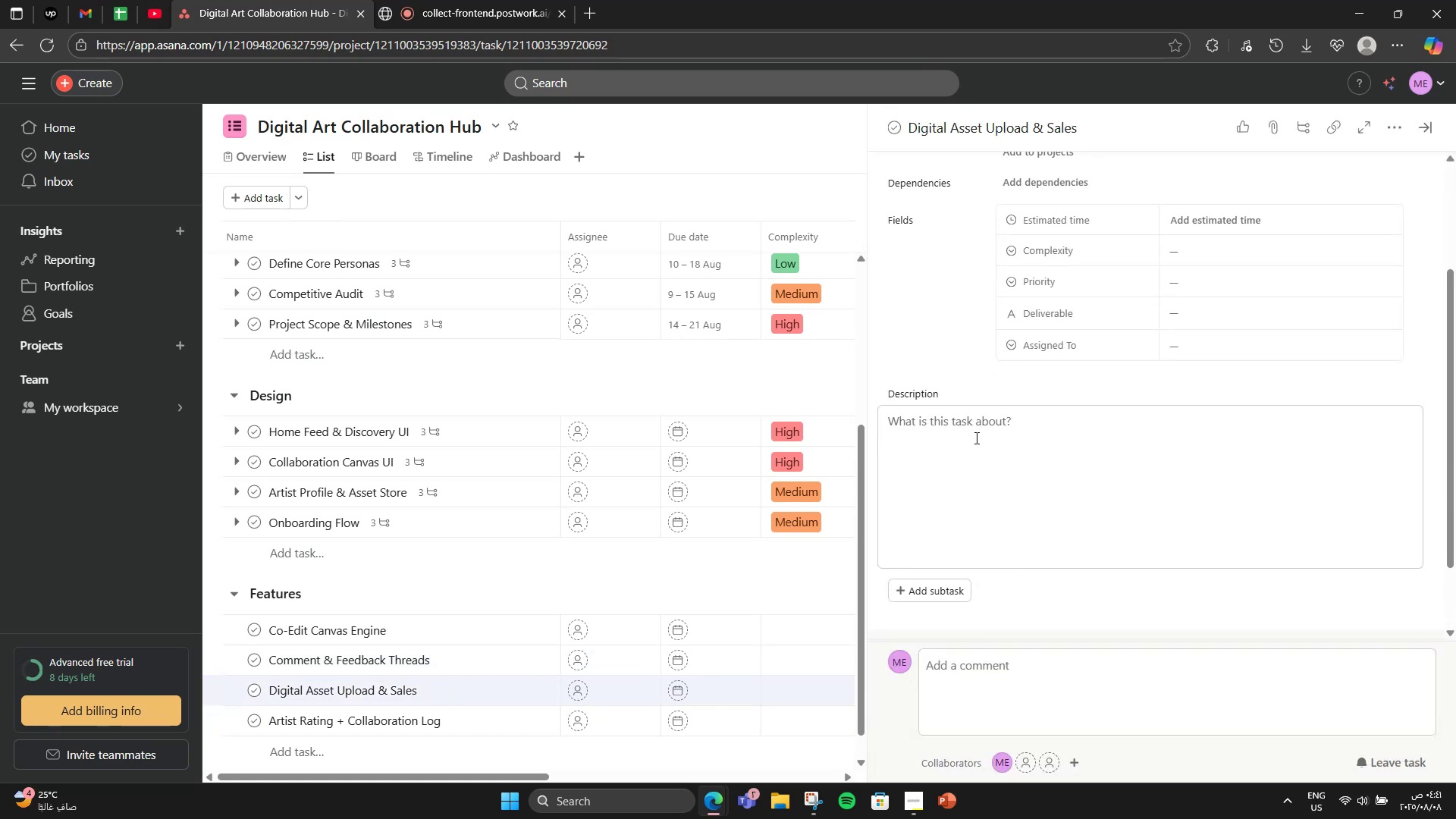 
left_click([975, 438])
 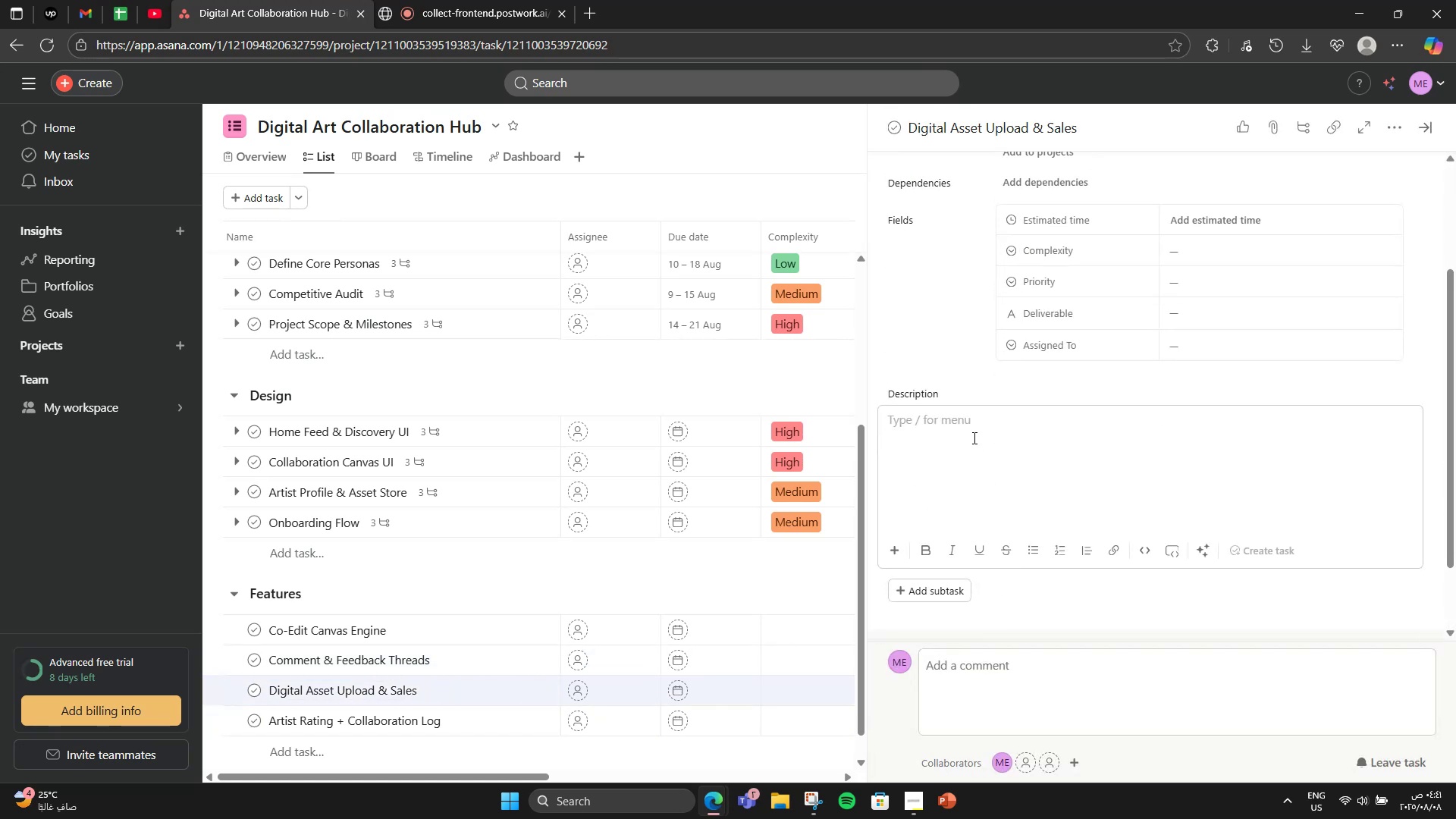 
type(Users can uplad  )
key(Backspace)
key(Backspace)
key(Backspace)
key(Backspace)
type(oad digital brushes, a)
key(Backspace)
type(temmplates, )
key(Backspace)
key(Backspace)
key(Backspace)
type(plates, animations & sell them)
 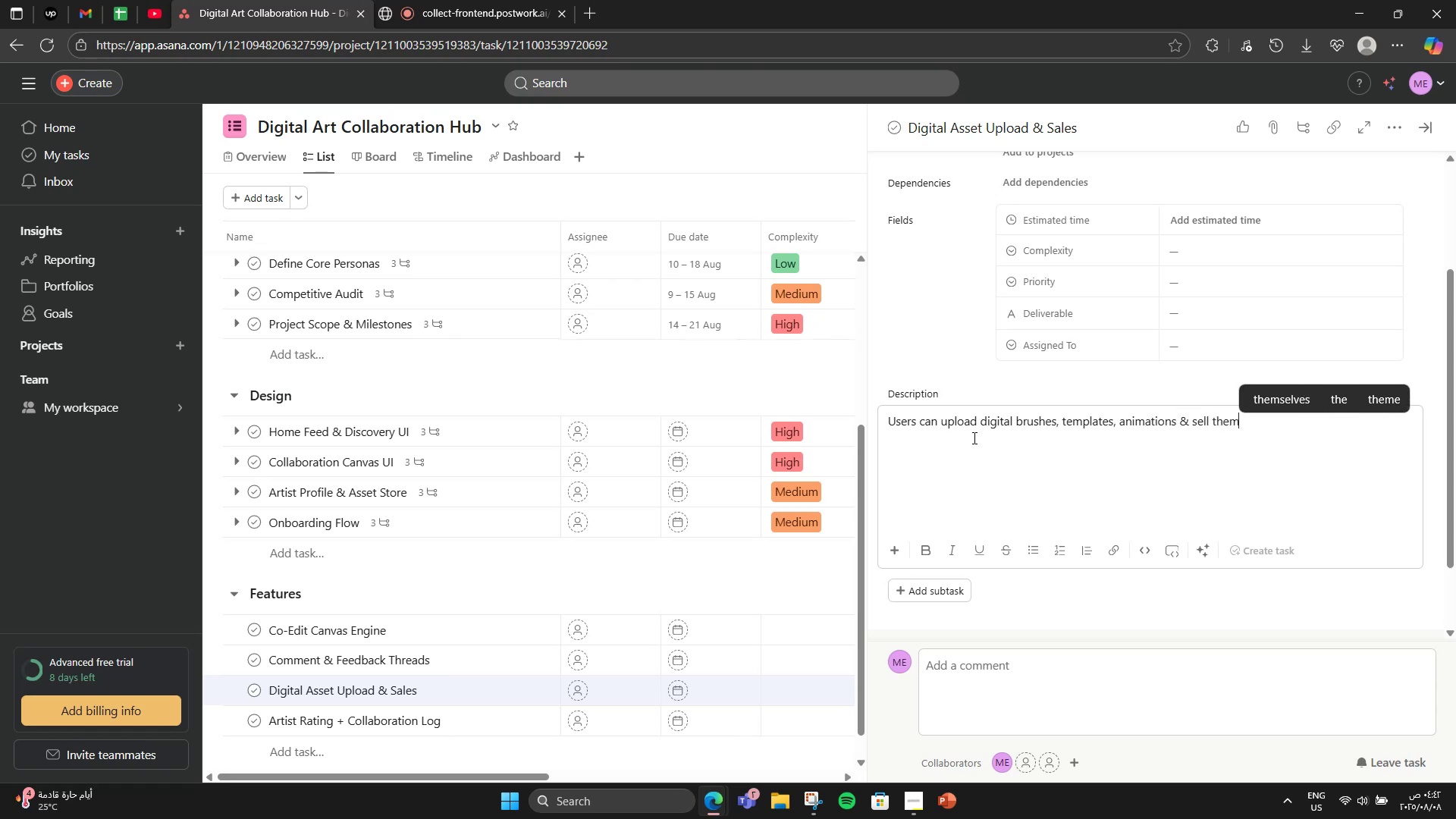 
wait(10.31)
 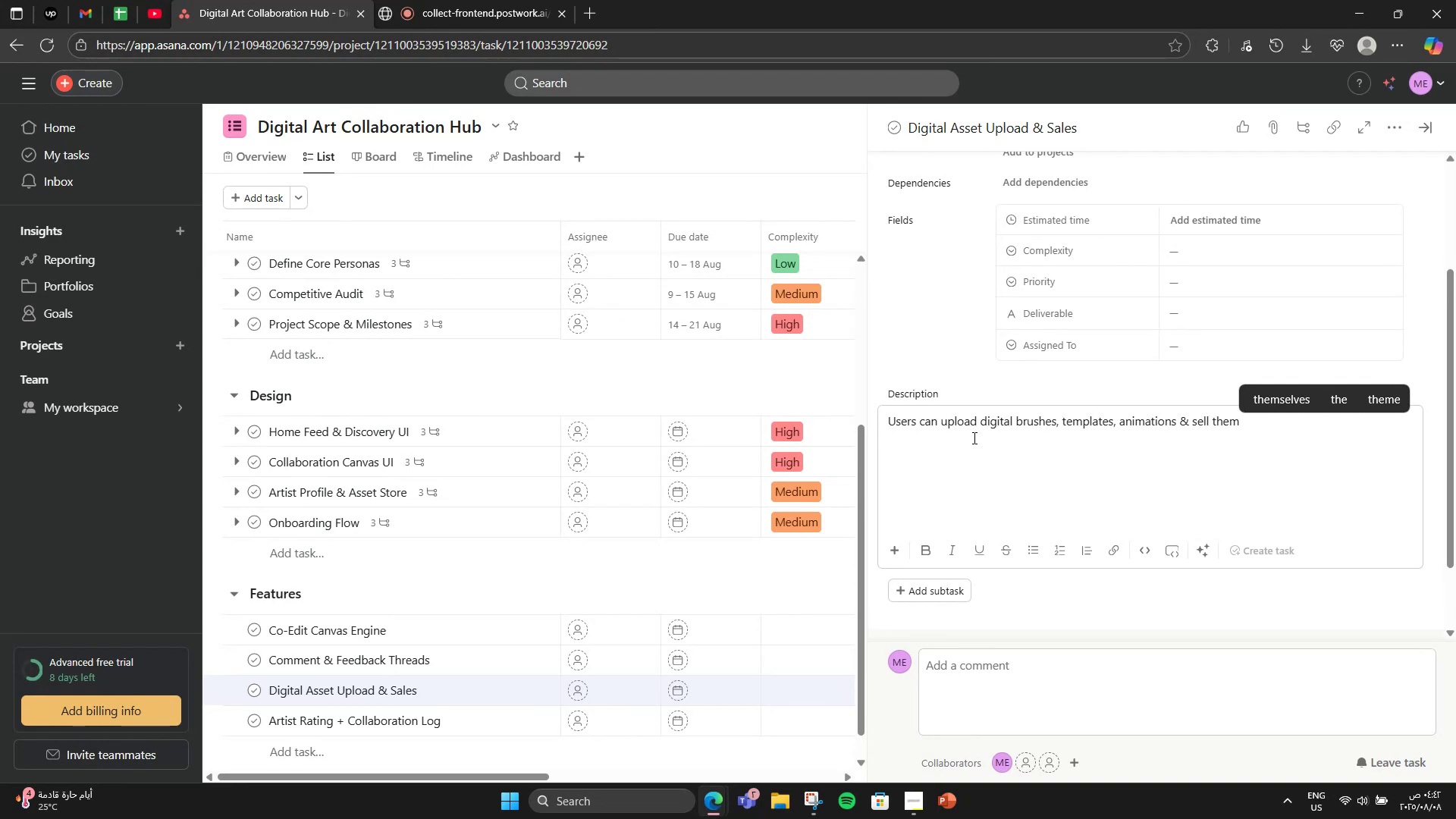 
left_click([490, 723])
 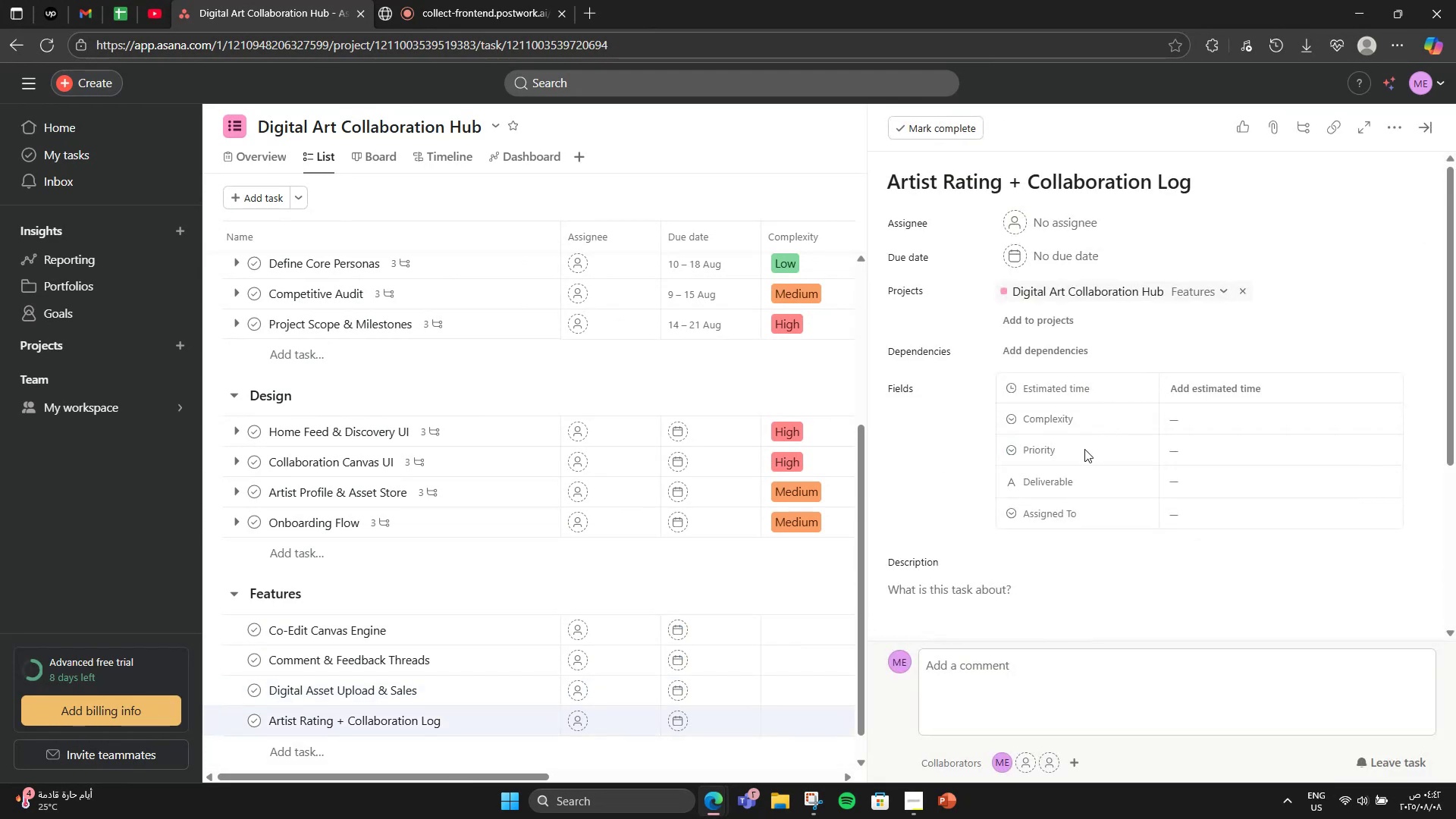 
scroll: coordinate [1043, 585], scroll_direction: down, amount: 2.0
 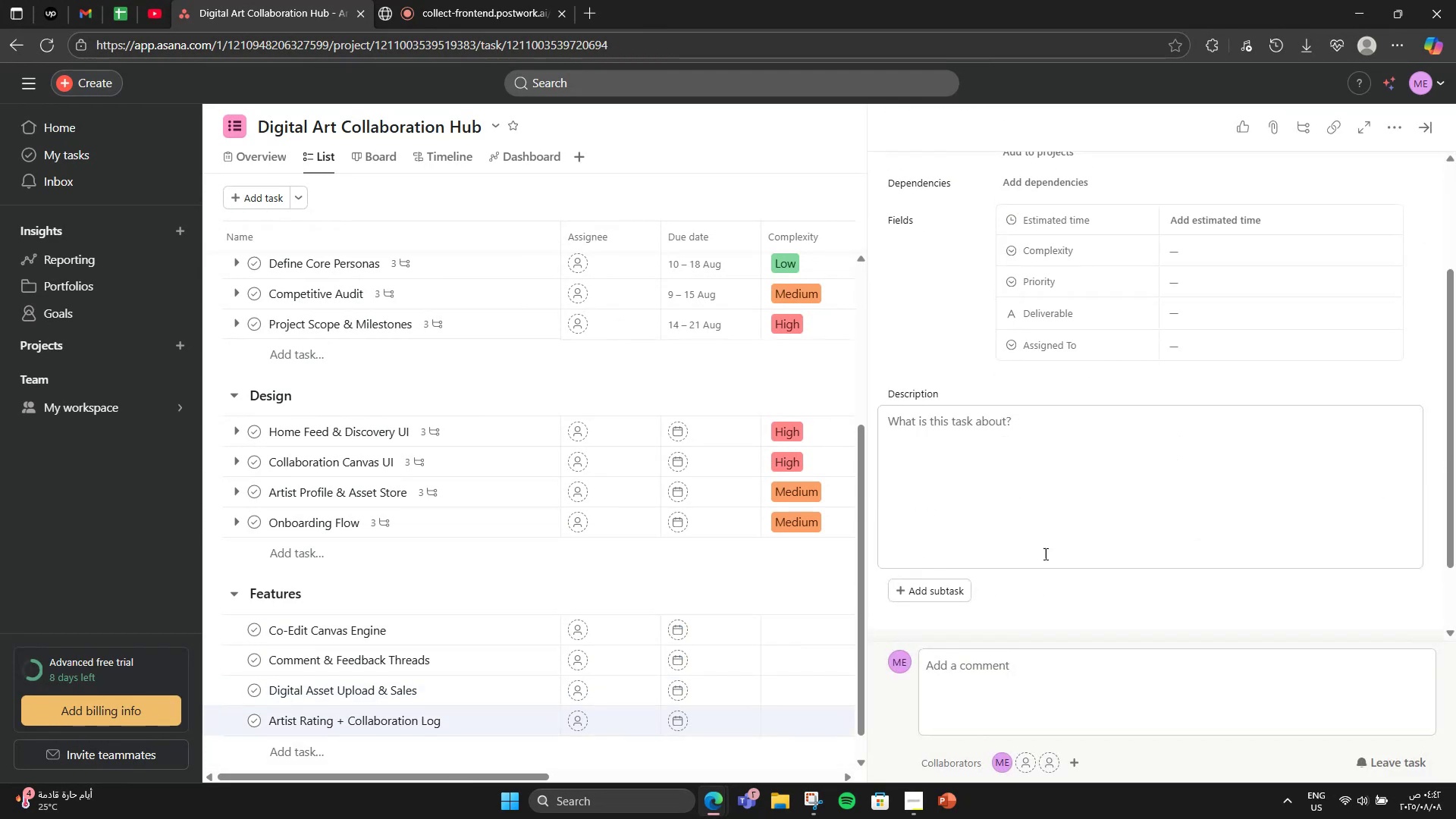 
left_click([1040, 487])
 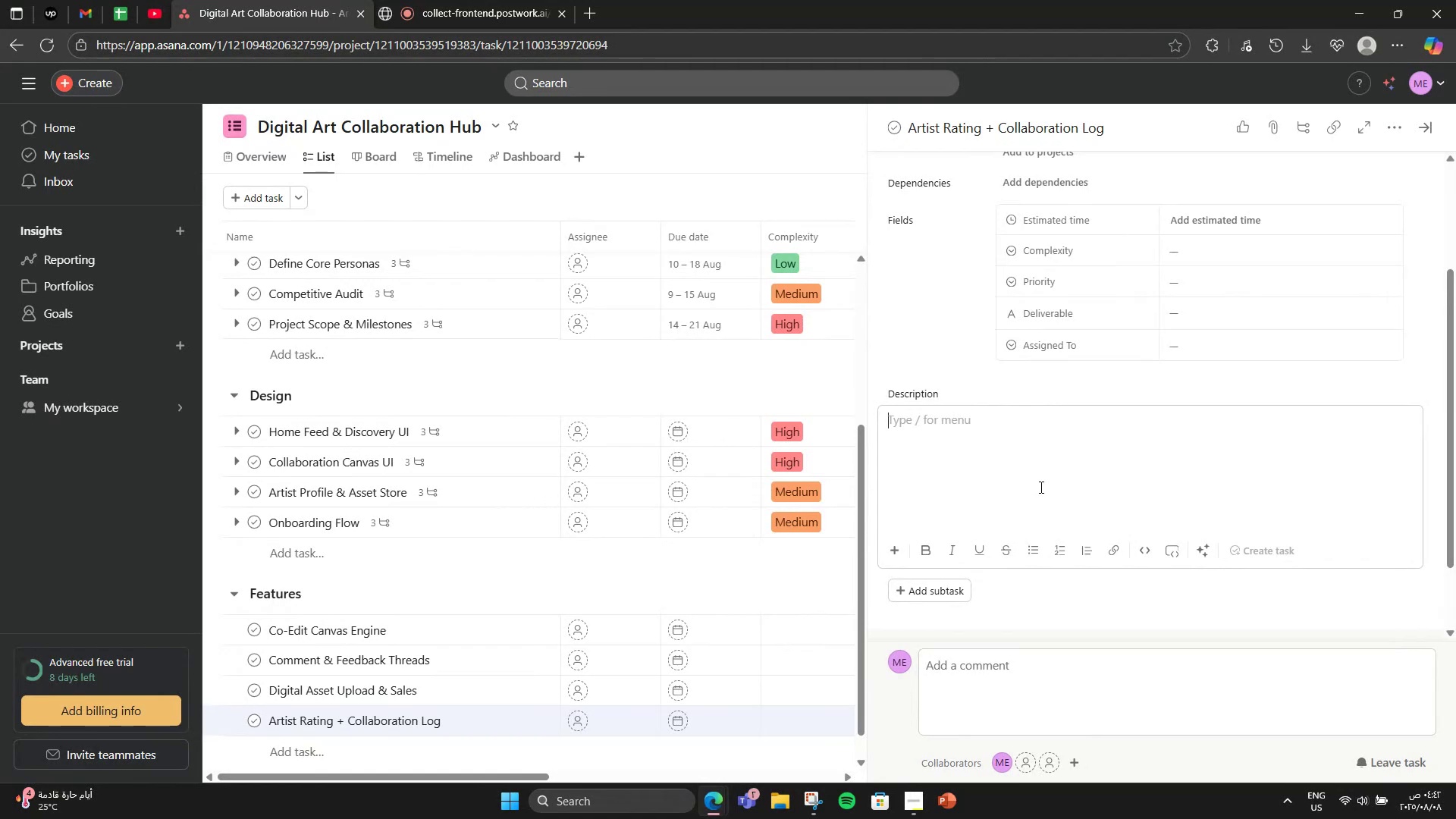 
type(Implement rating after collab ends + log of who contributed w)
 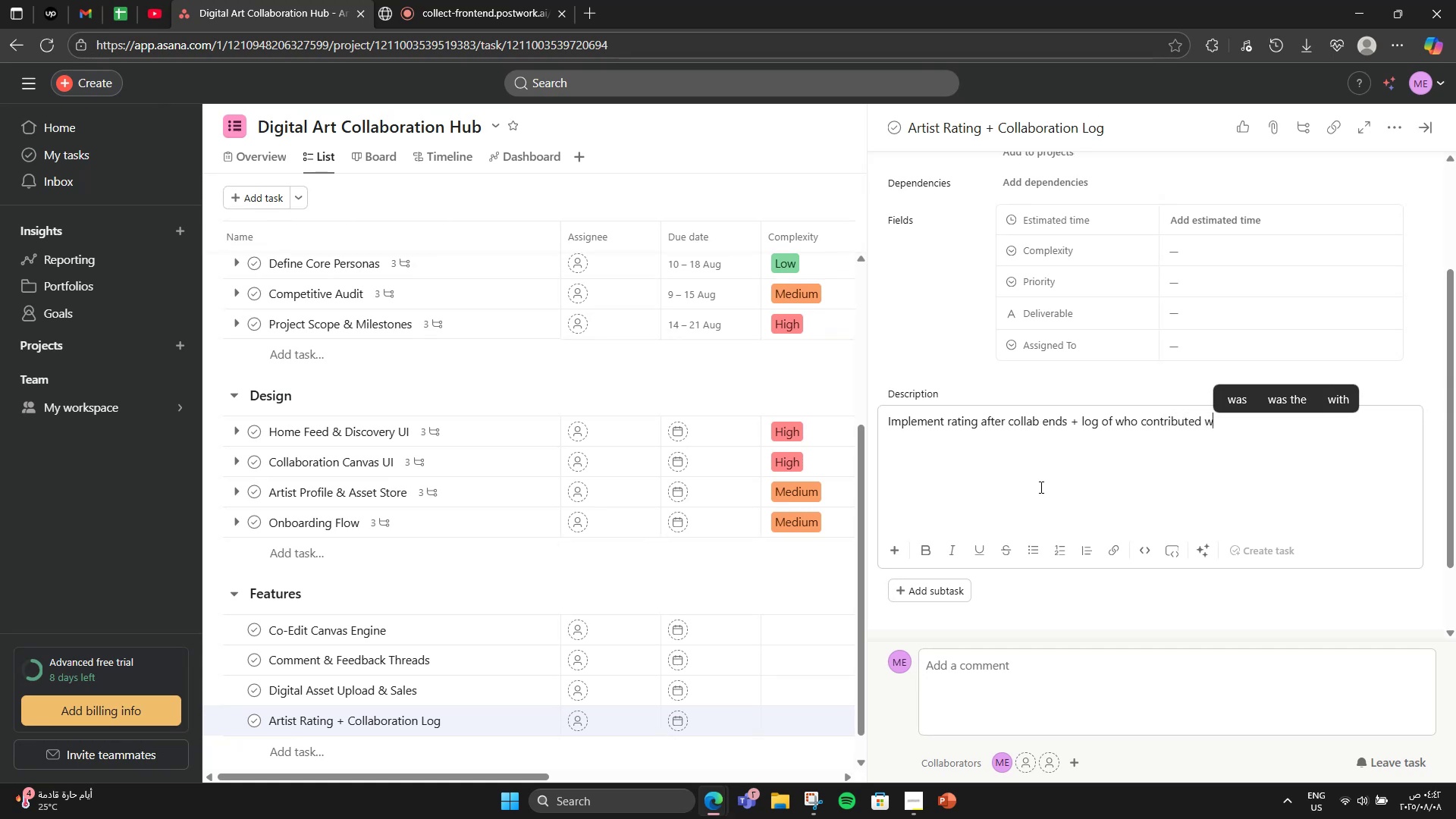 
type(hat)
 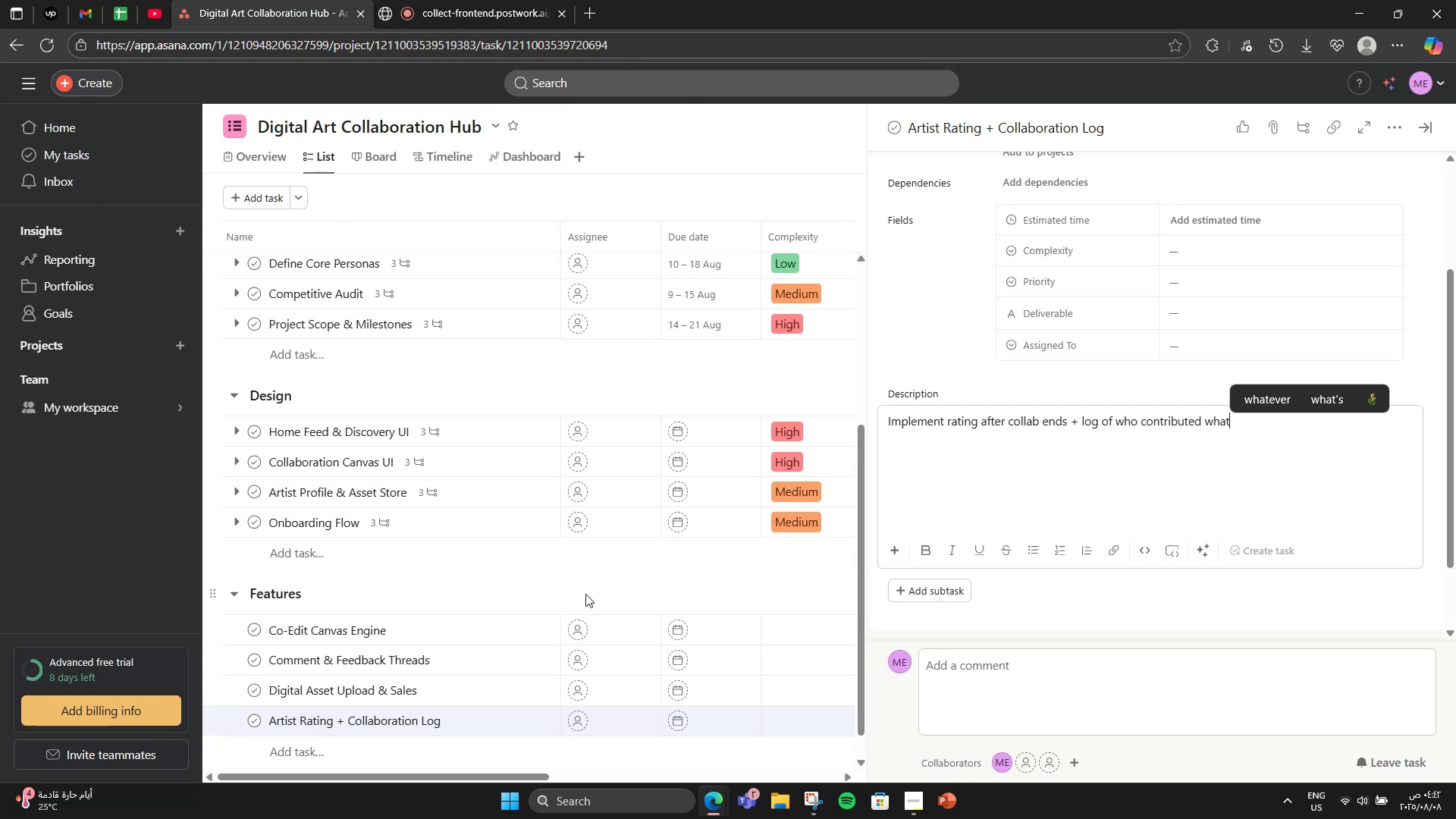 
wait(7.93)
 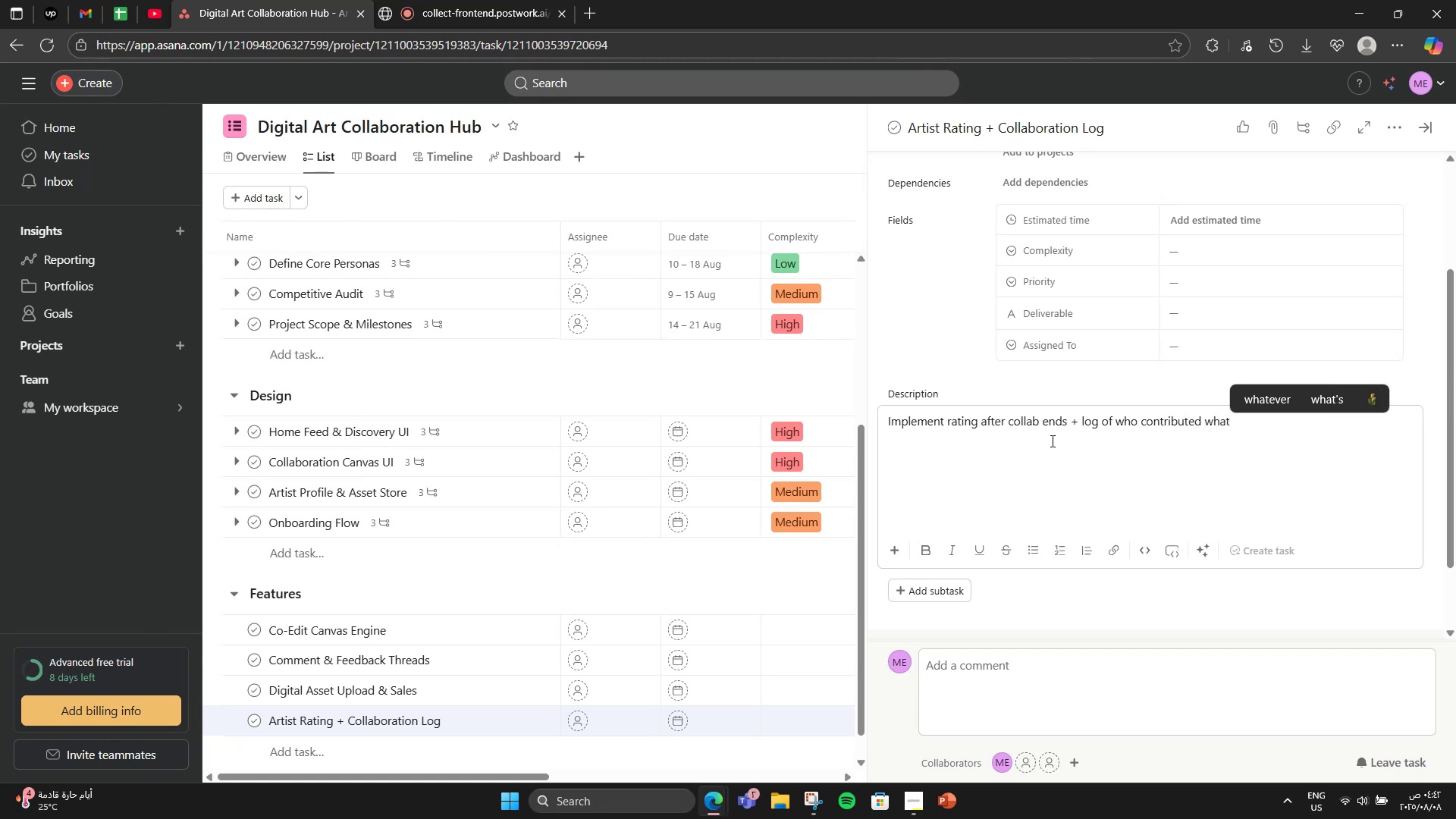 
left_click([429, 627])
 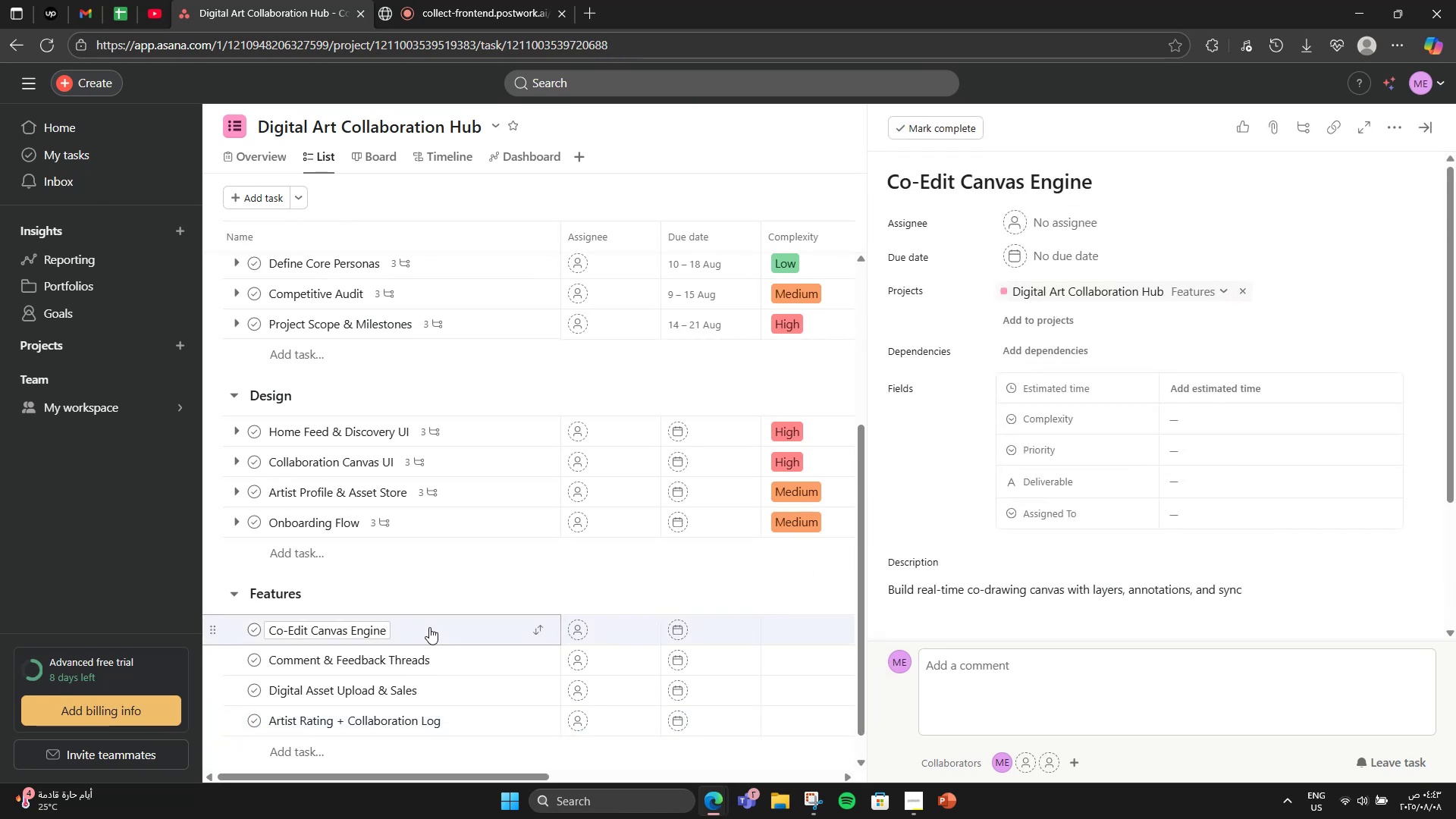 
scroll: coordinate [435, 624], scroll_direction: up, amount: 1.0
 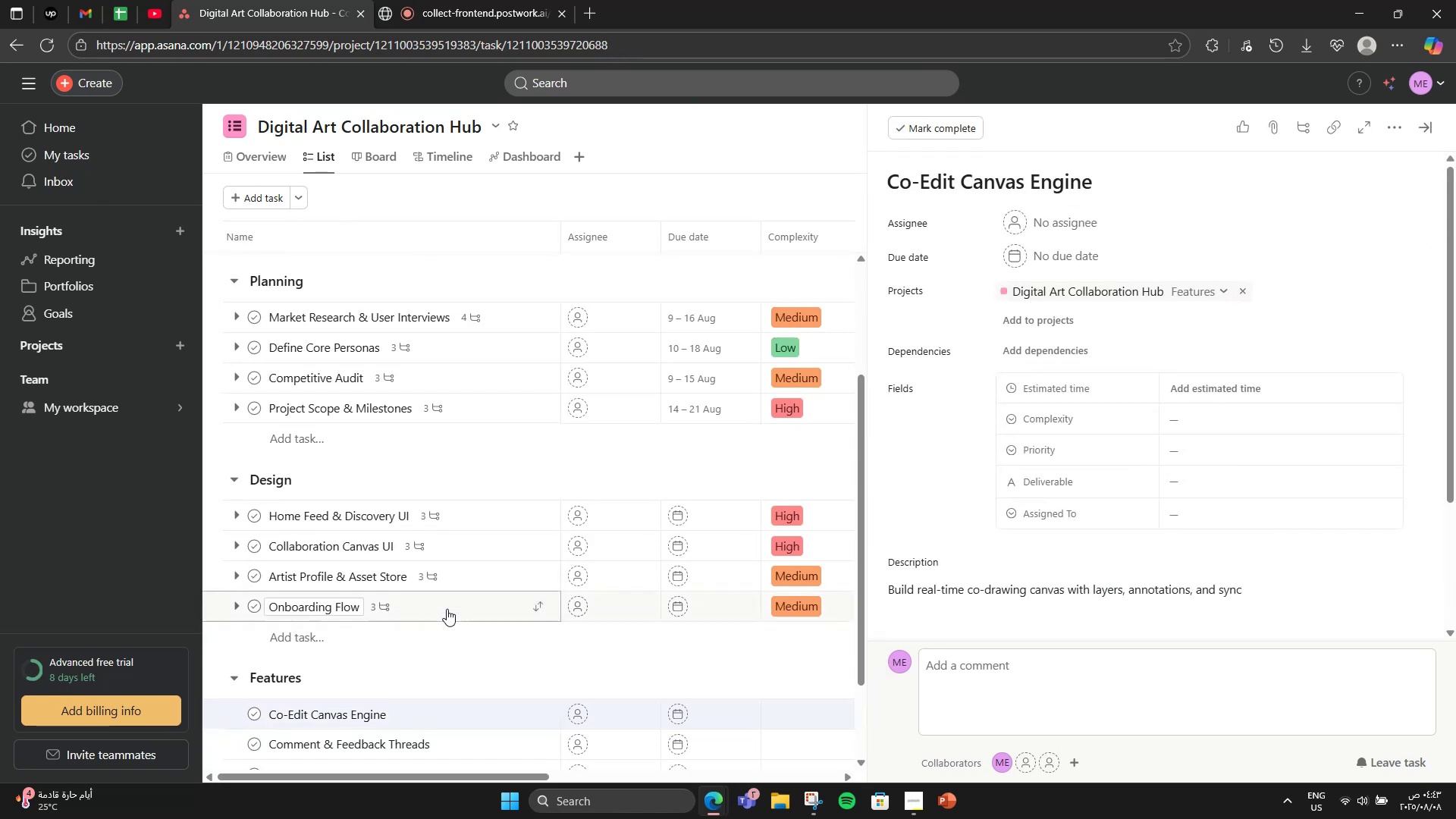 
scroll: coordinate [1166, 515], scroll_direction: down, amount: 1.0
 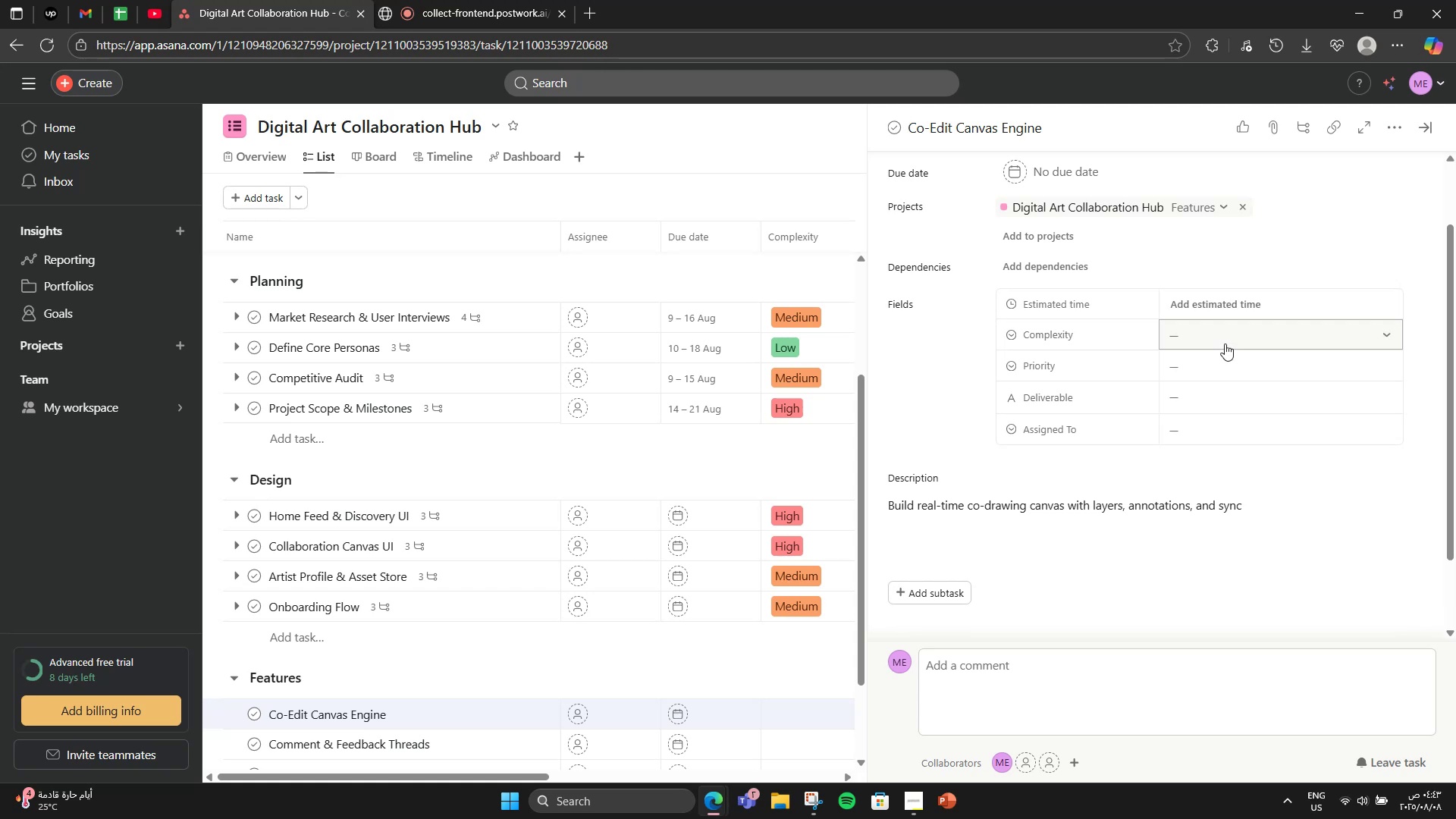 
left_click([1225, 344])
 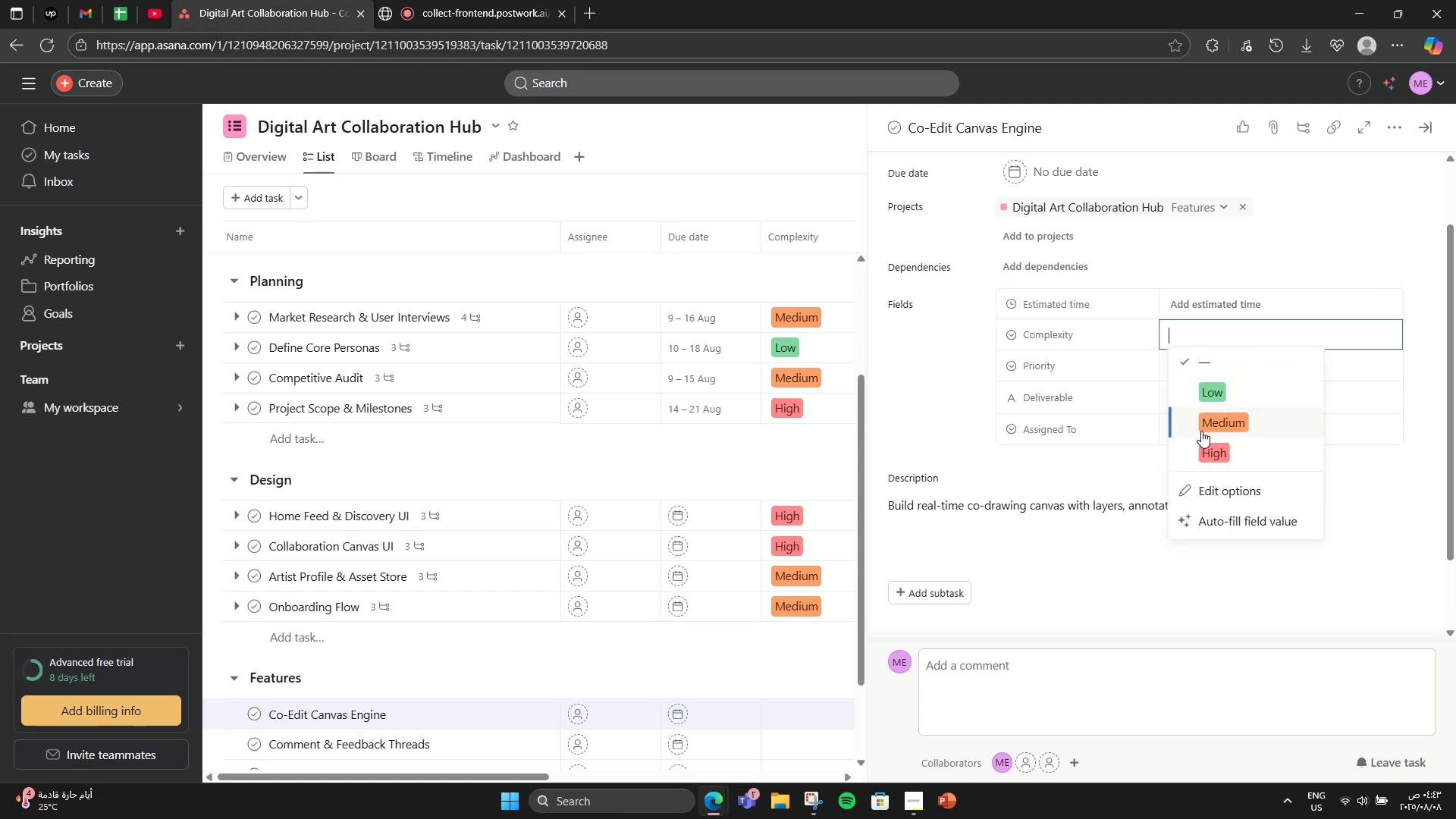 
left_click([1201, 444])
 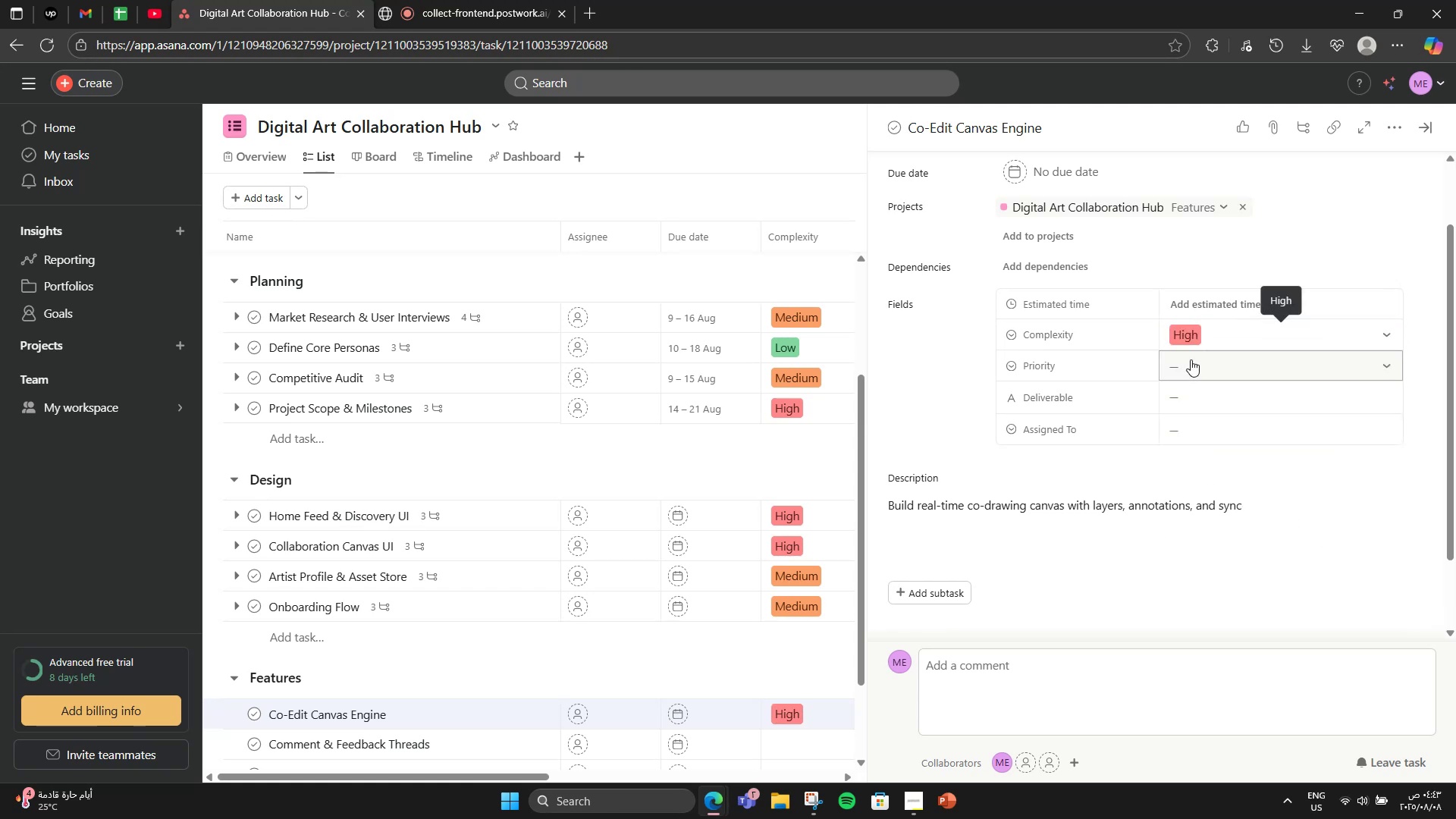 
left_click([1191, 359])
 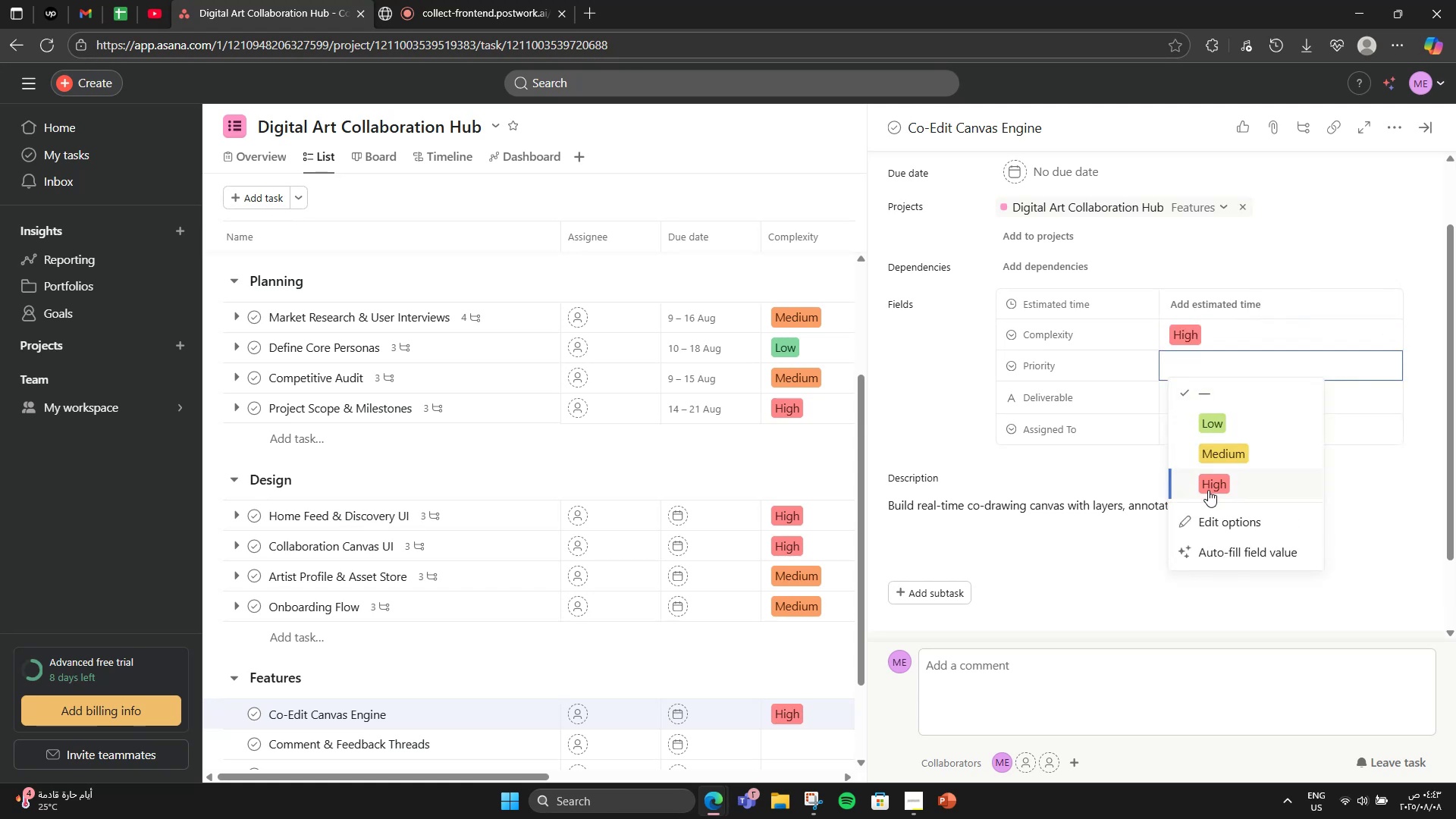 
left_click([1208, 490])
 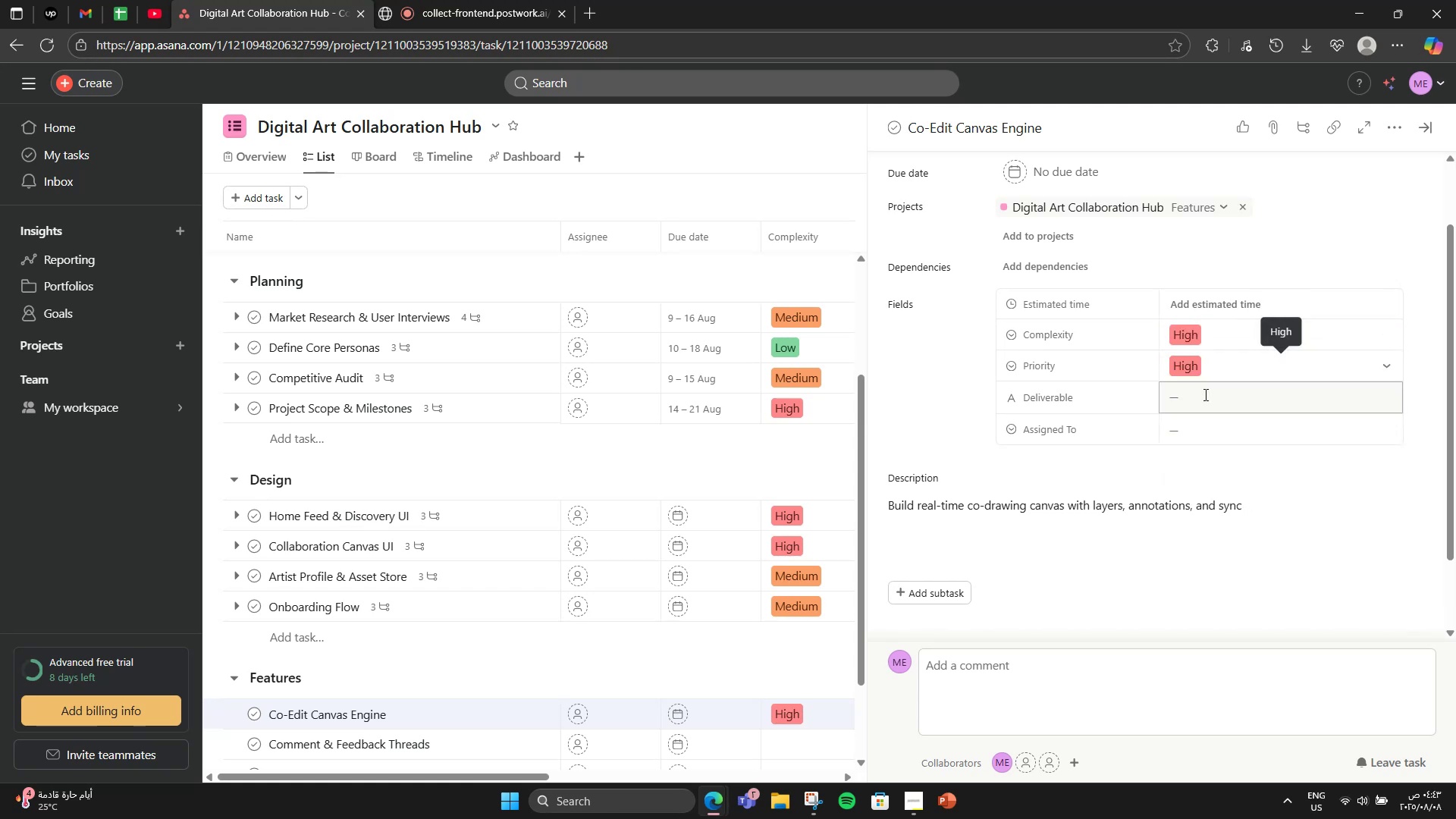 
left_click([1204, 394])
 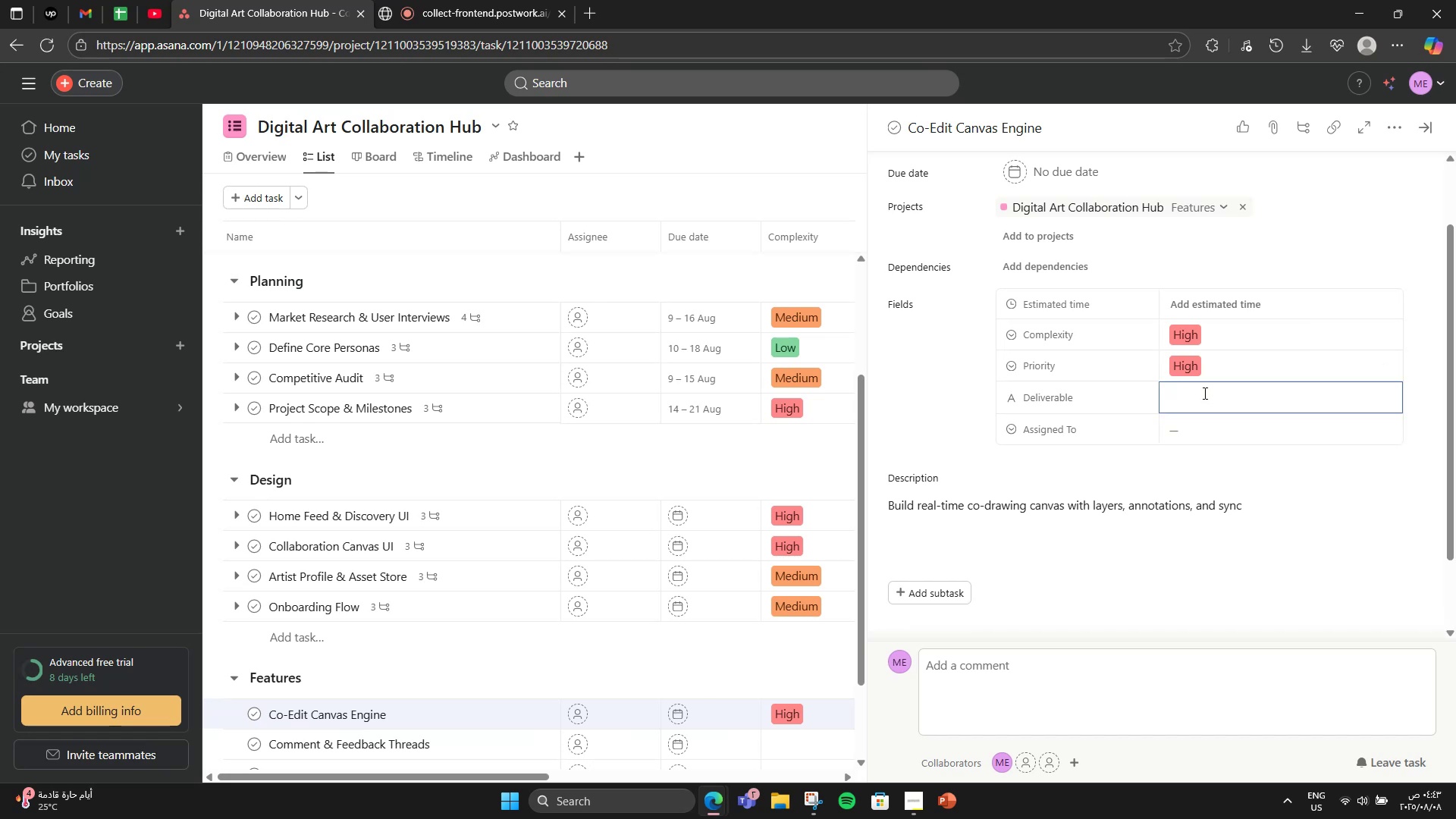 
left_click([1214, 307])
 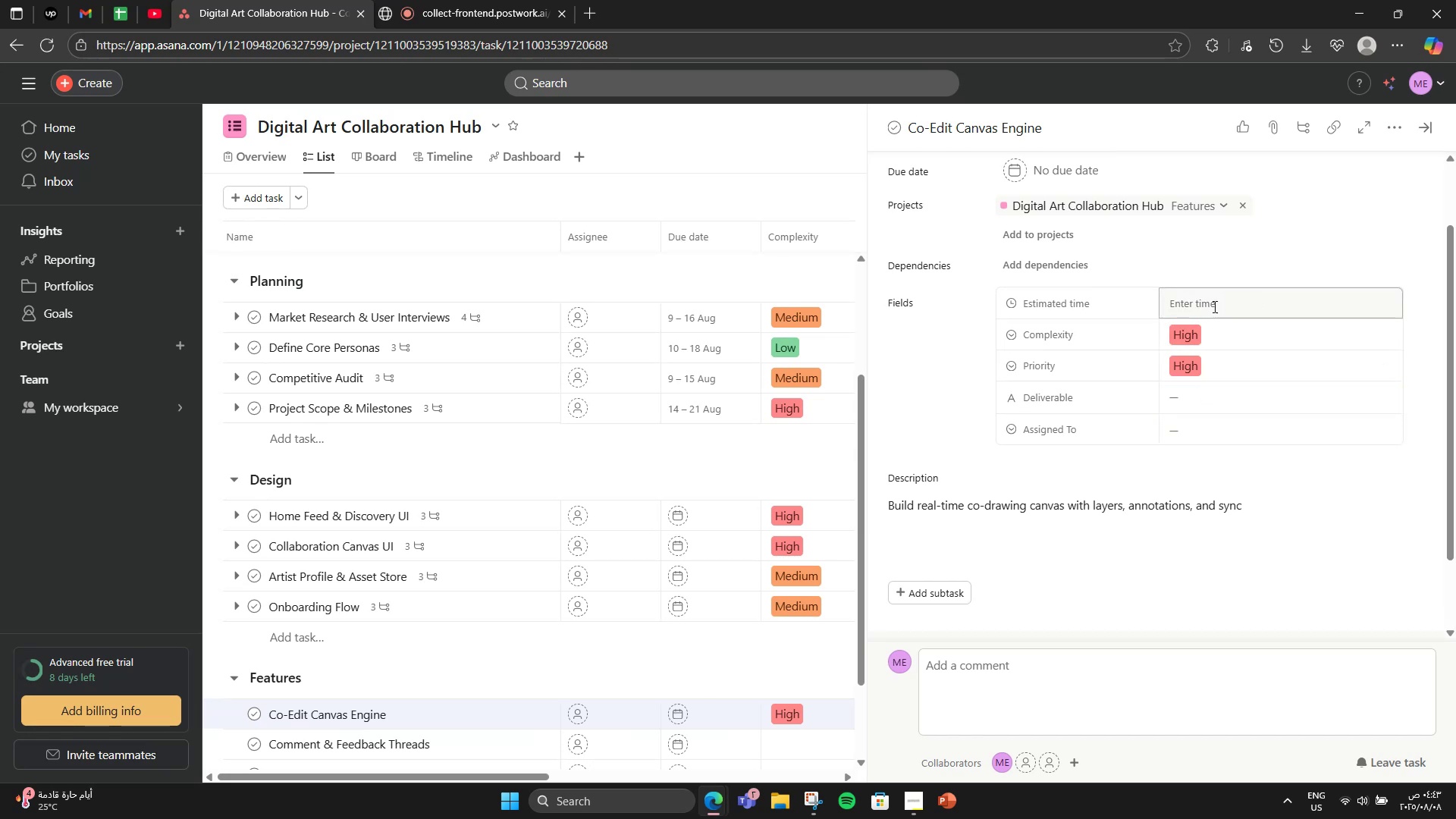 
left_click([1208, 303])
 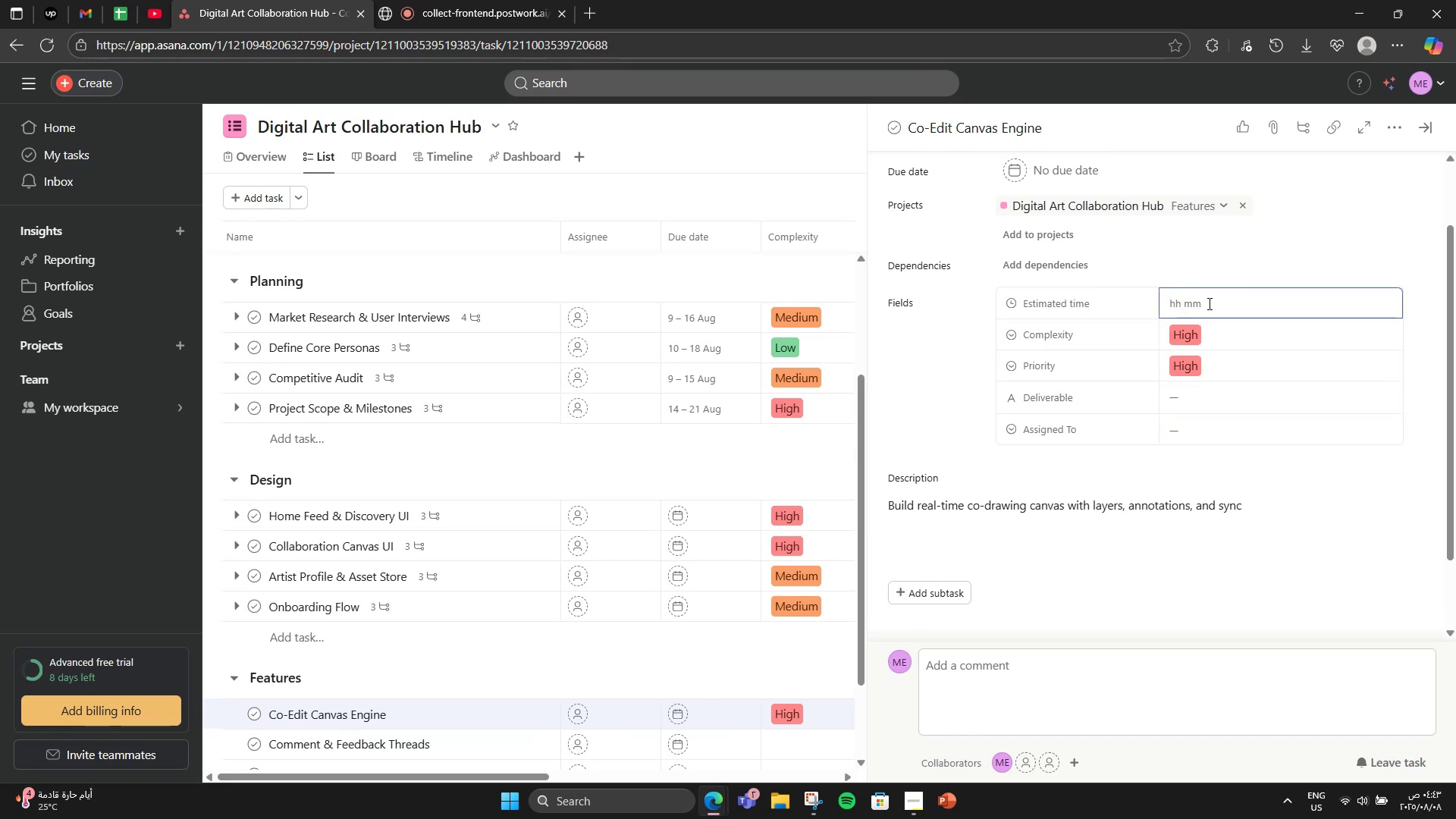 
key(Numpad3)
 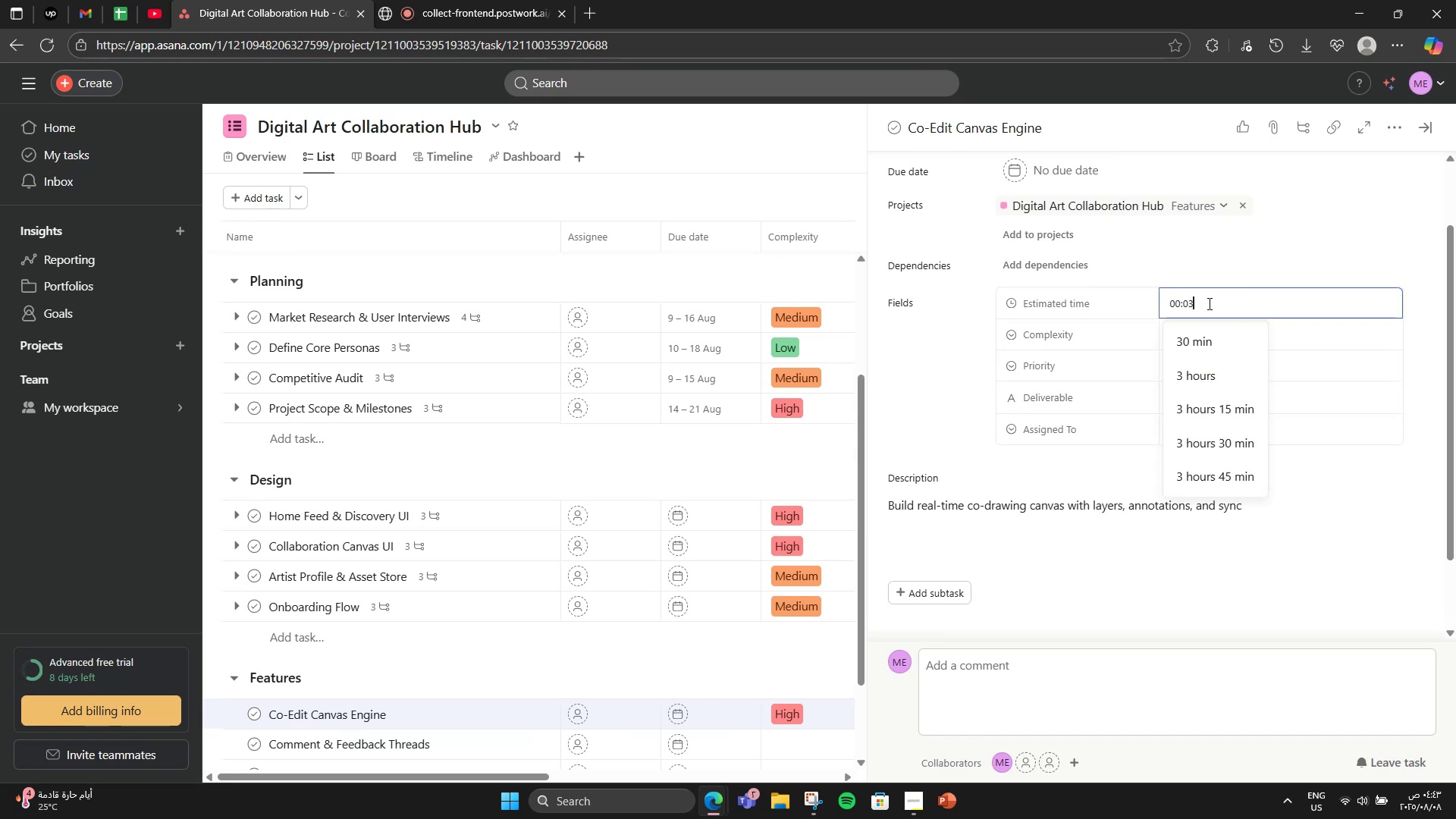 
key(Numpad0)
 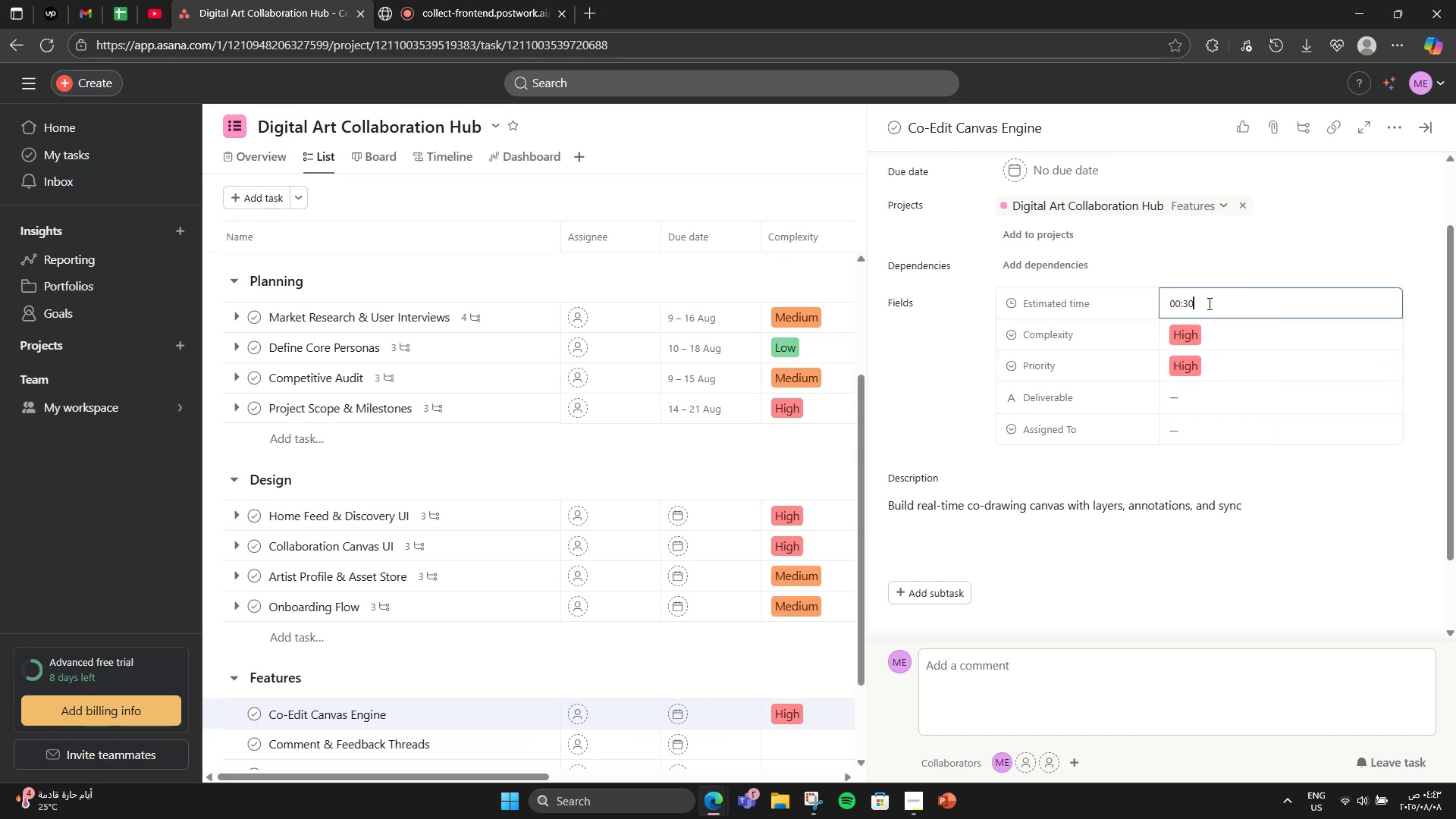 
key(Numpad0)
 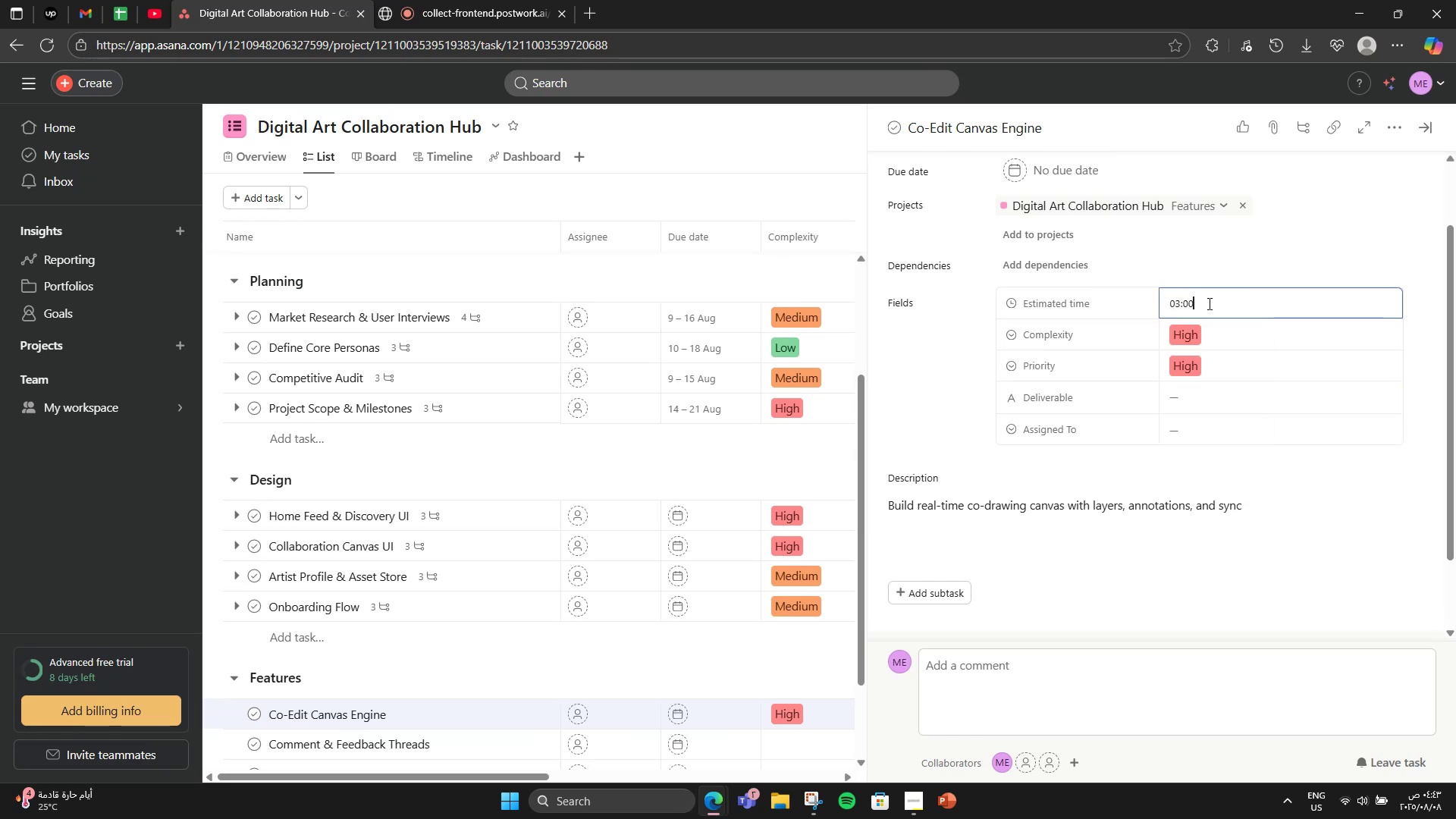 
key(Numpad0)
 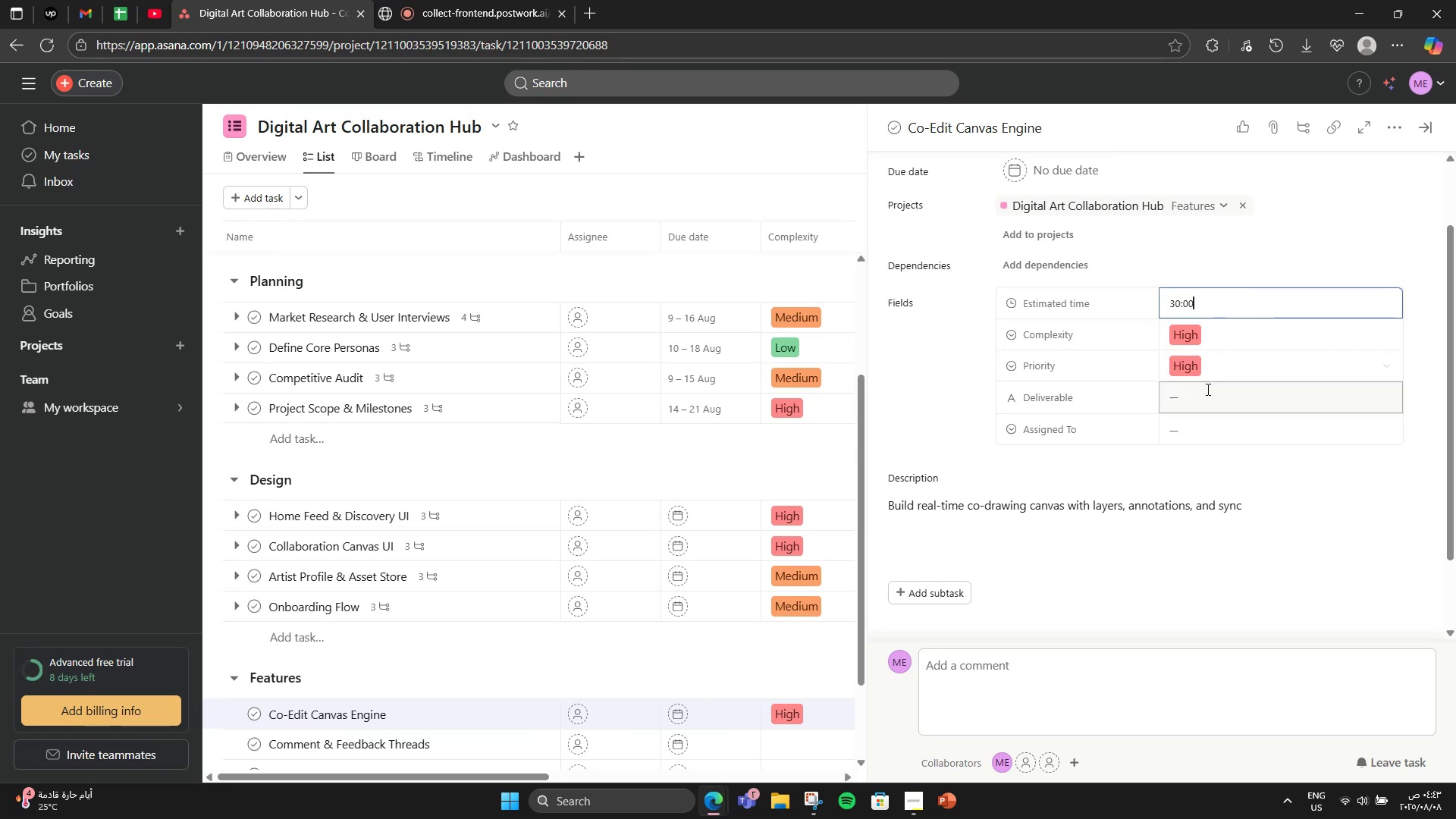 
left_click([1203, 401])
 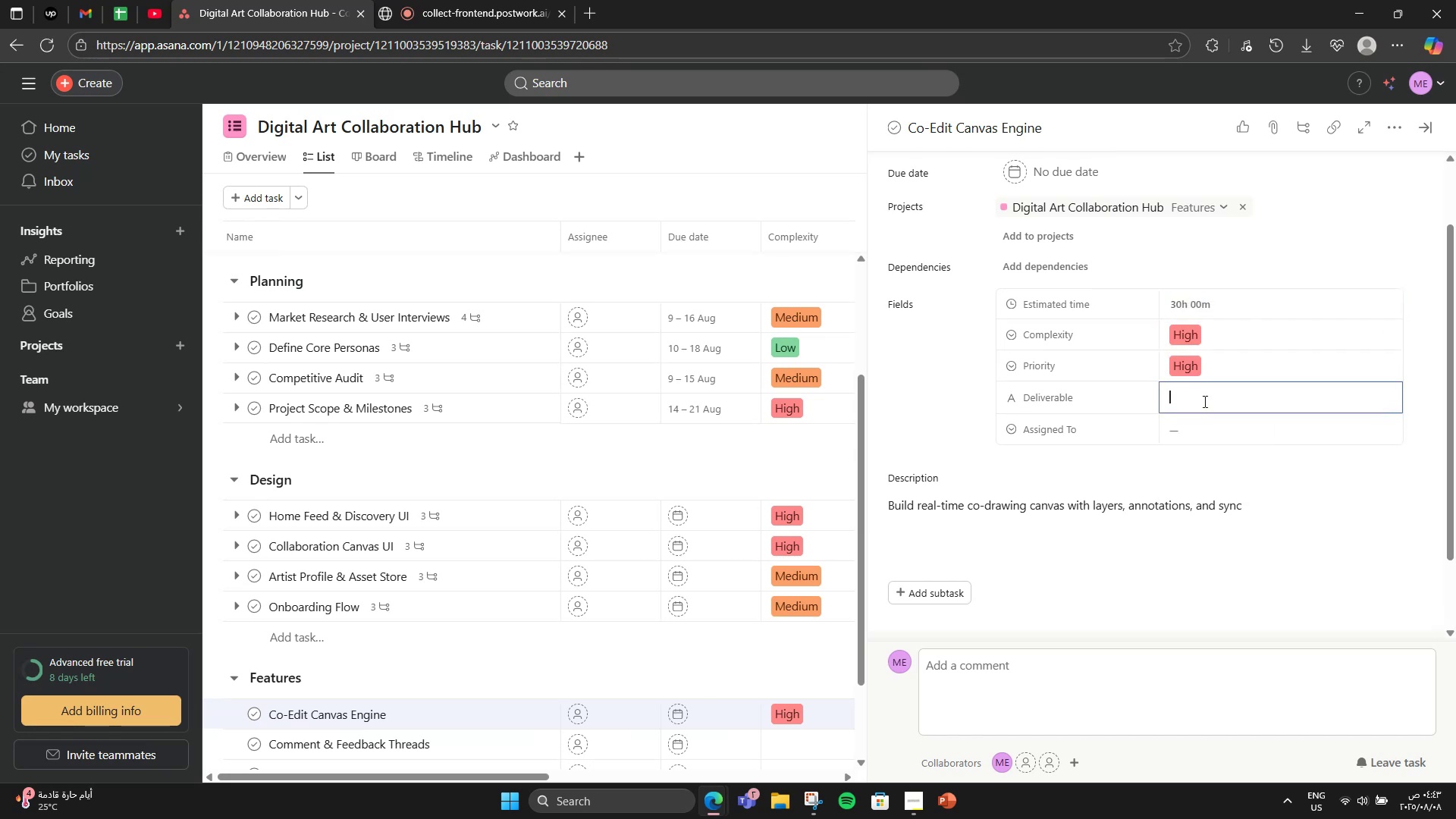 
type(Canvas feature MVP)
 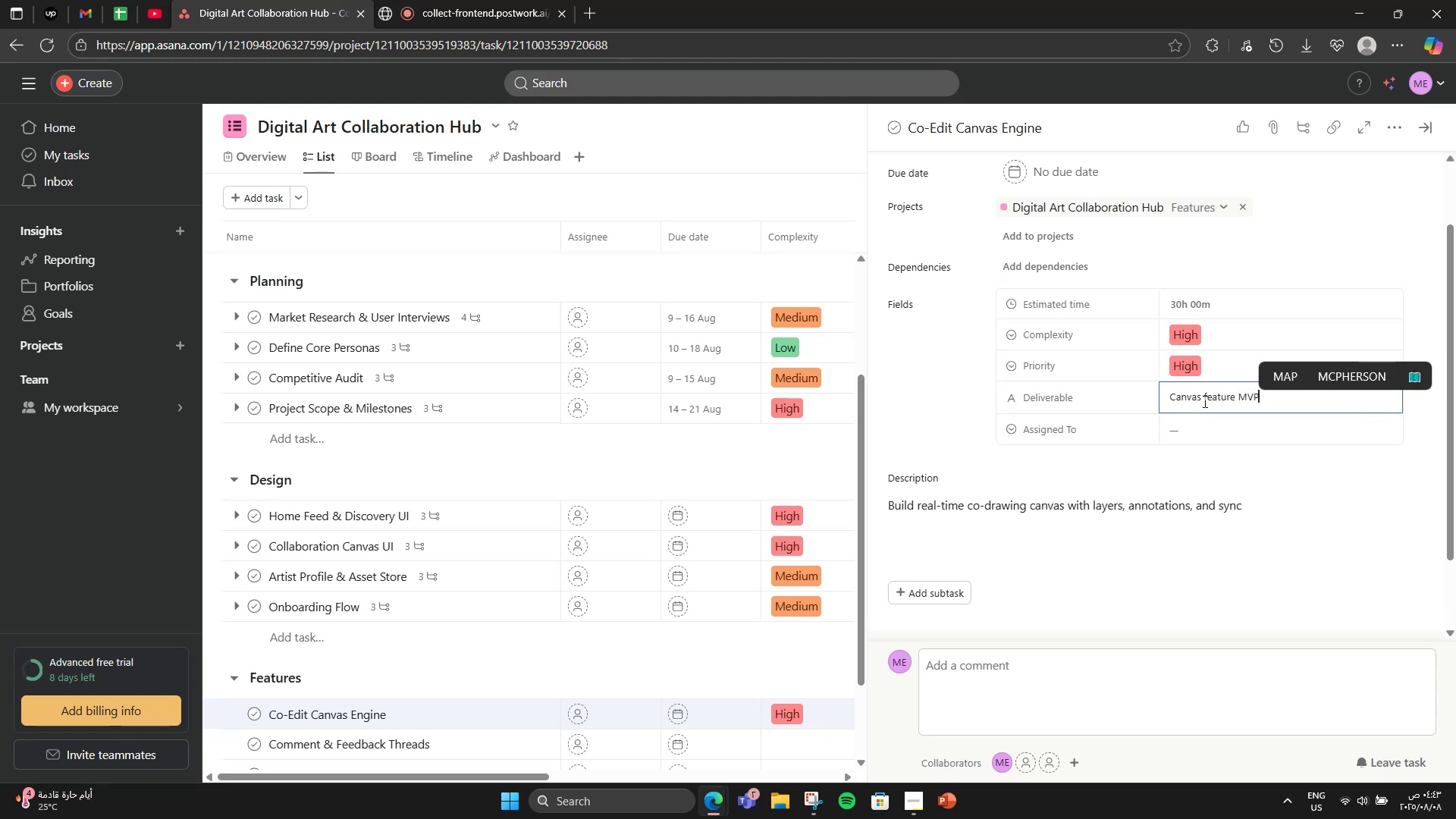 
mouse_move([1181, 441])
 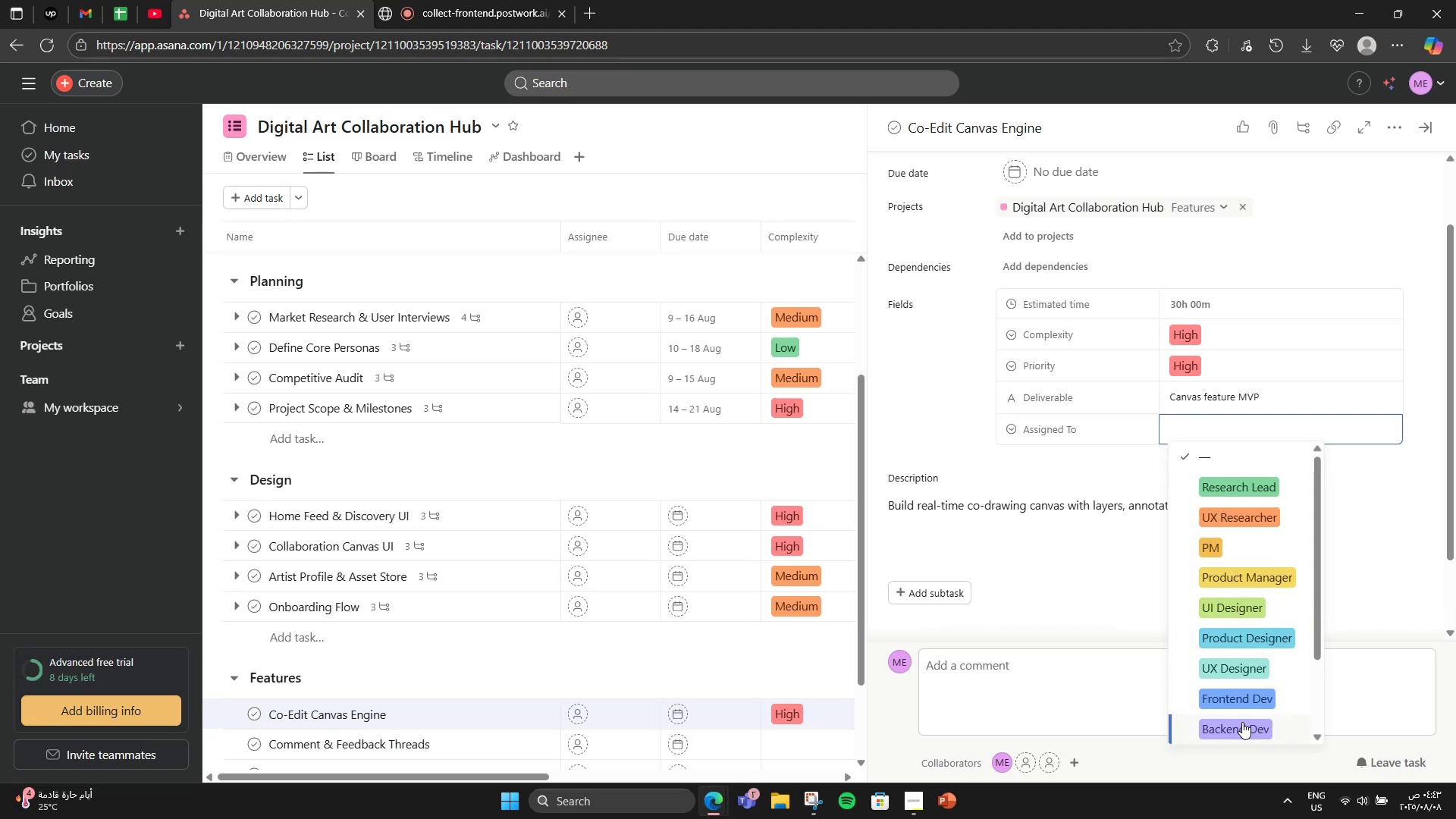 
left_click([1249, 704])
 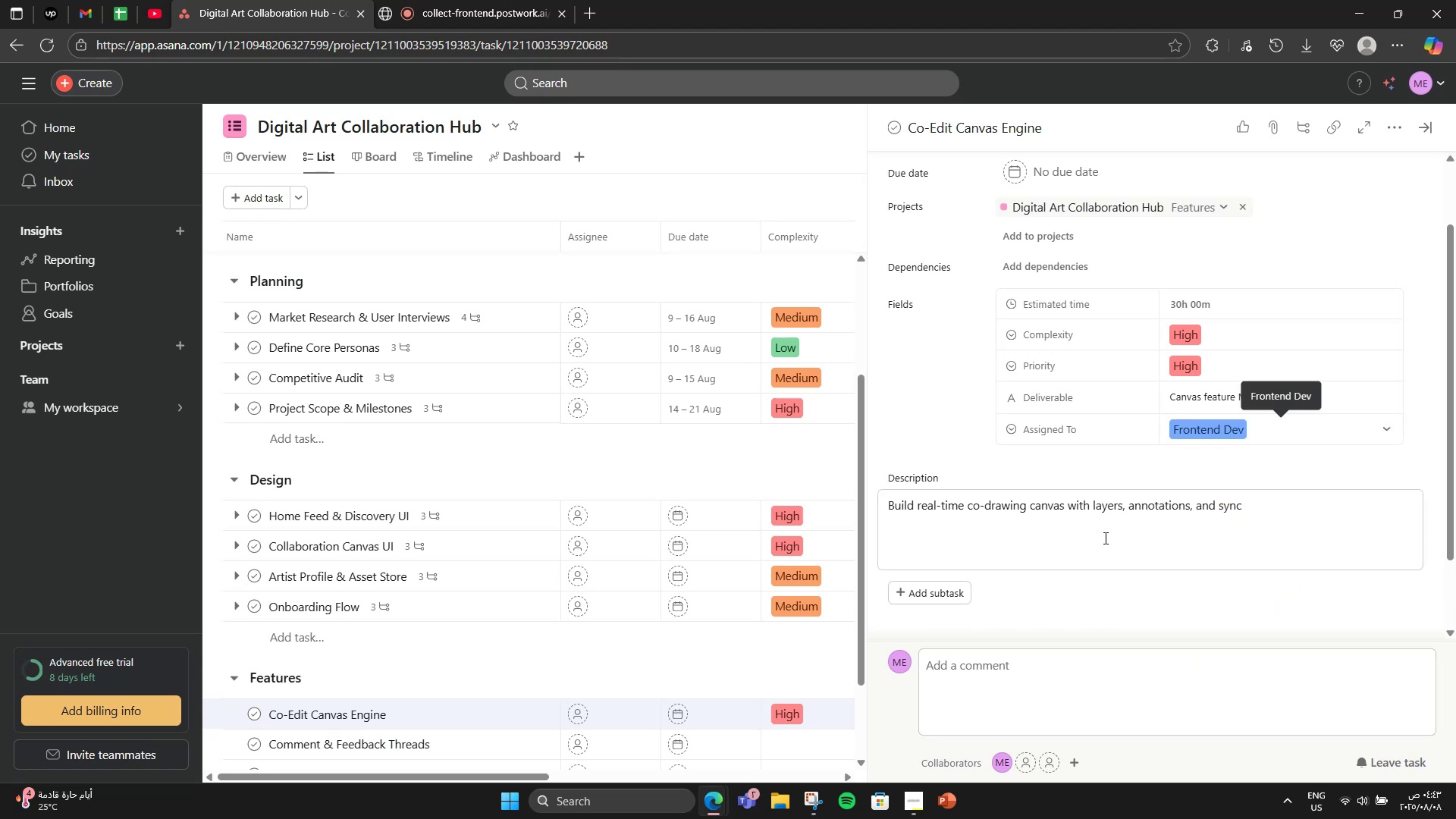 
scroll: coordinate [1082, 554], scroll_direction: down, amount: 2.0
 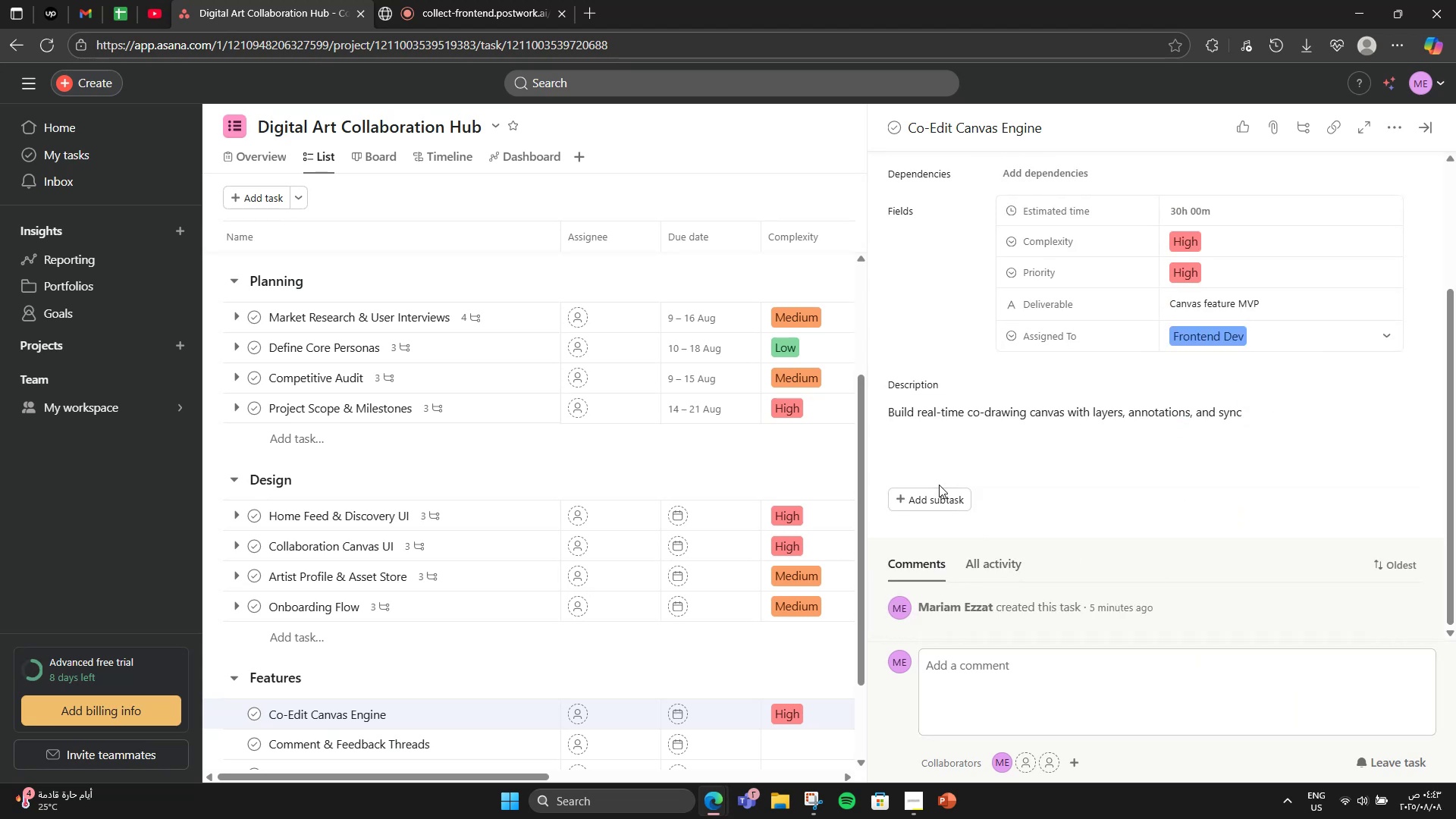 
left_click([930, 491])
 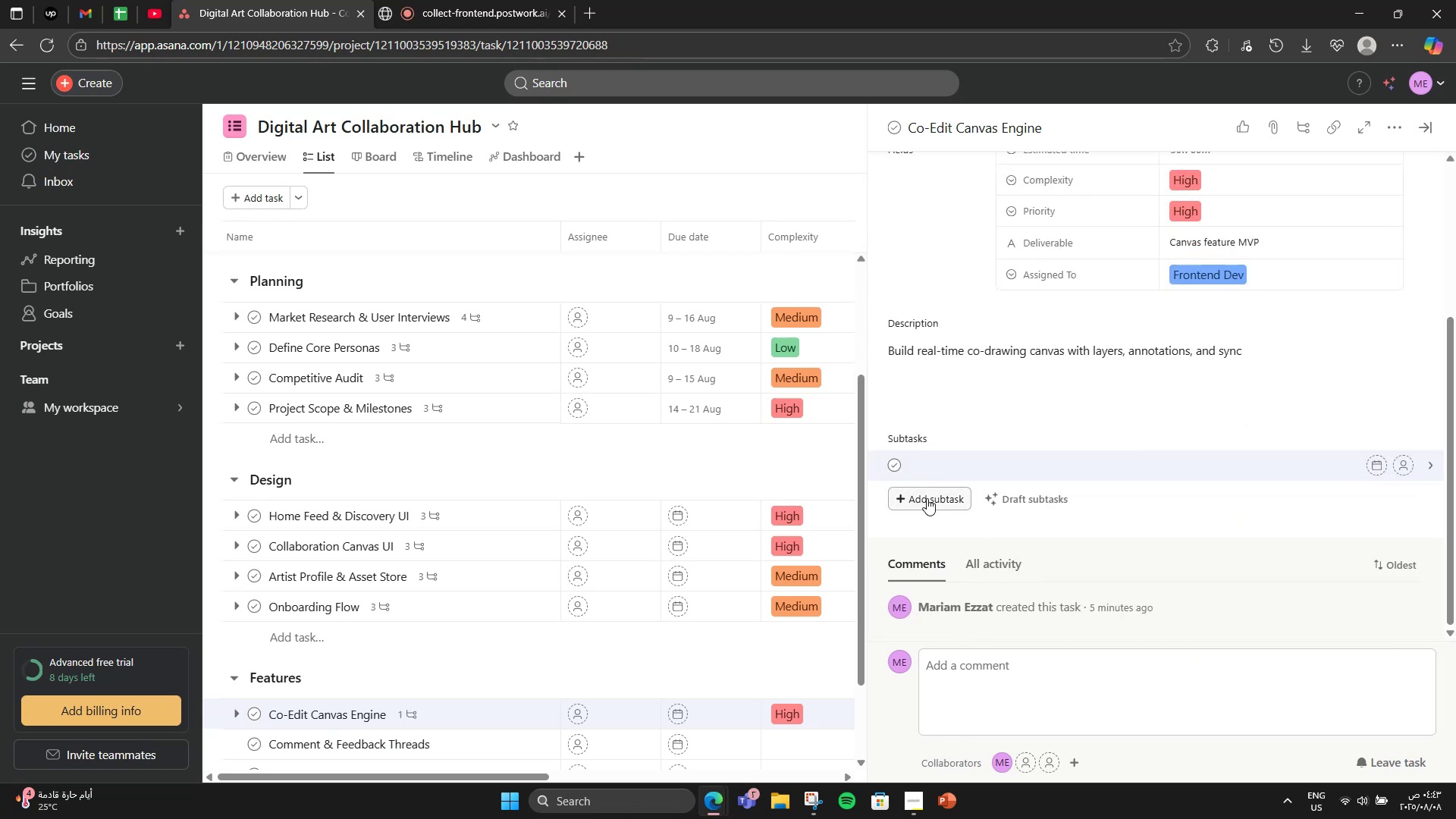 
type(Reak)
key(Backspace)
type(l )
key(Backspace)
type(-time sync)
 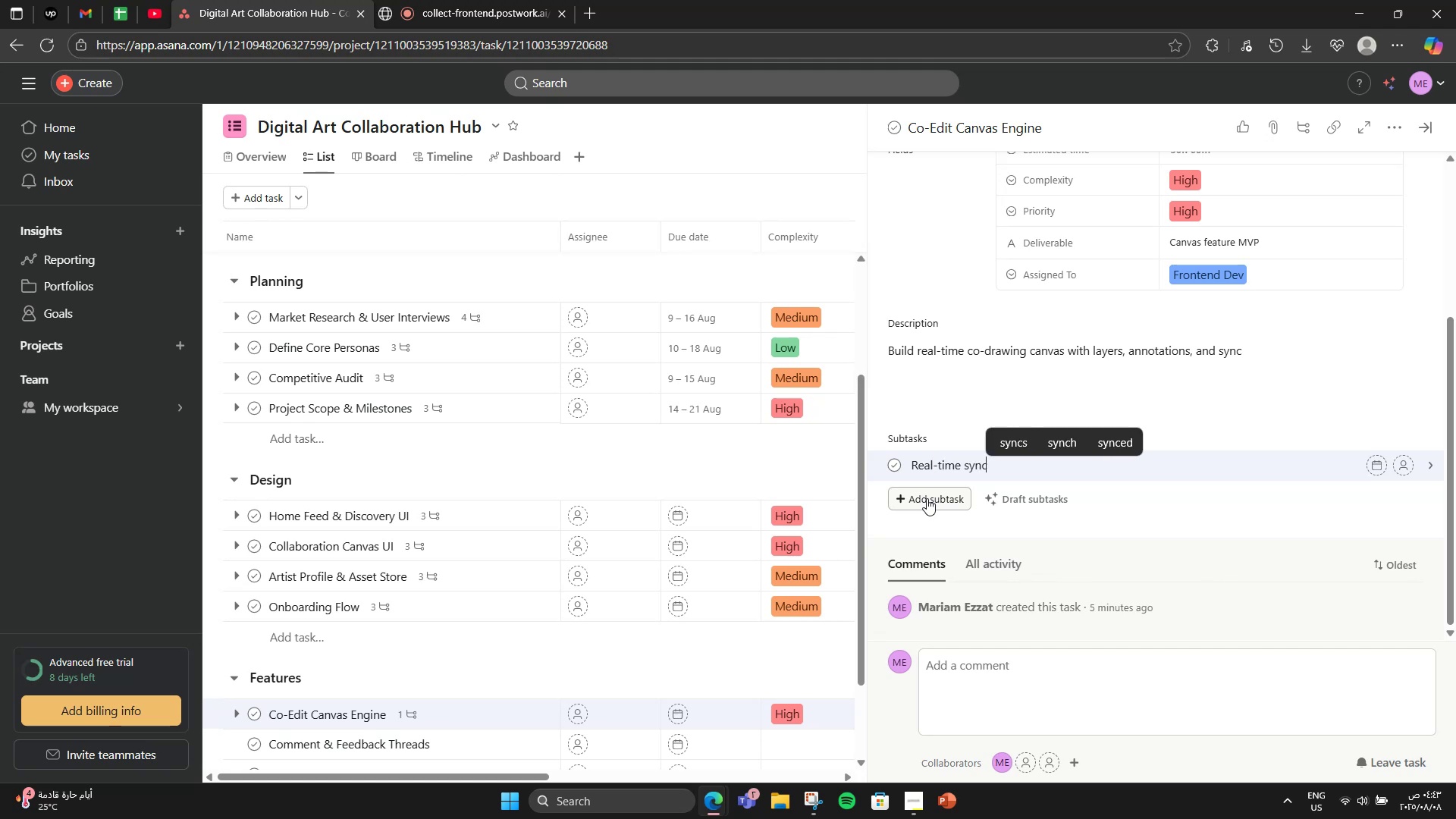 
key(Enter)
 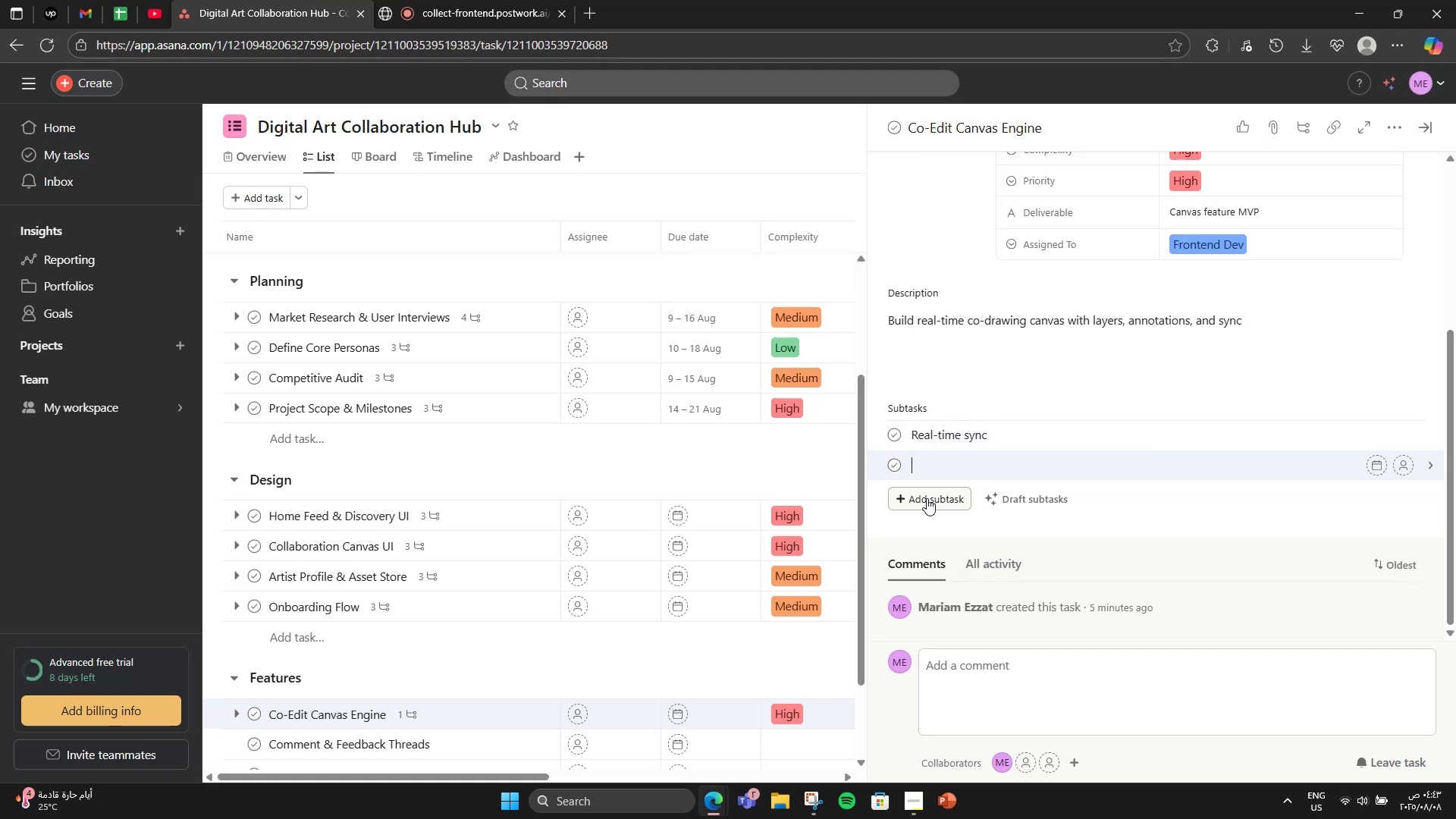 
type(Layer suppoe)
key(Backspace)
type(rt)
 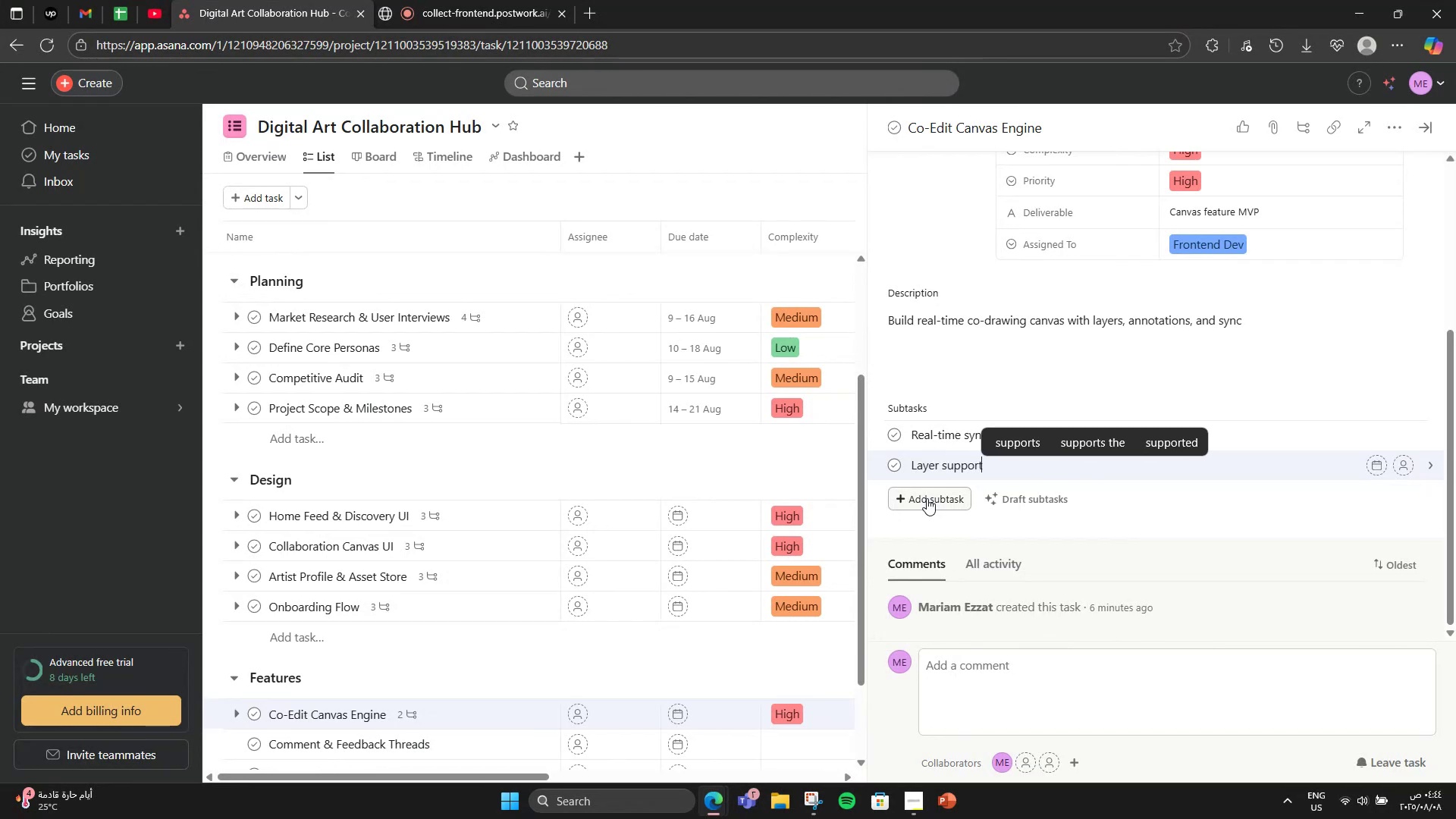 
key(Enter)
 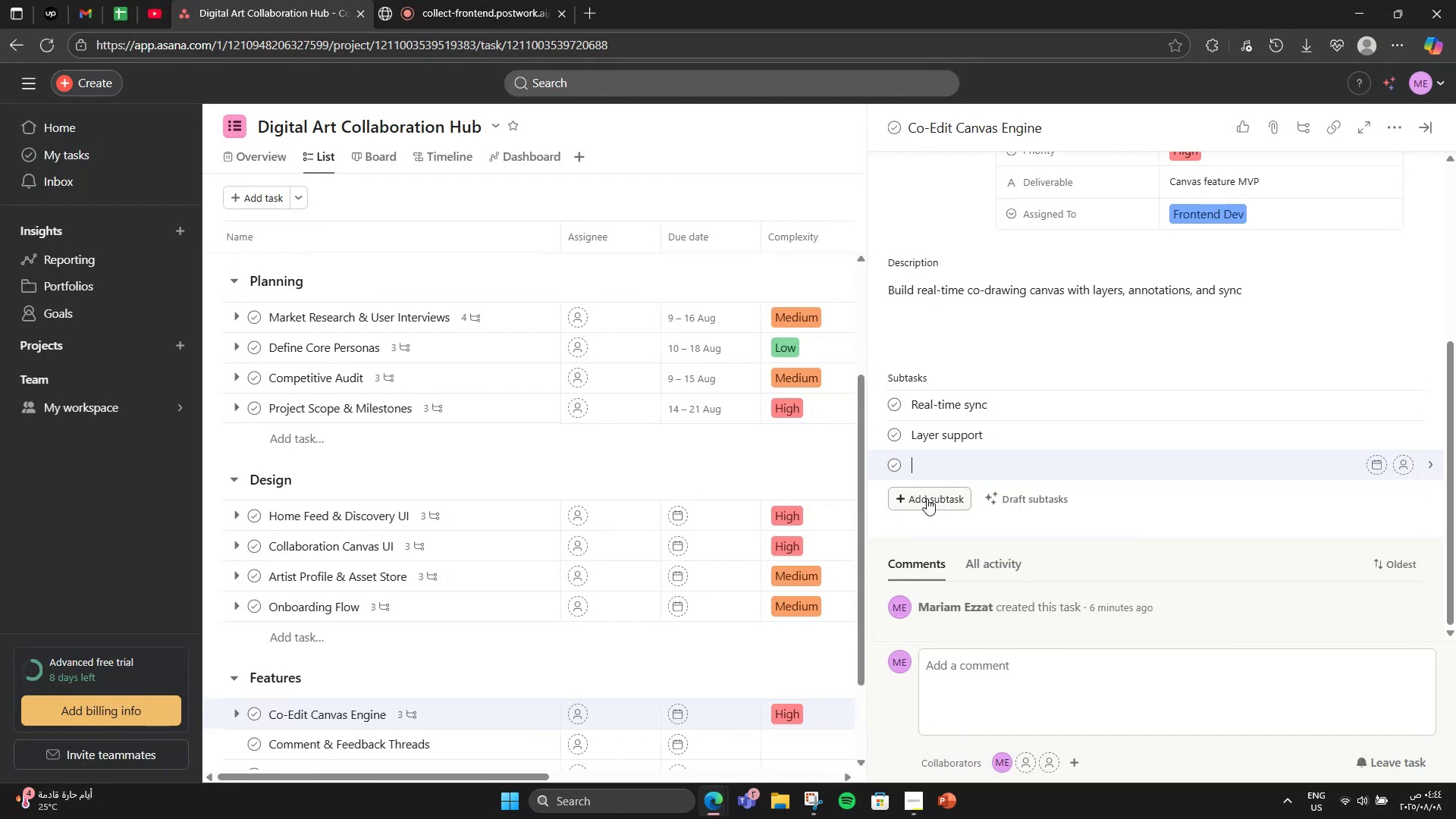 
type(Comments)
 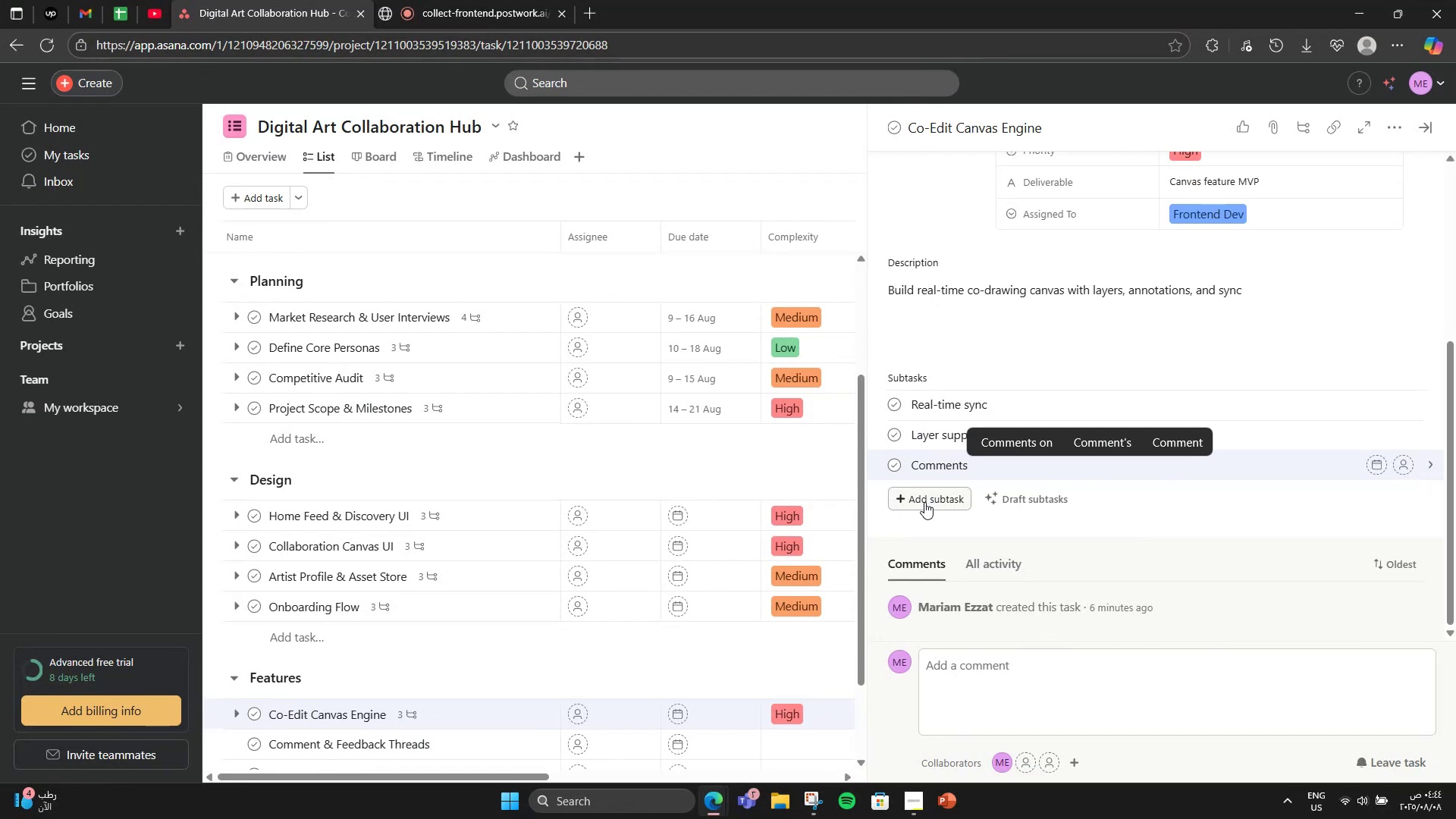 
scroll: coordinate [595, 644], scroll_direction: down, amount: 2.0
 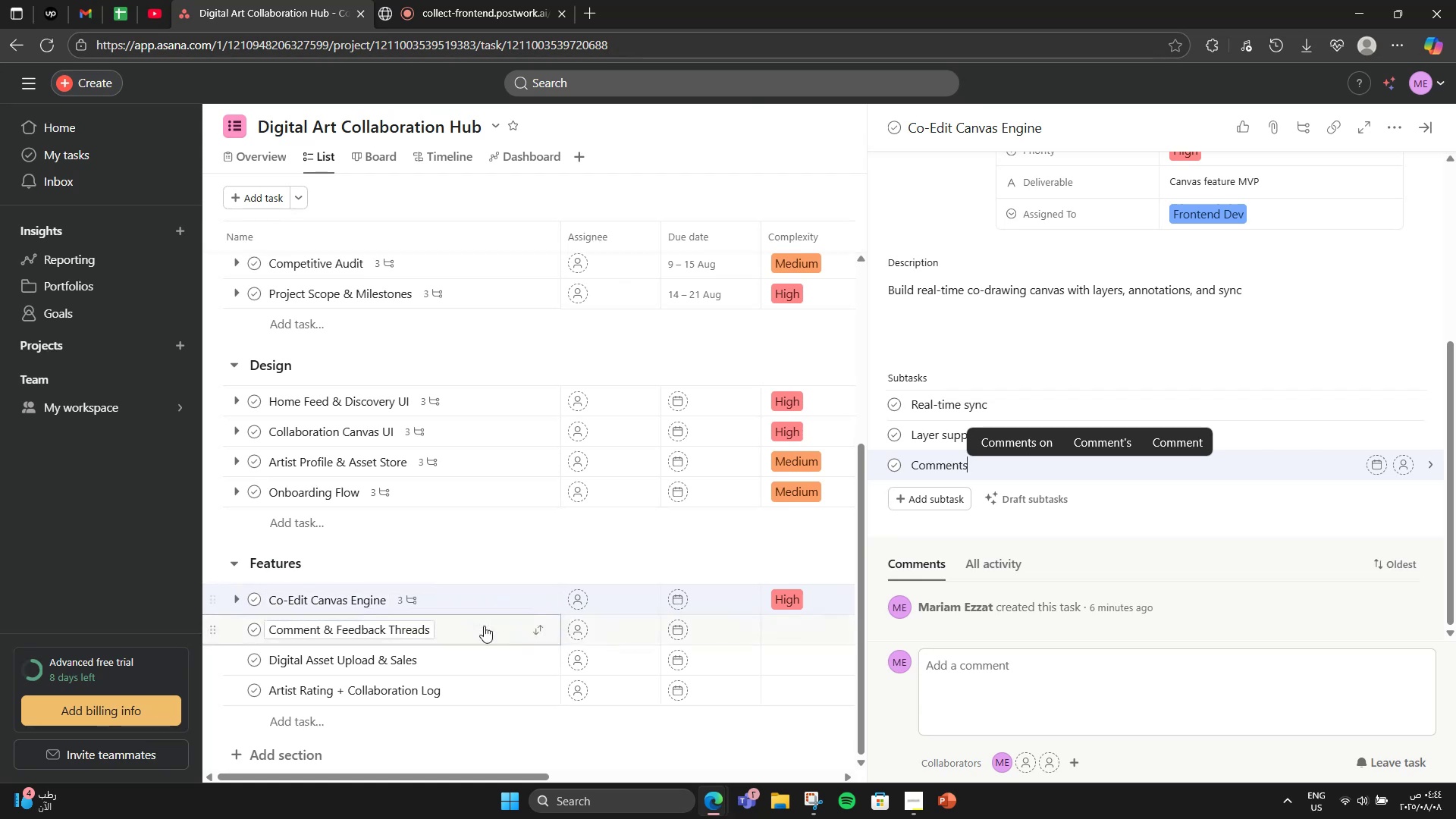 
left_click([484, 626])
 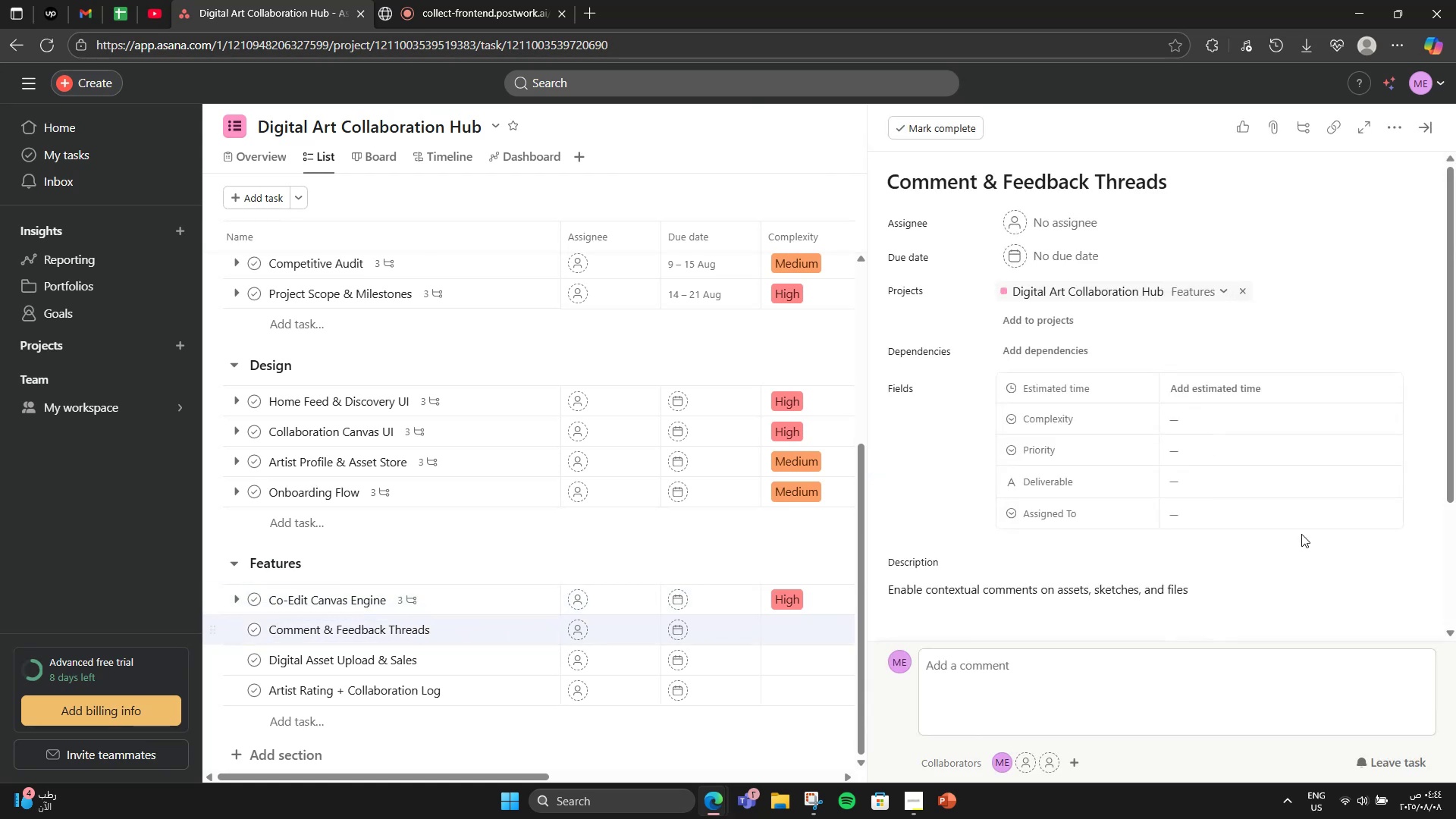 
scroll: coordinate [1332, 544], scroll_direction: up, amount: 1.0
 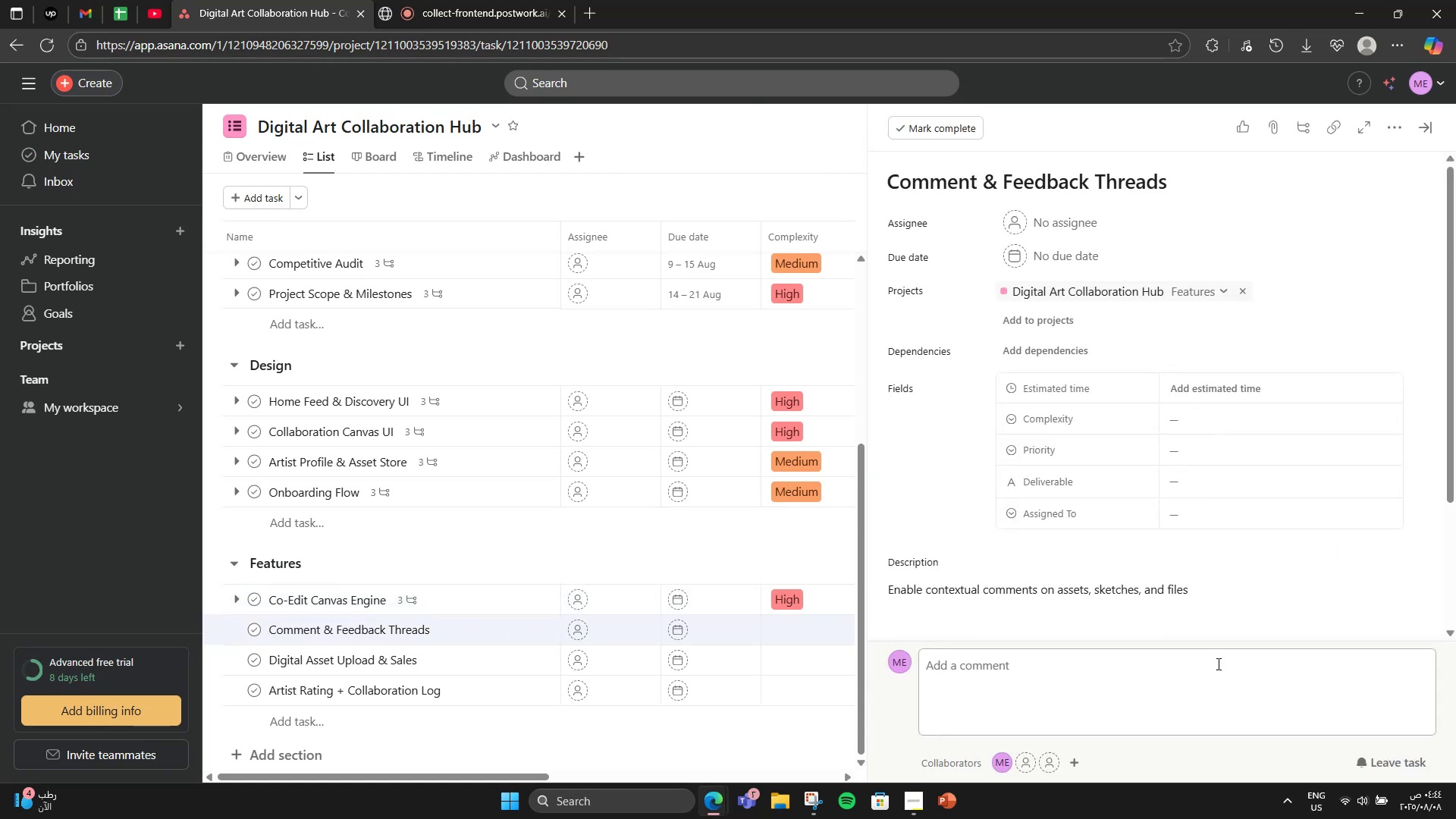 
scroll: coordinate [936, 519], scroll_direction: down, amount: 2.0
 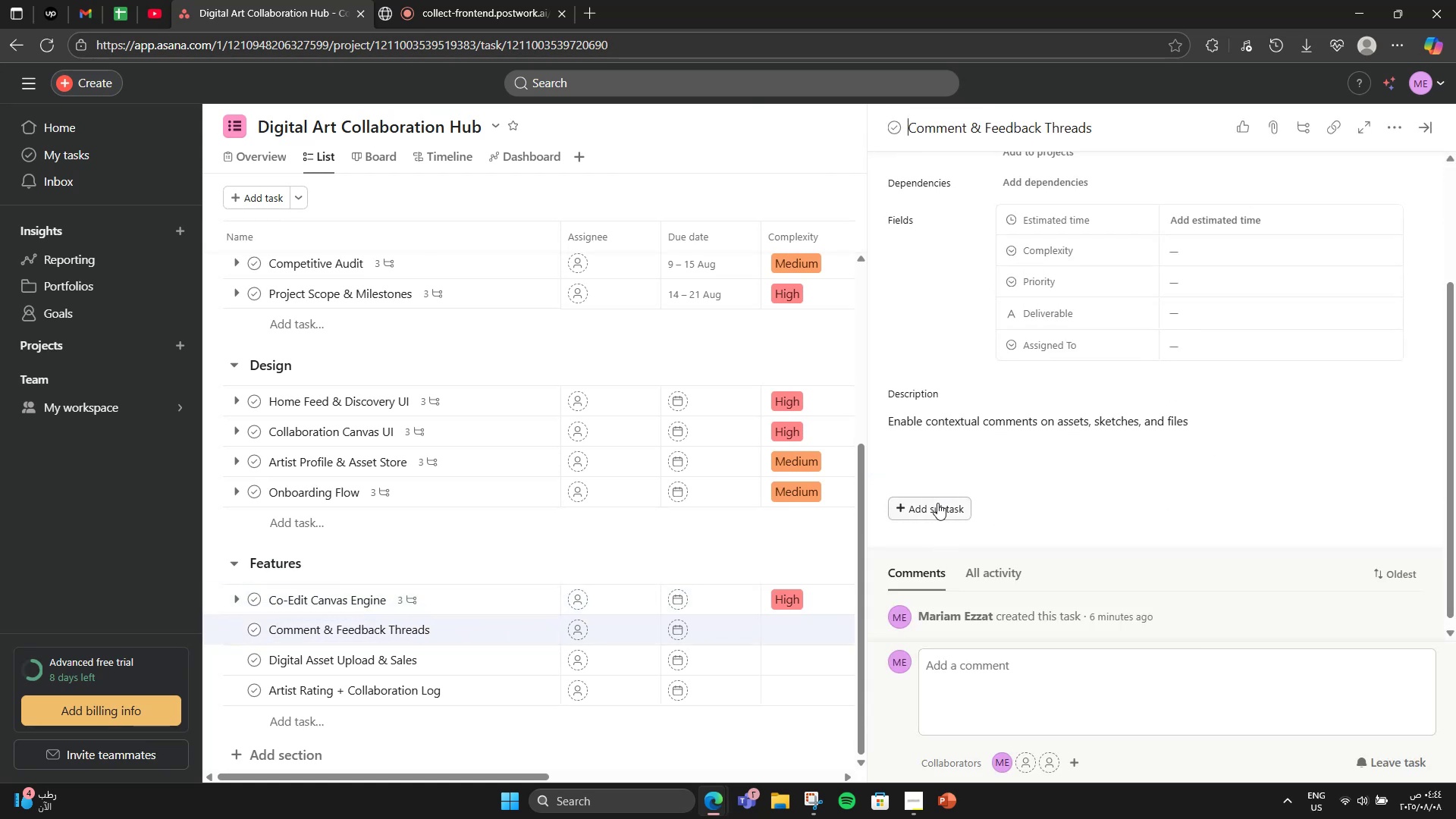 
left_click([937, 503])
 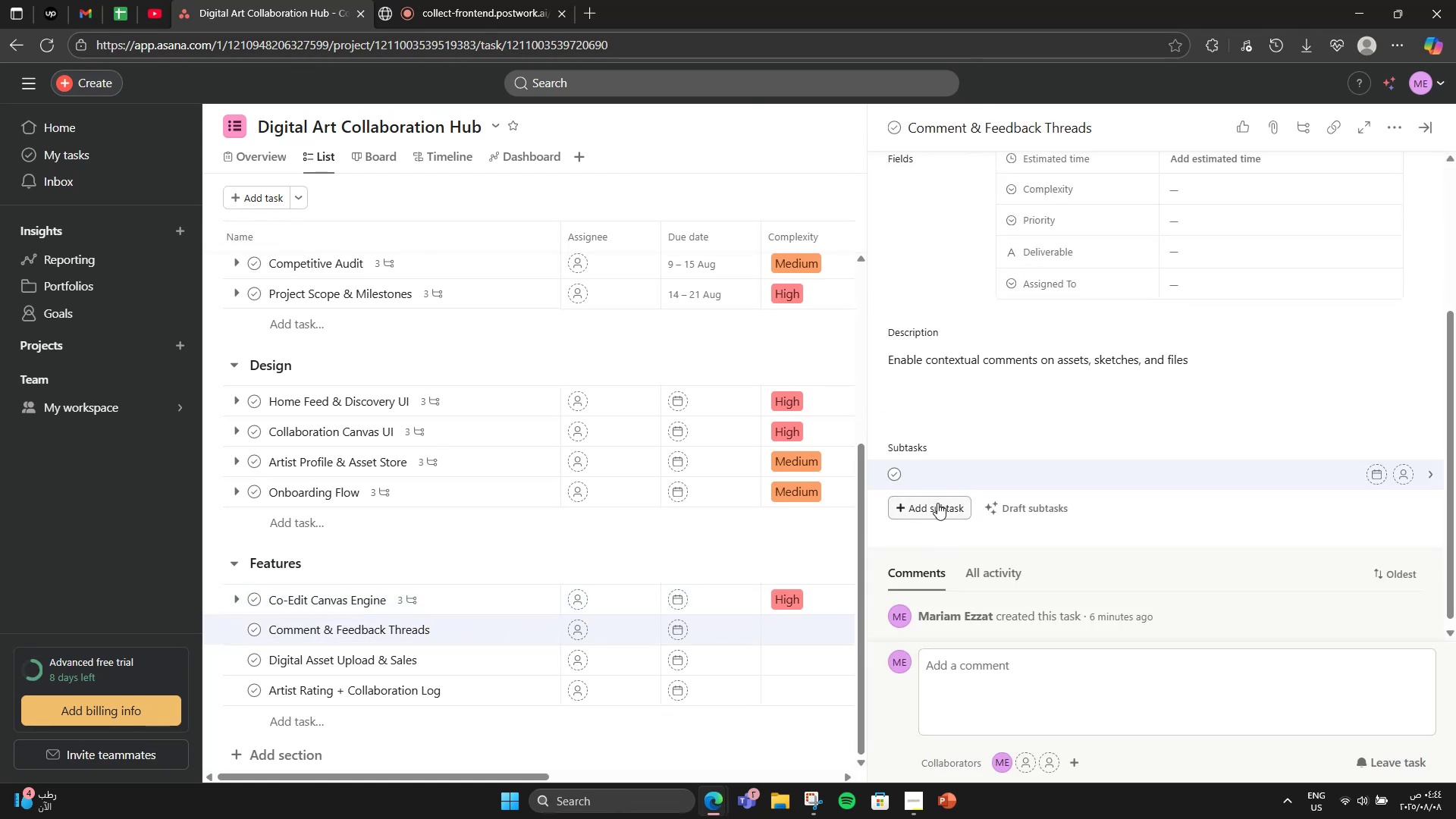 
type(Comments)
key(Backspace)
type( DB structure )
key(Backspace)
 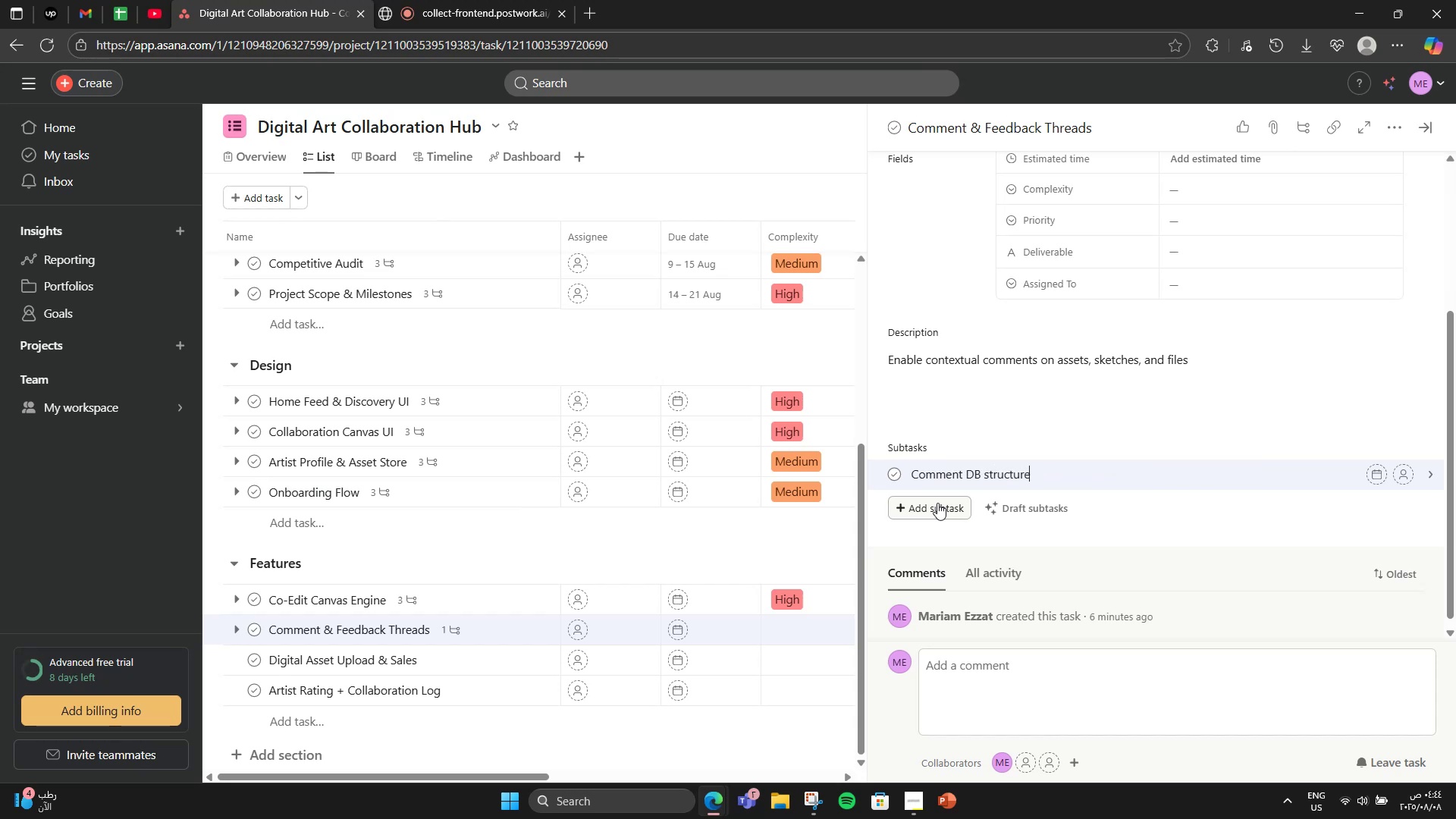 
key(Enter)
 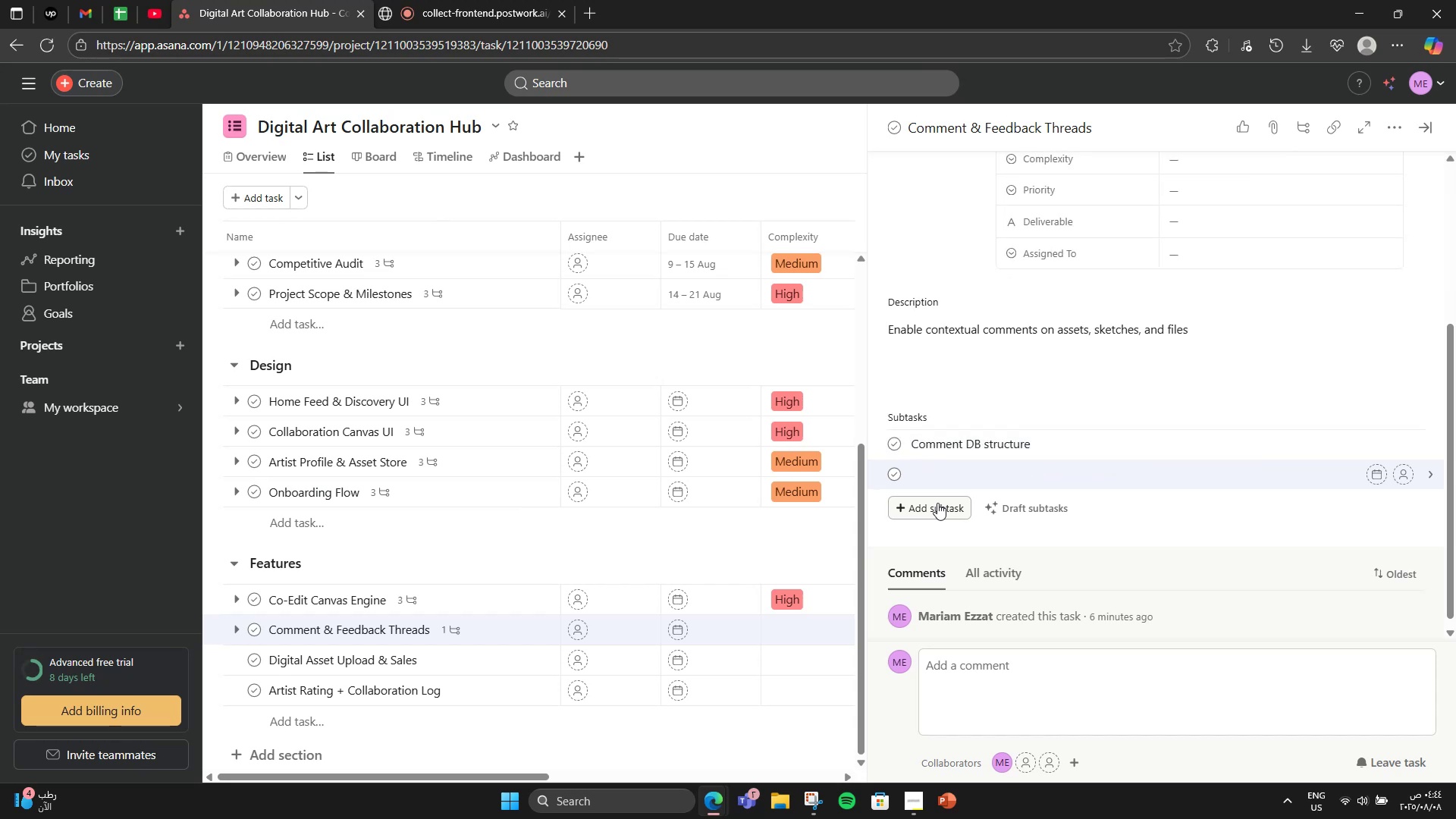 
type(Inline reply sysm)
key(Backspace)
type(tem)
 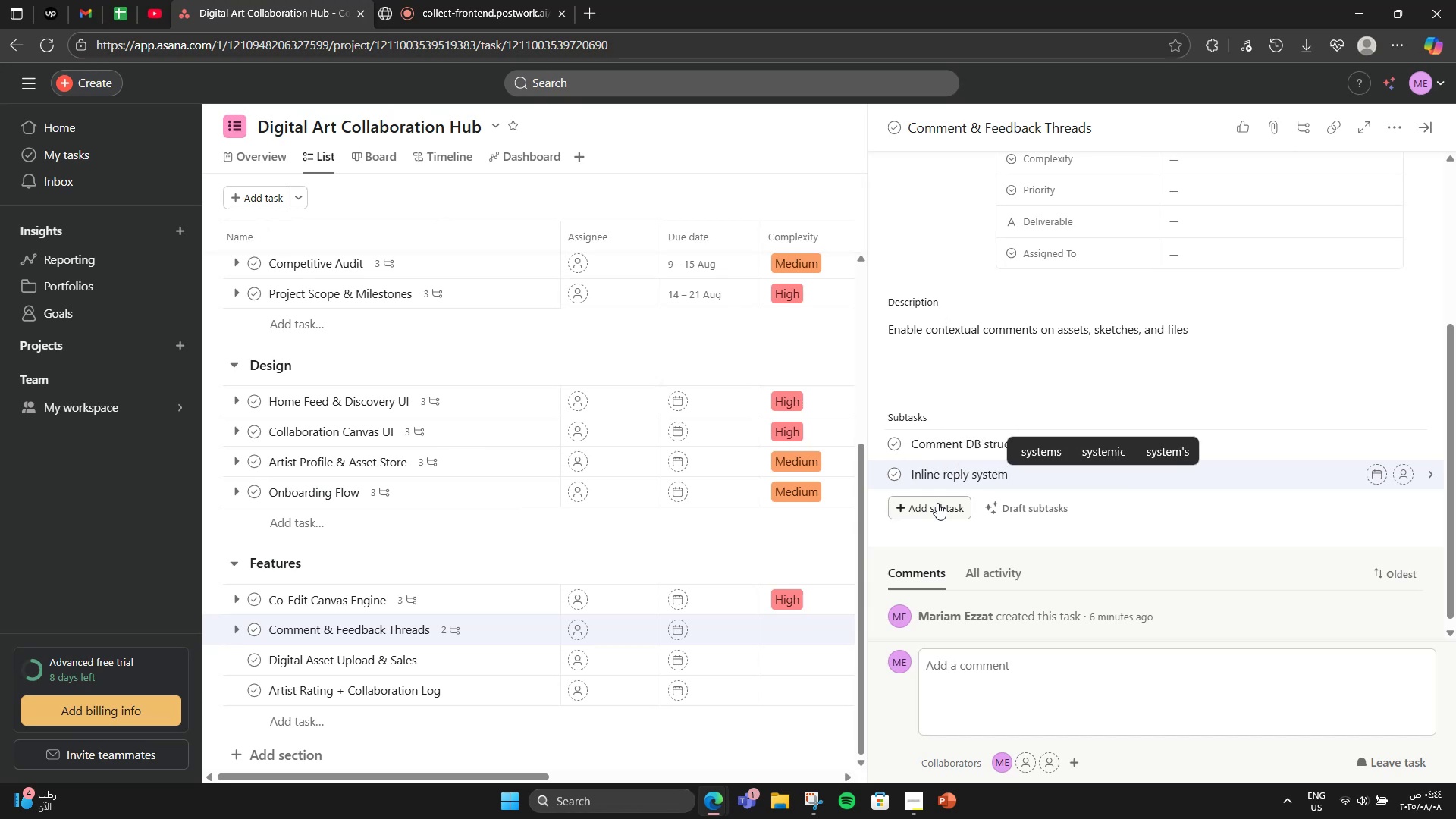 
key(Enter)
 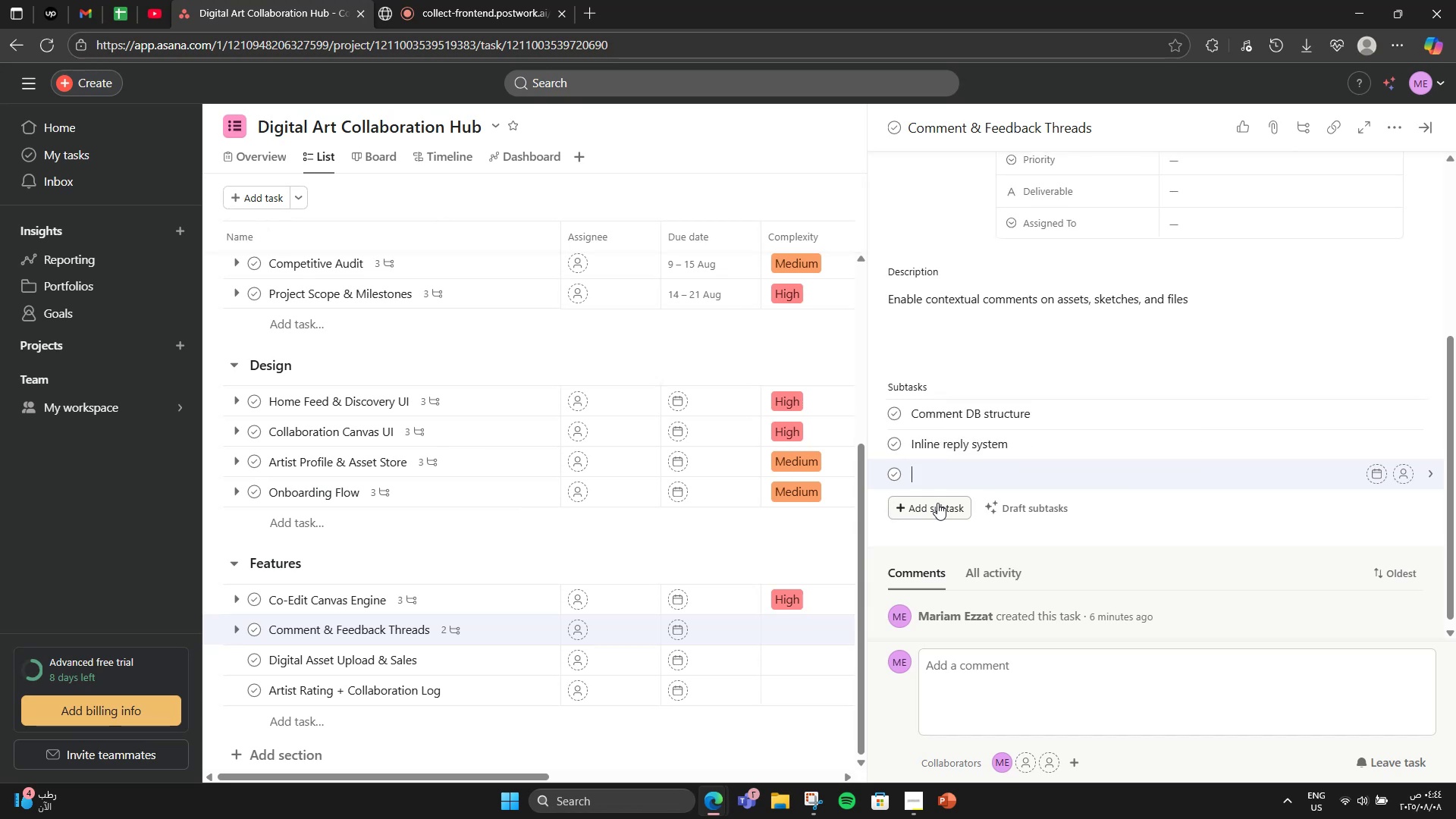 
type(Notifications)
 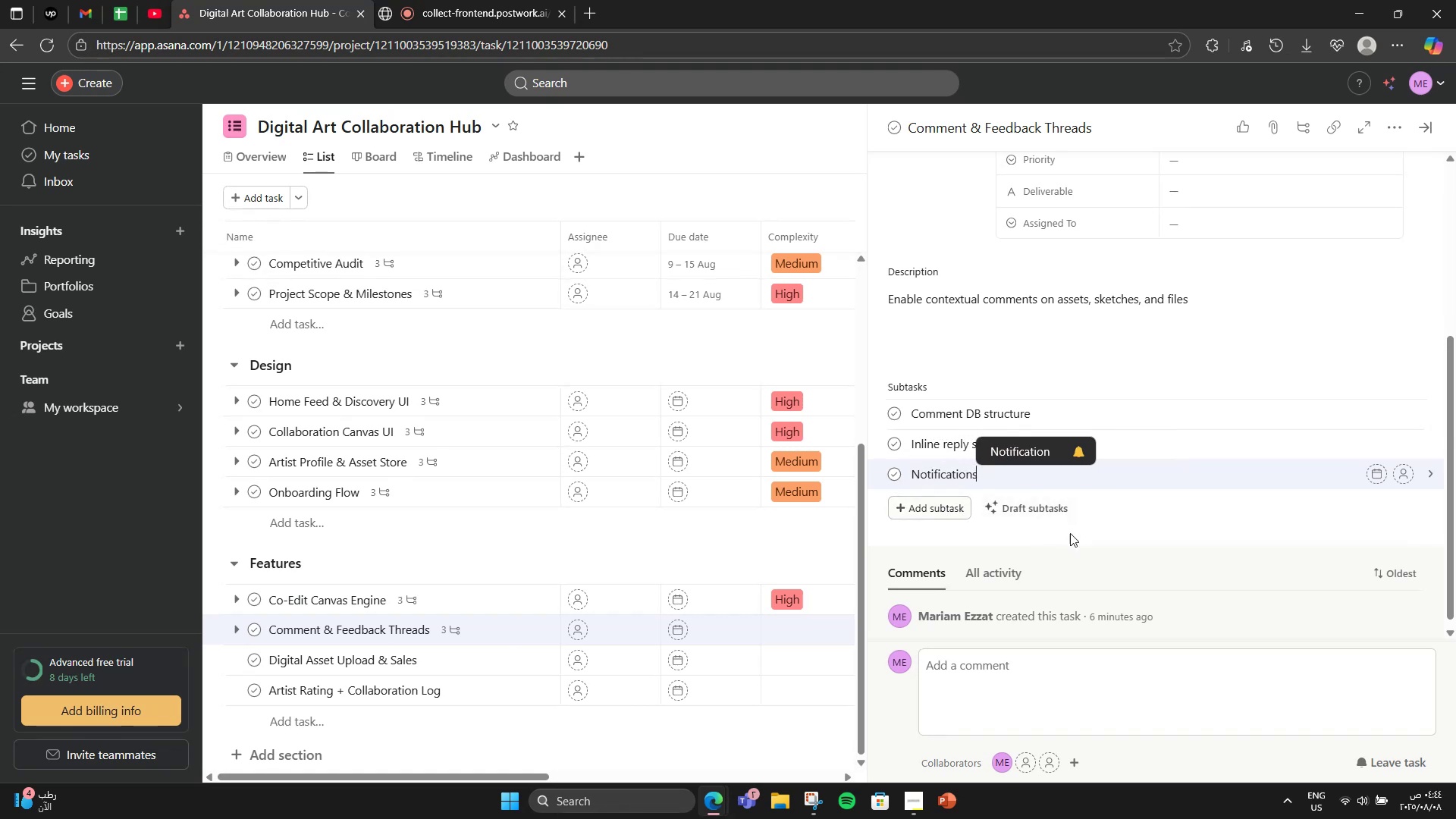 
left_click([1073, 535])
 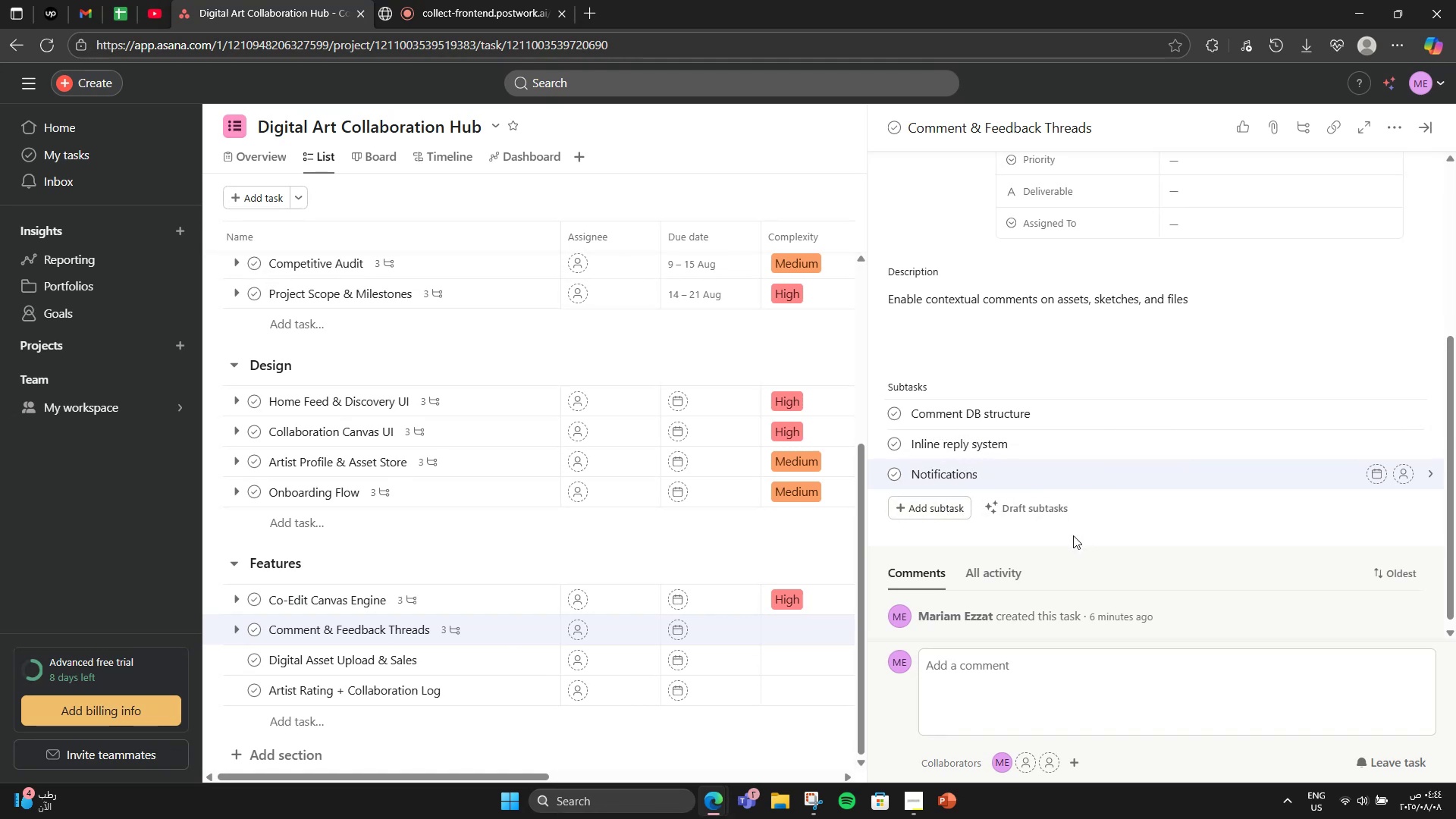 
scroll: coordinate [1073, 535], scroll_direction: up, amount: 1.0
 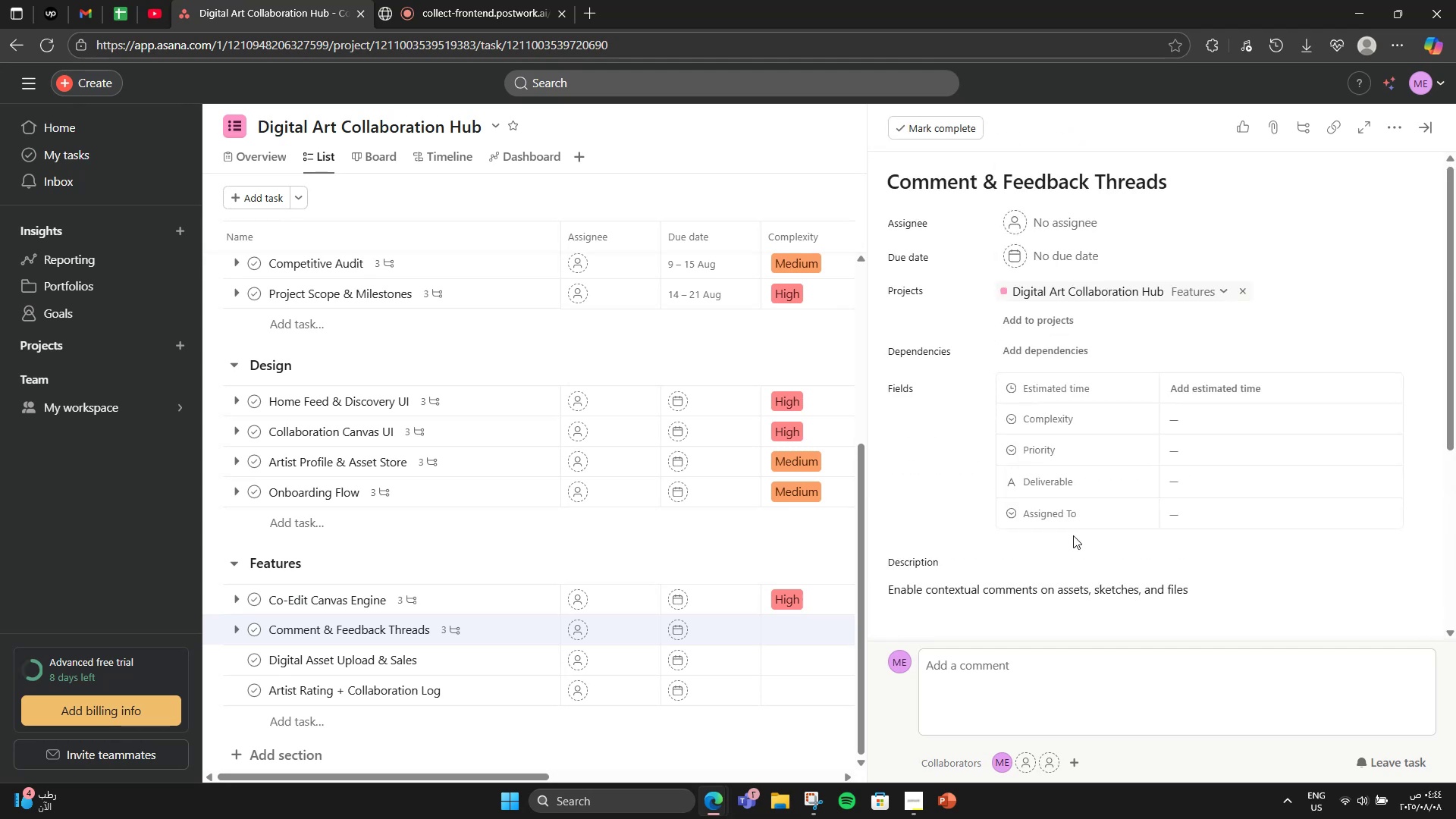 
wait(5.11)
 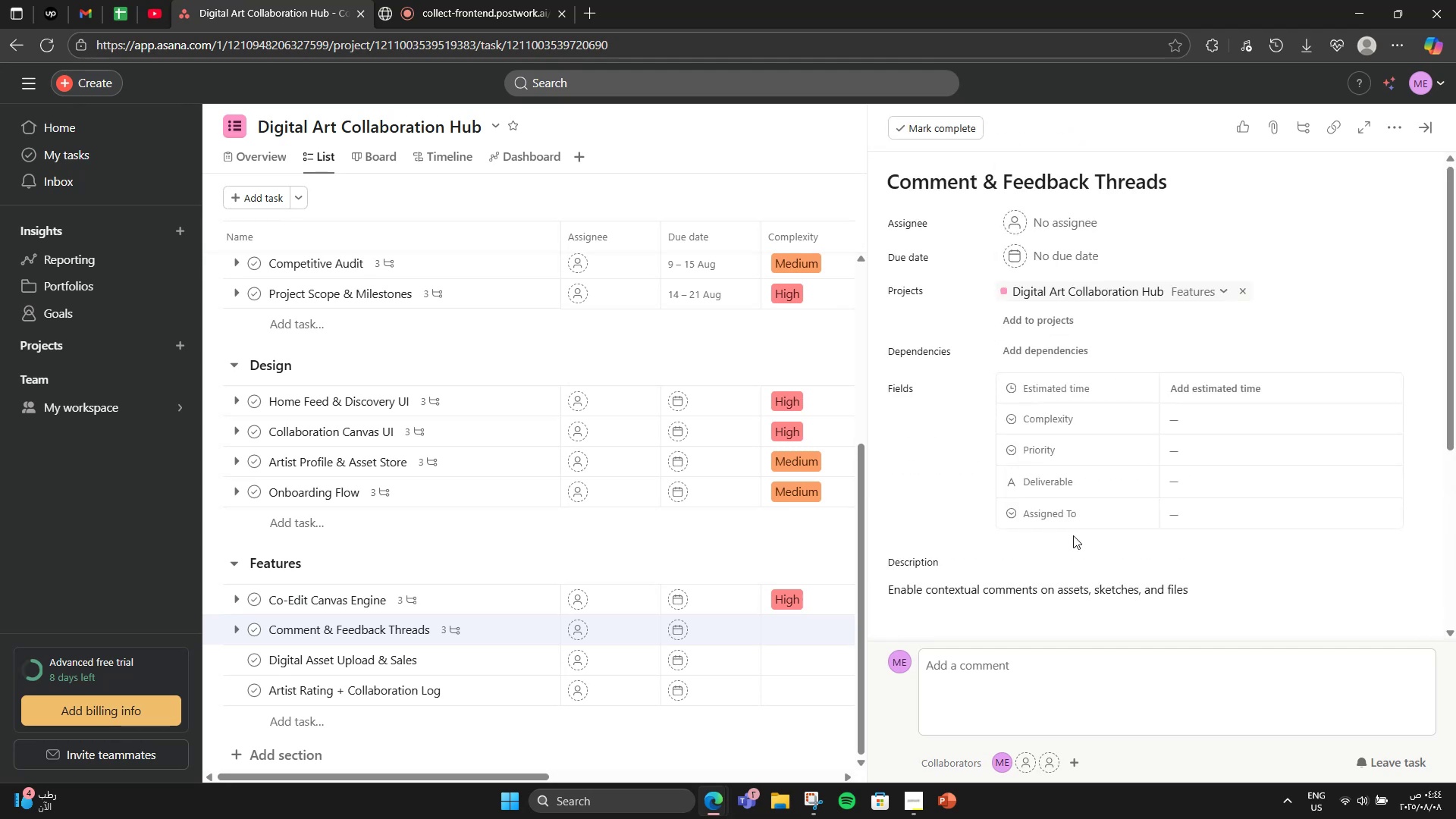 
left_click([1254, 422])
 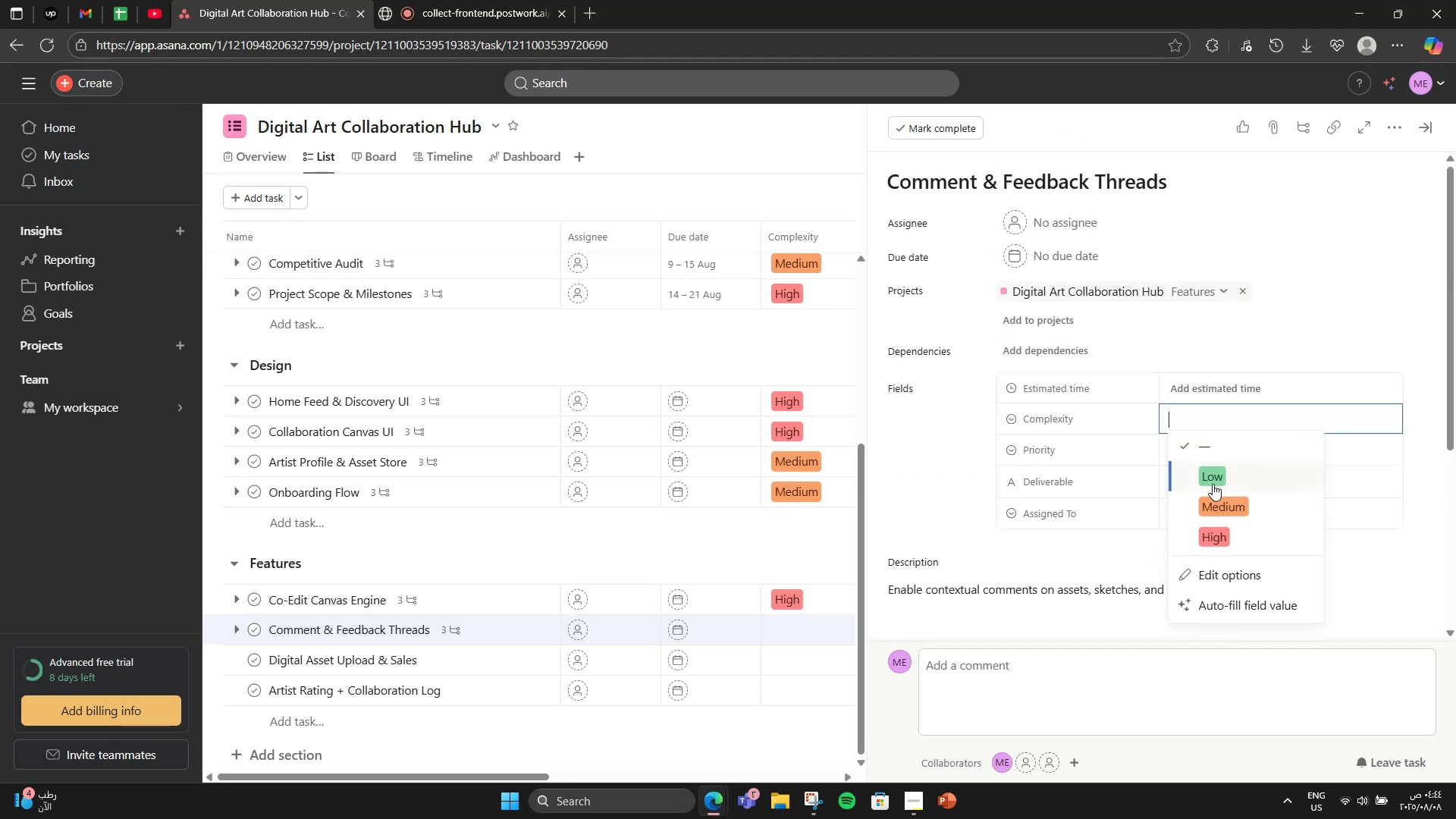 
left_click([1210, 504])
 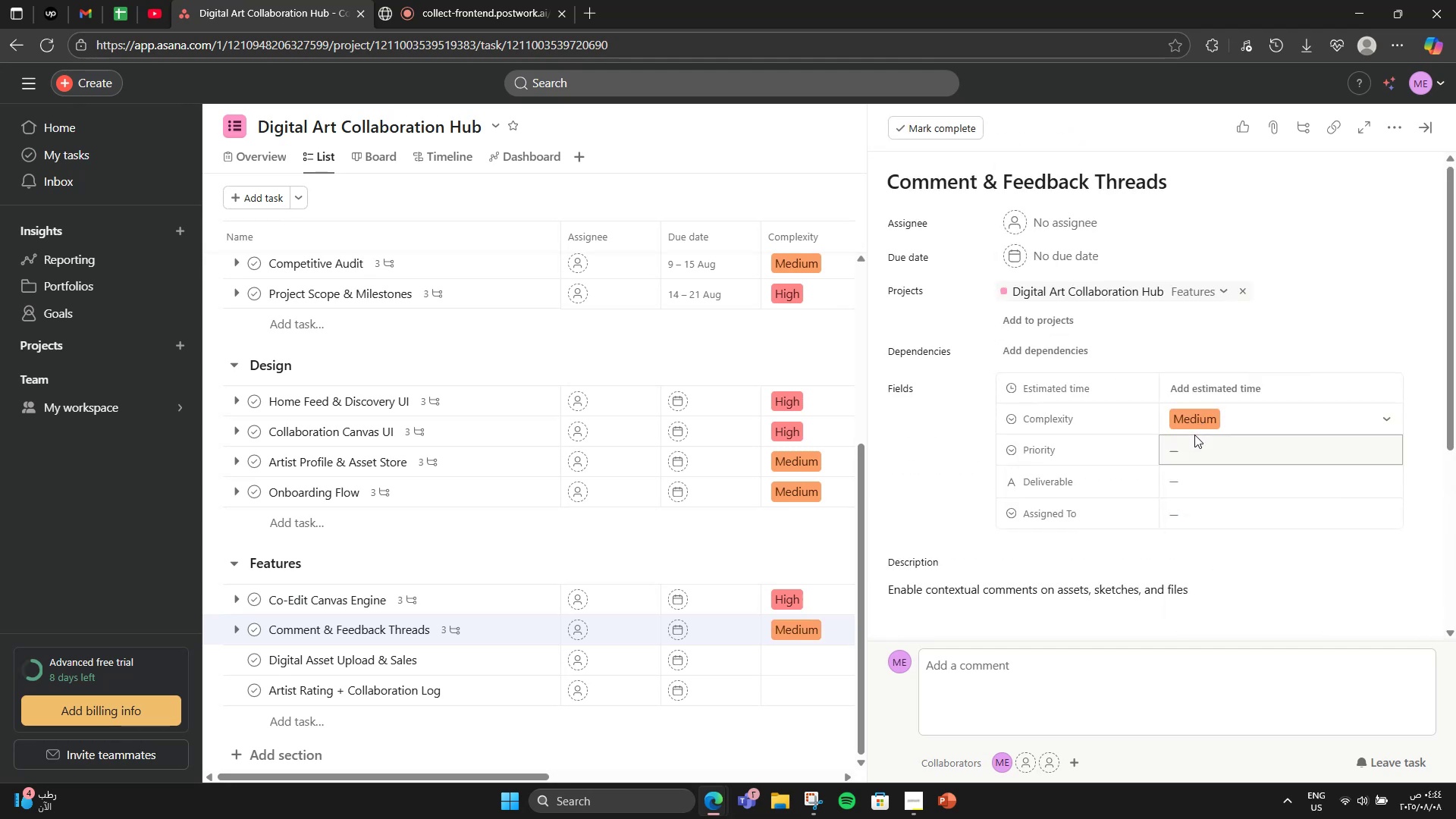 
left_click([1191, 441])
 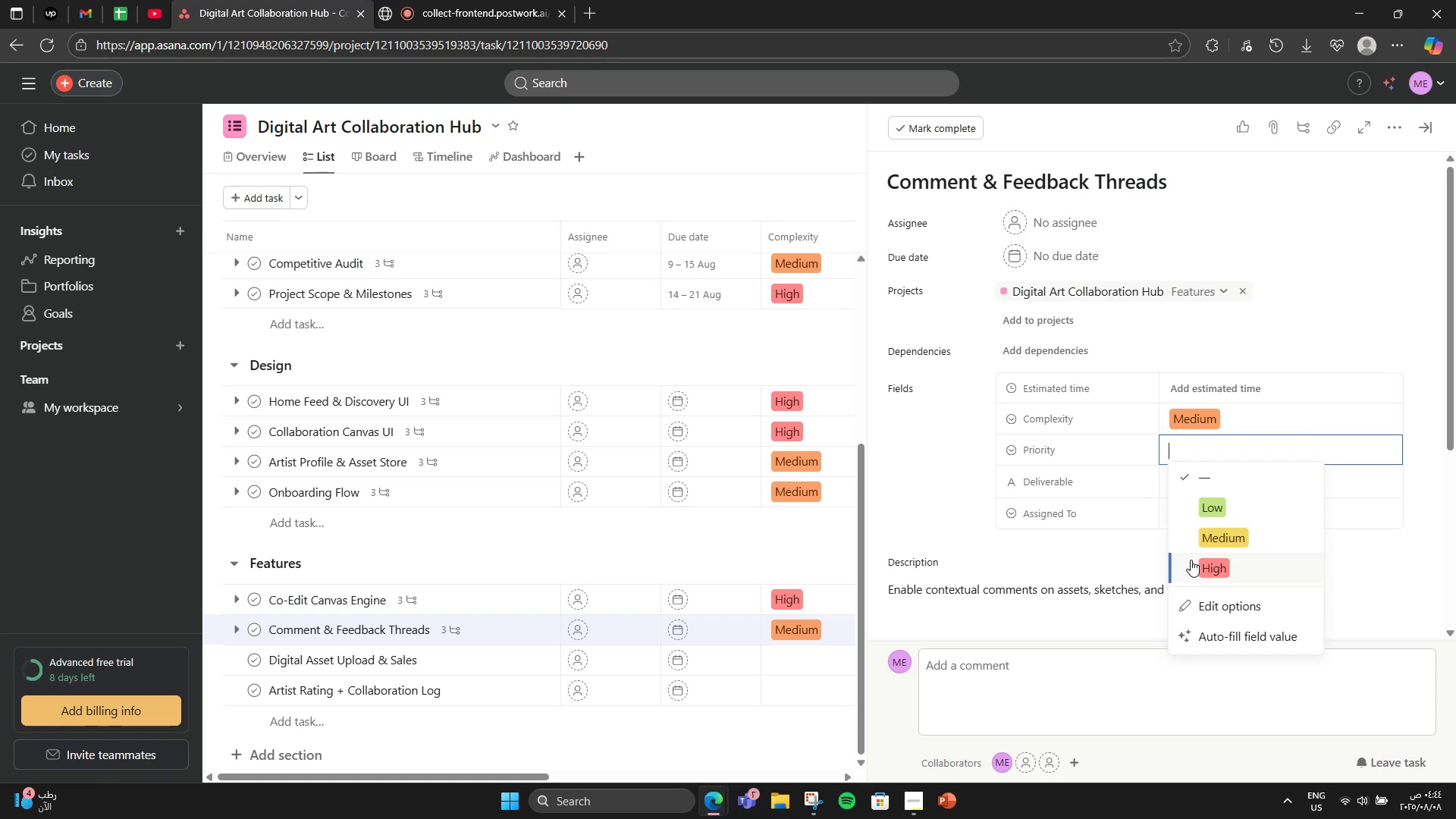 
left_click([1200, 538])
 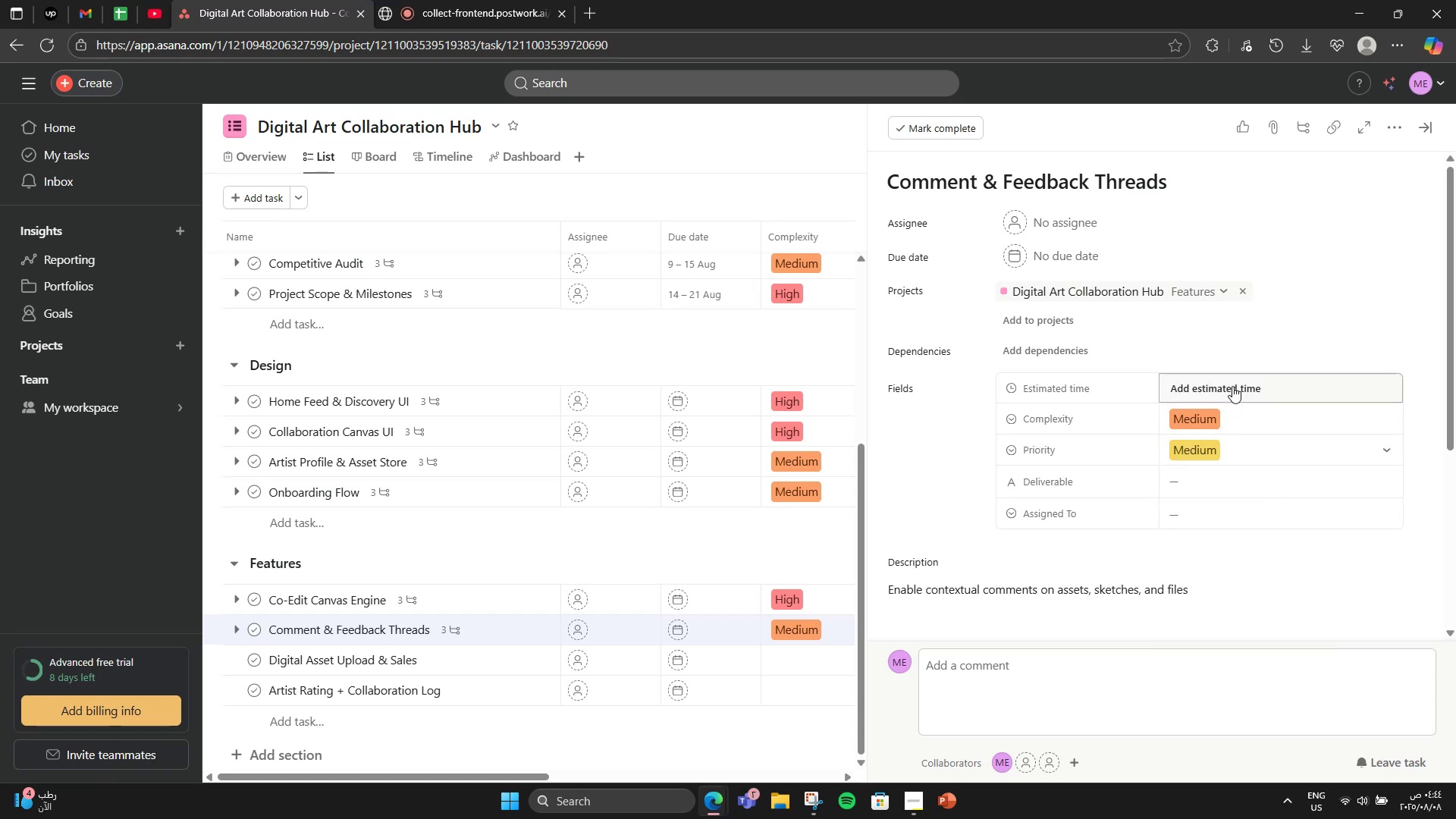 
left_click([1232, 386])
 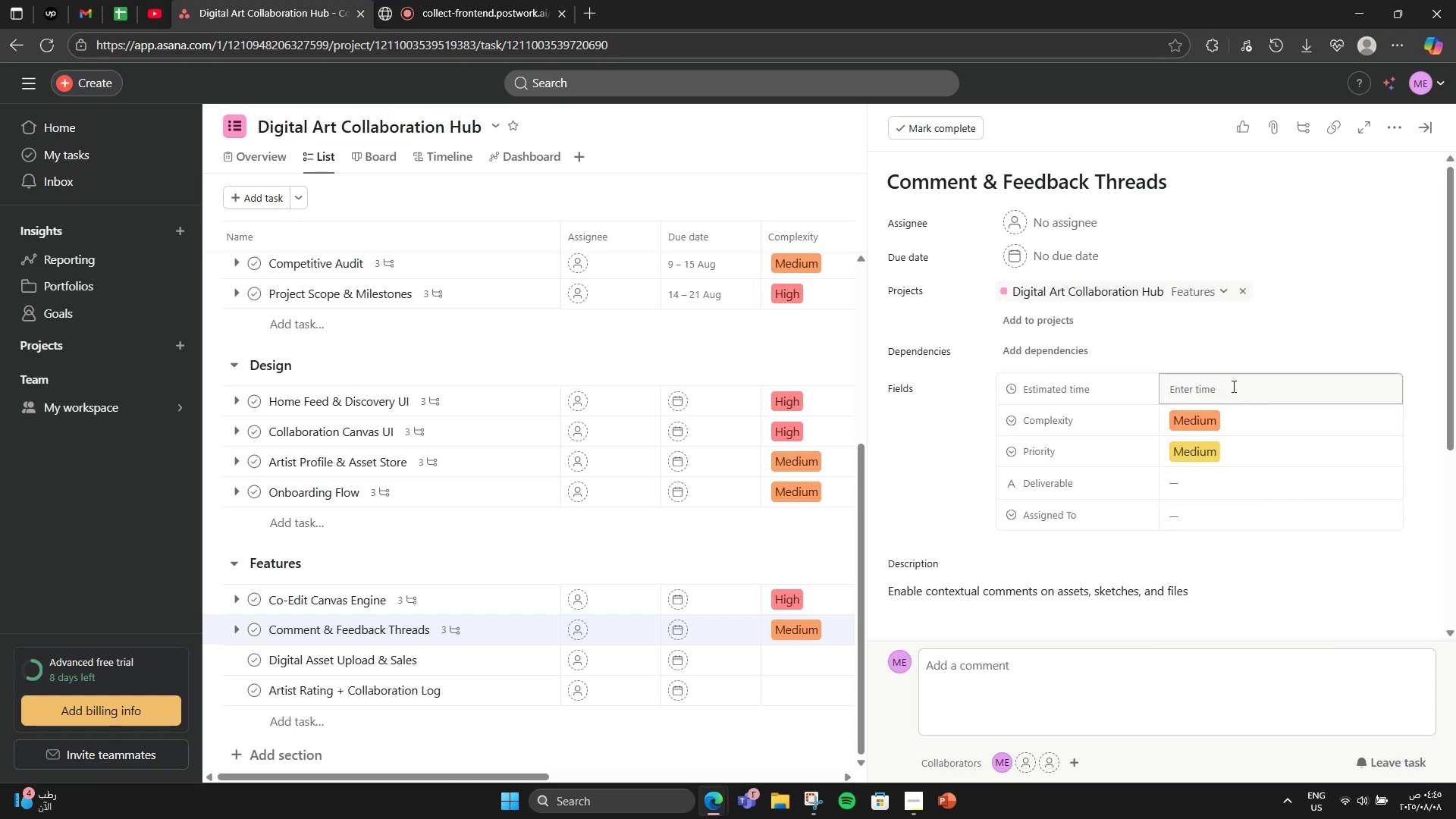 
key(Numpad1)
 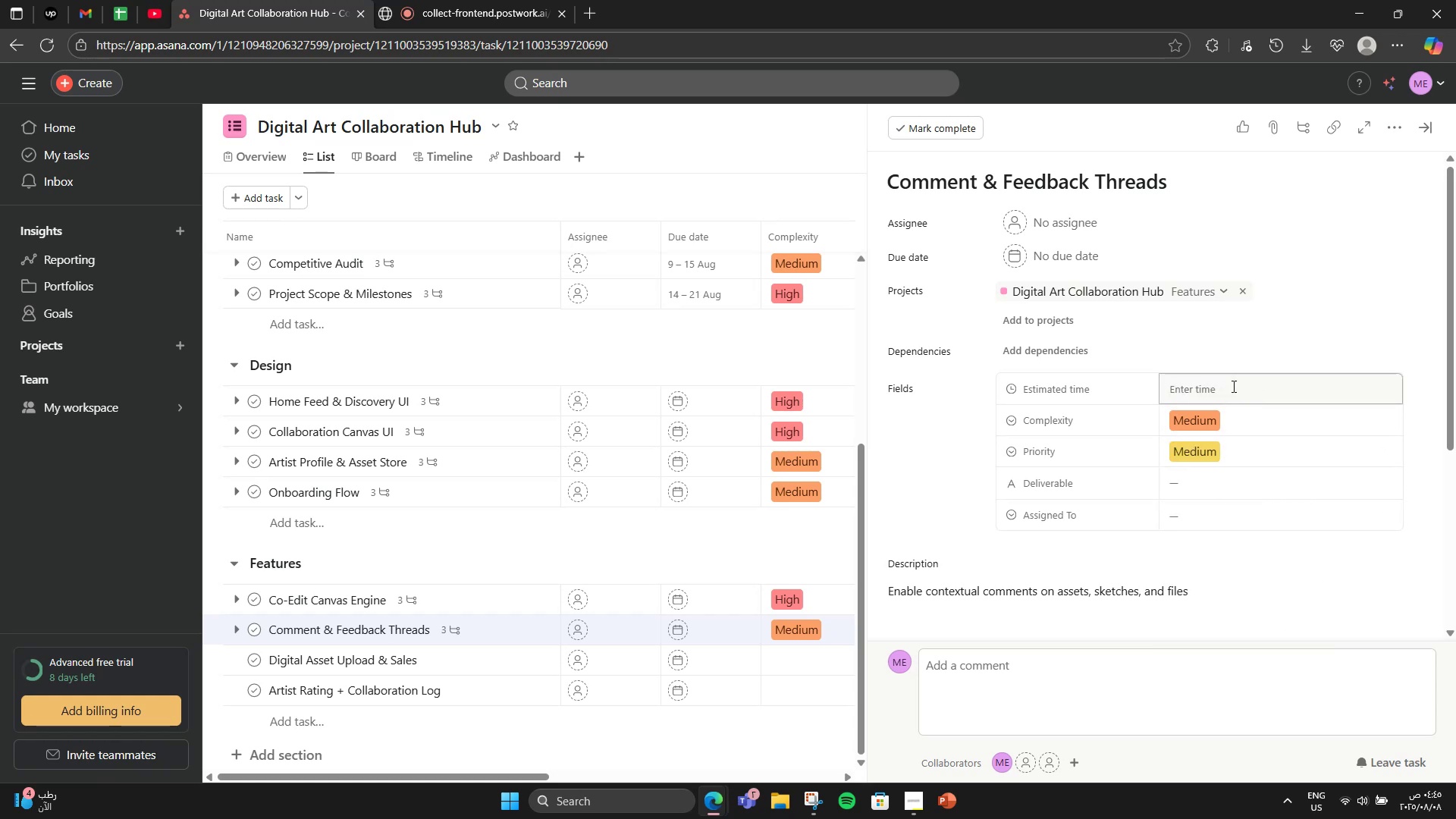 
key(Numpad2)
 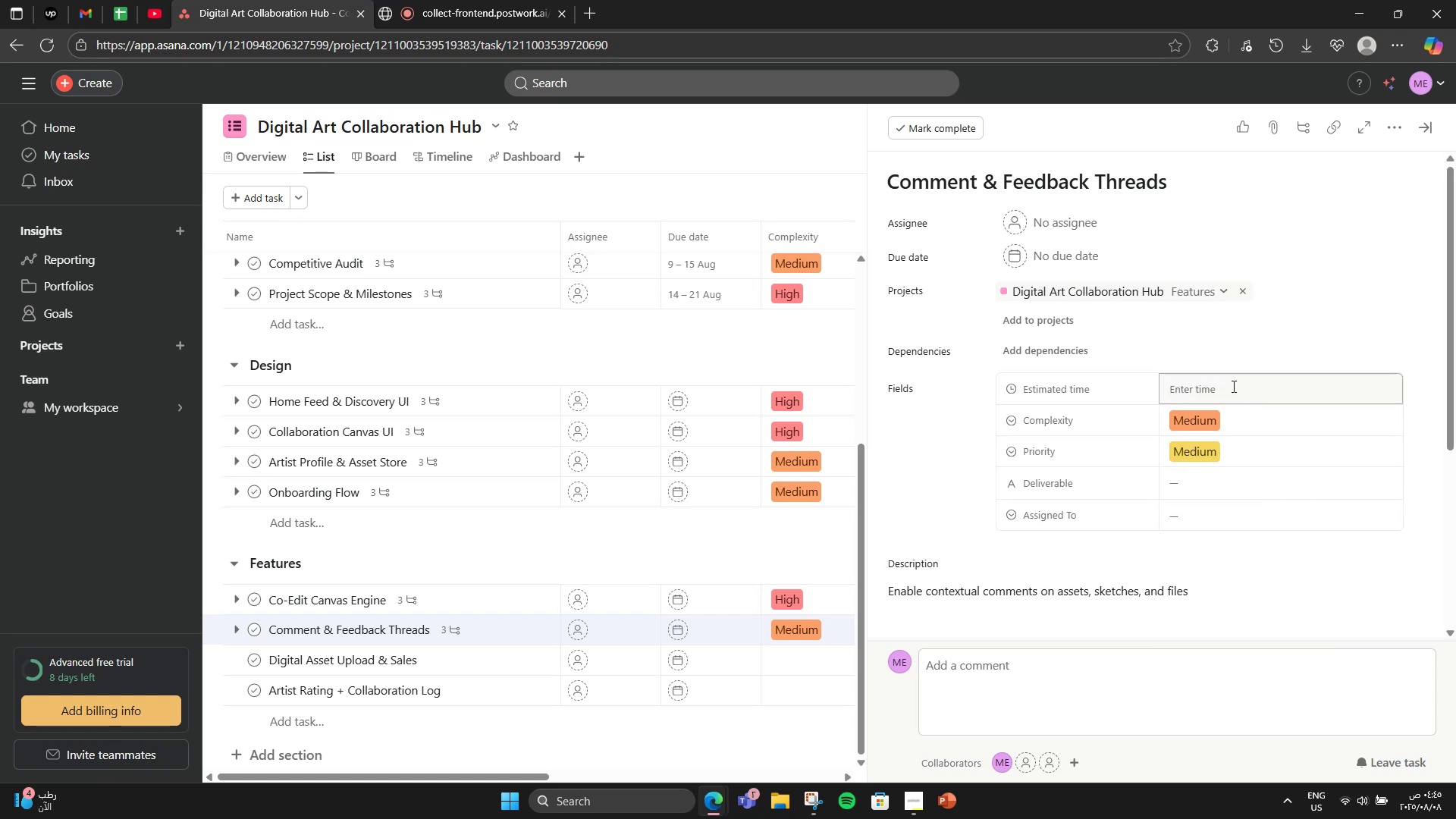 
scroll: coordinate [1232, 386], scroll_direction: up, amount: 1.0
 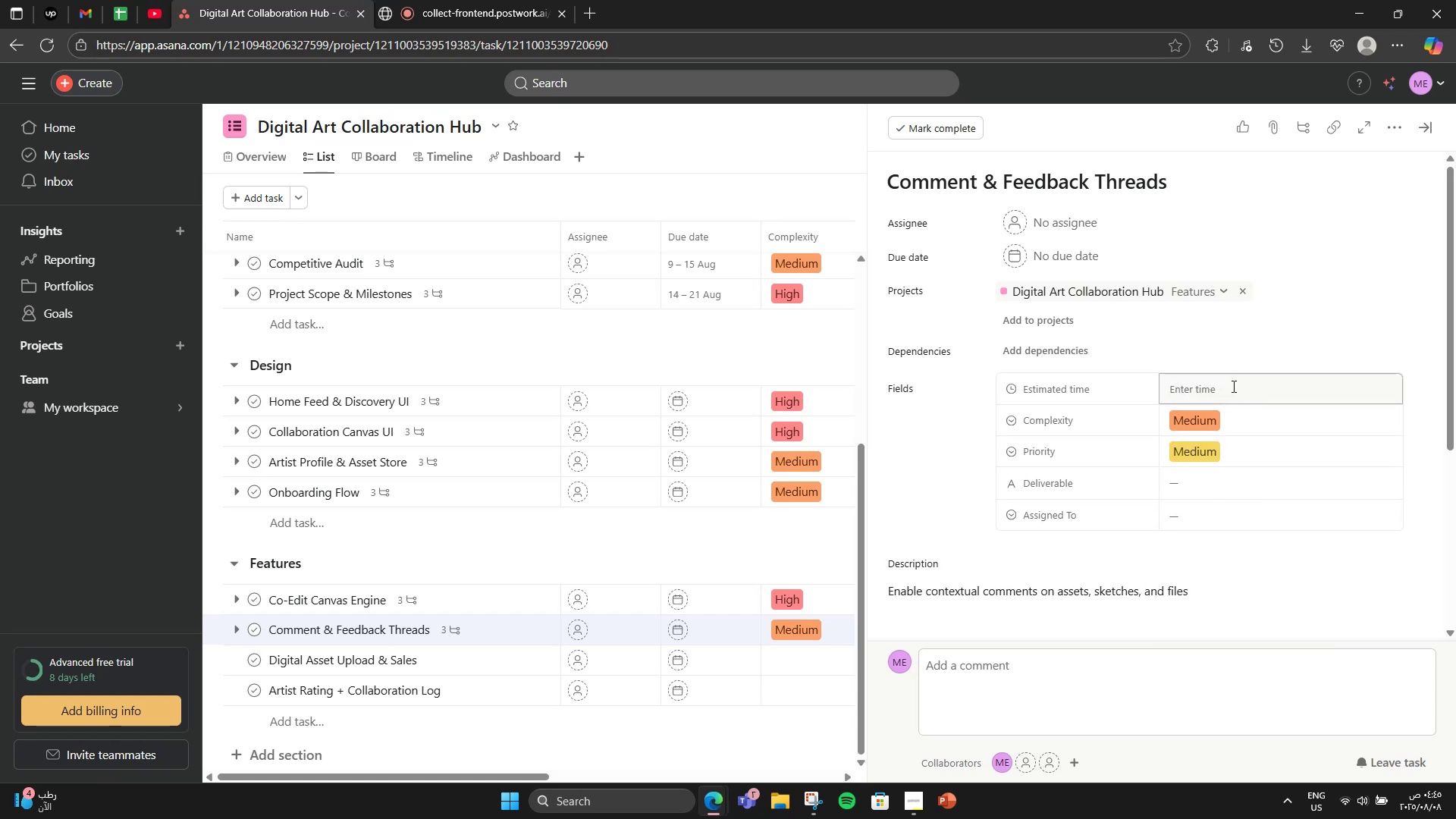 
left_click([1232, 386])
 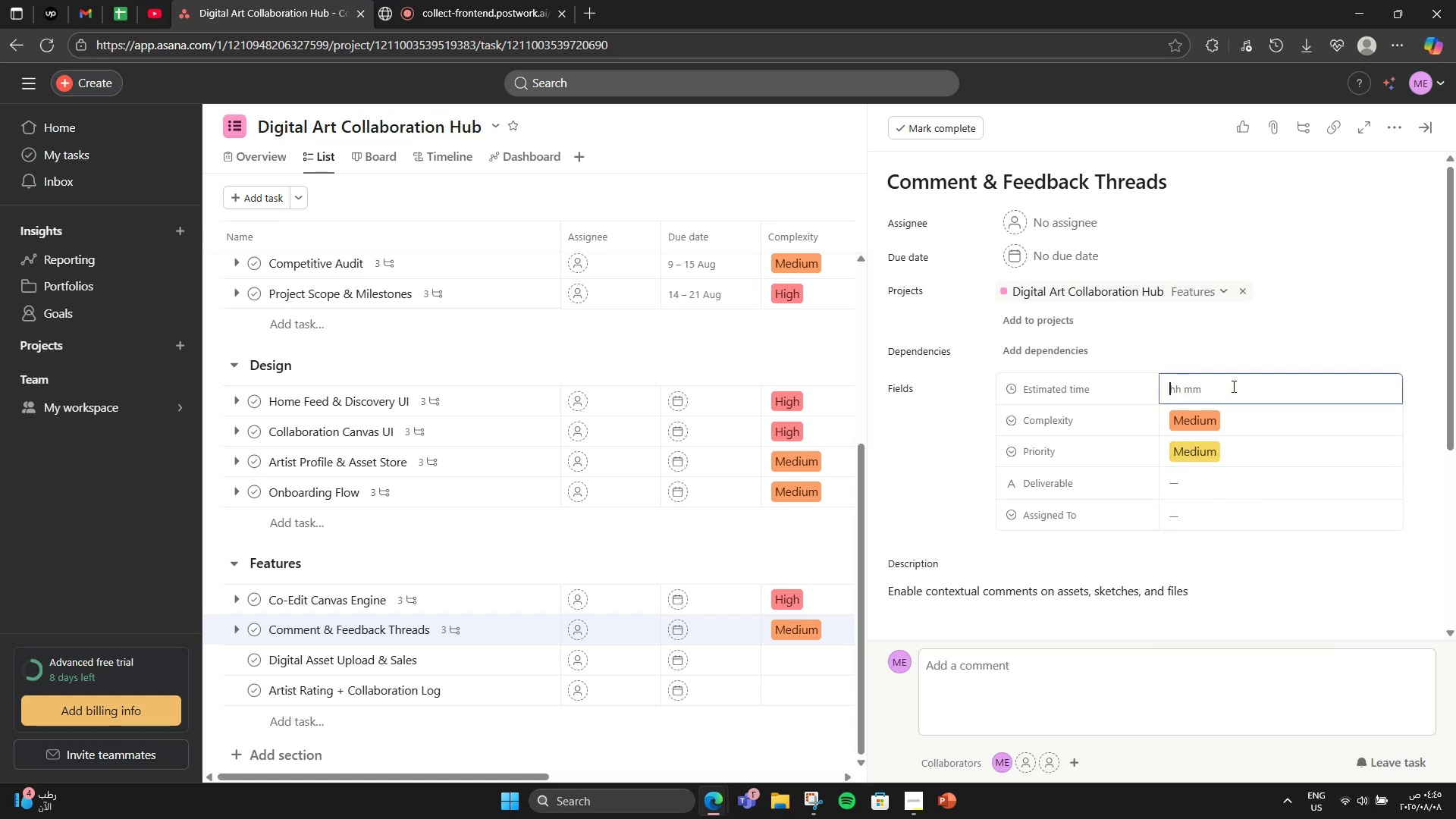 
key(Numpad1)
 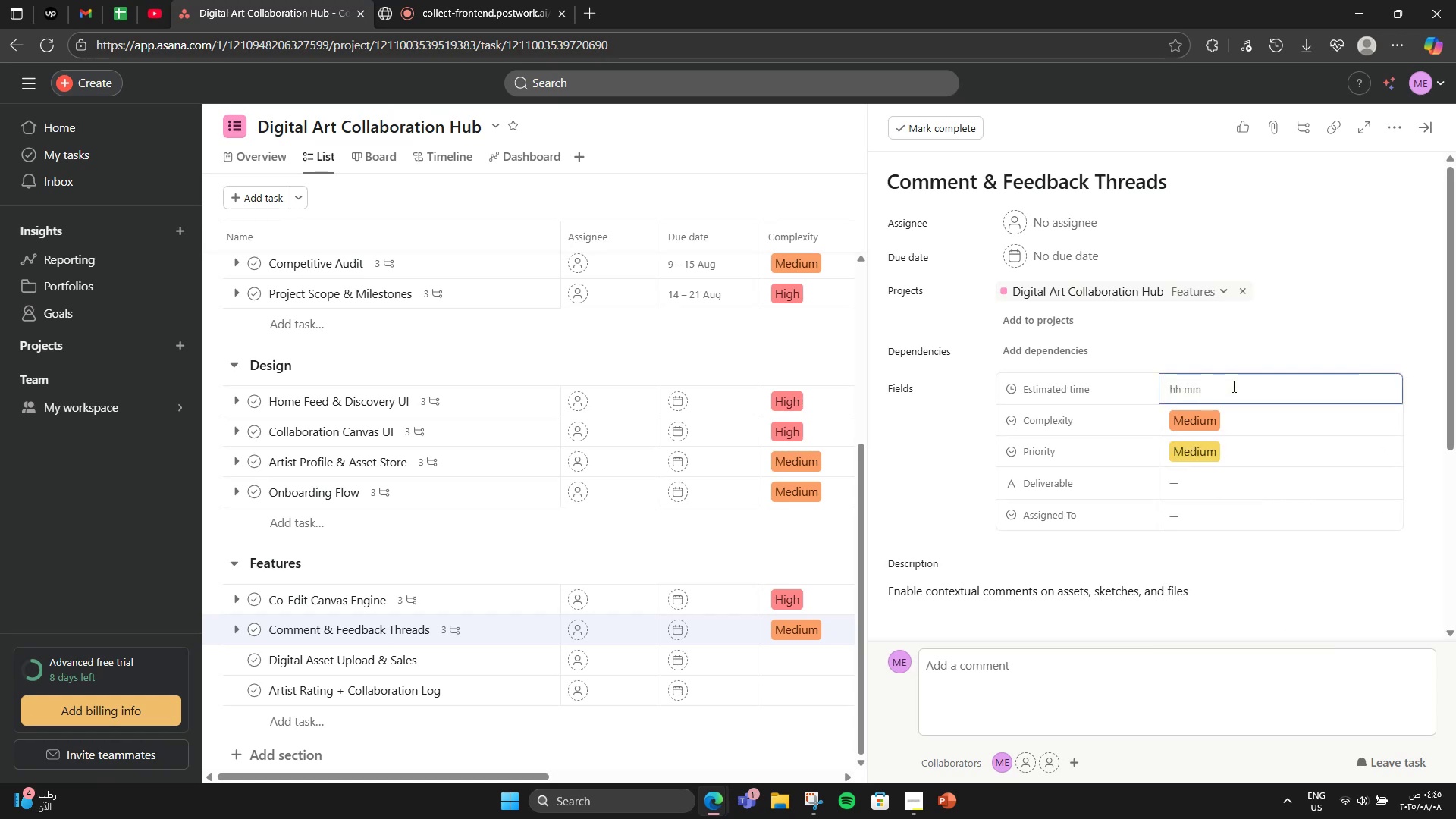 
key(Numpad2)
 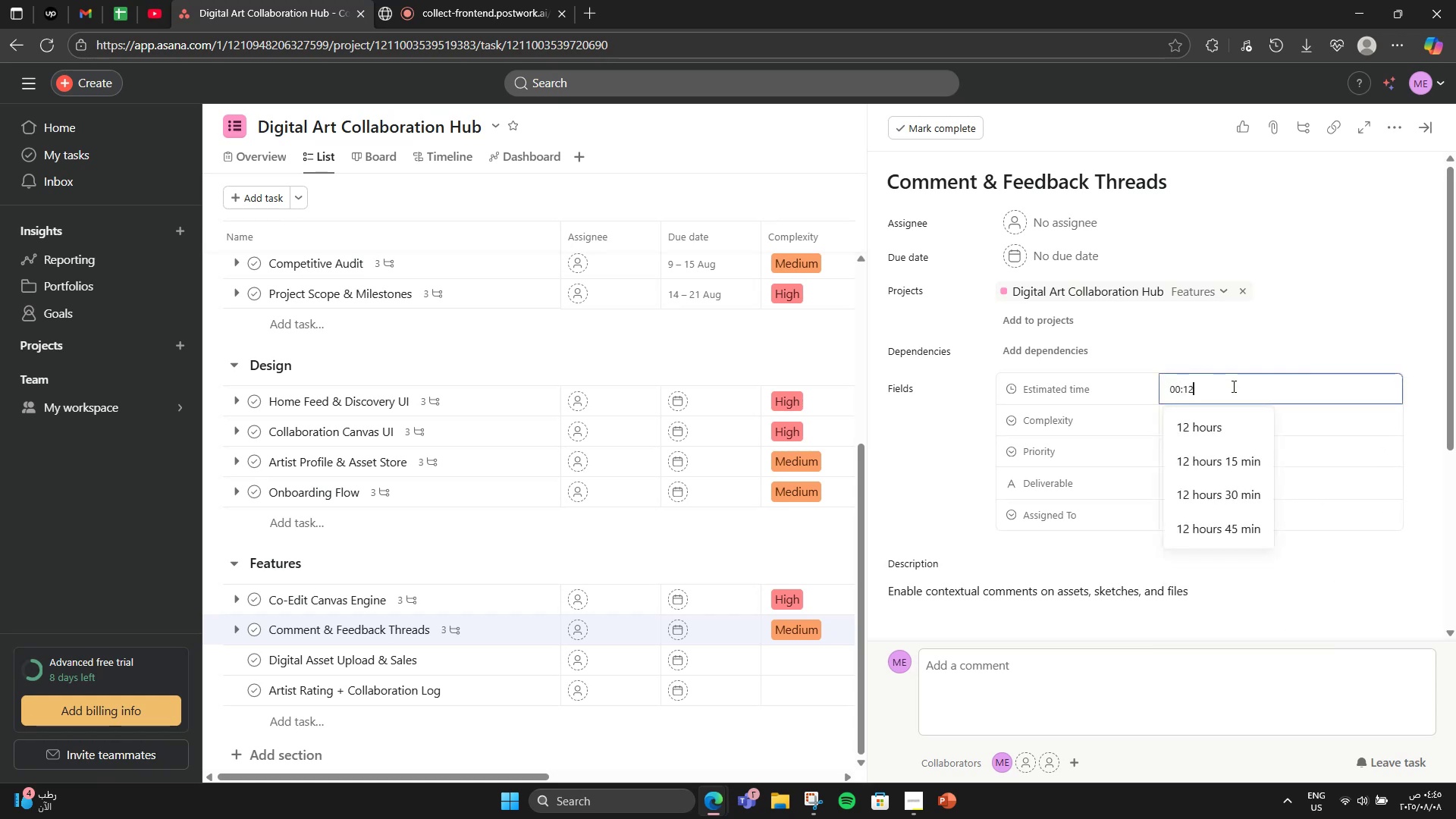 
key(Numpad0)
 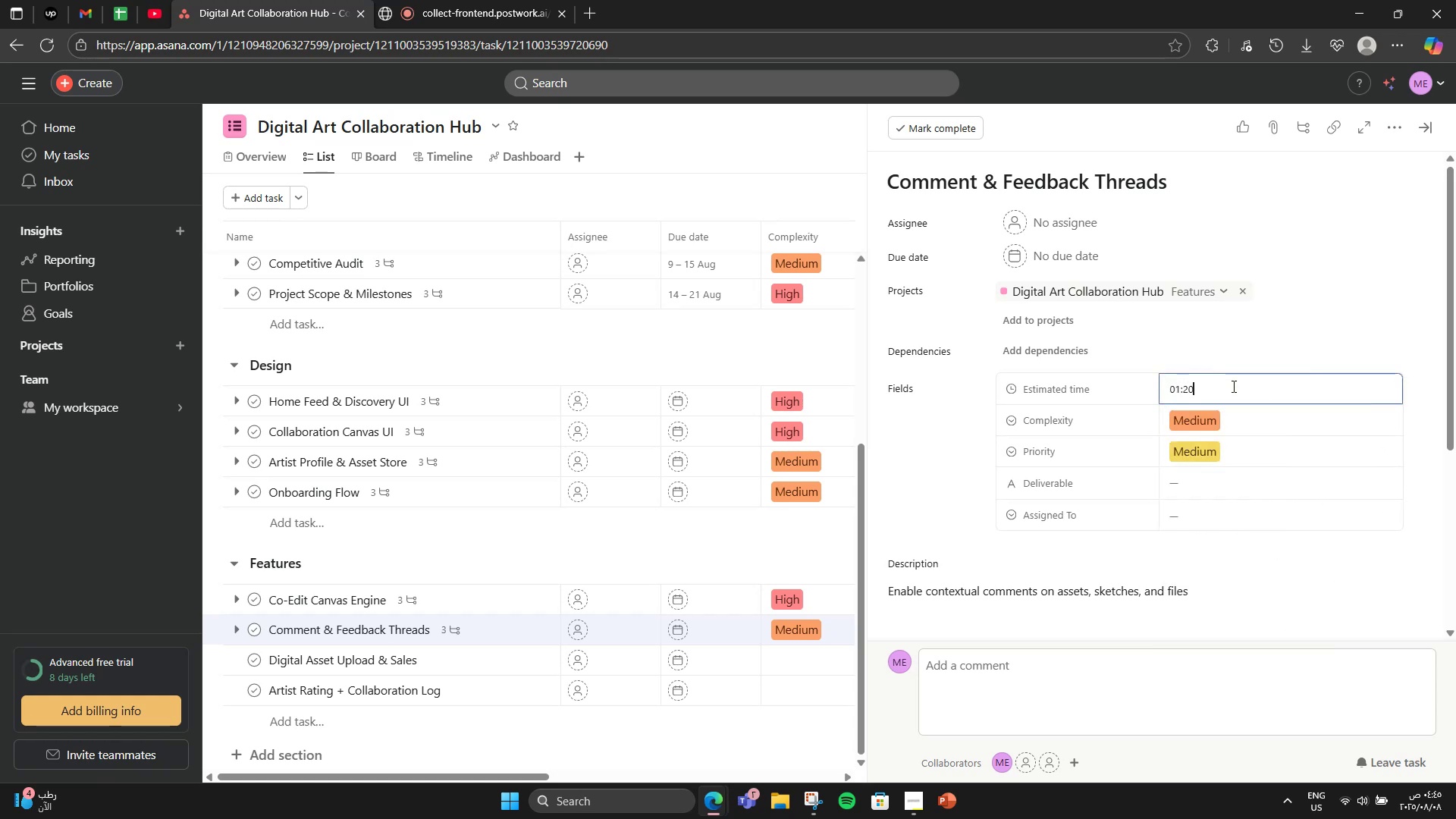 
key(Numpad0)
 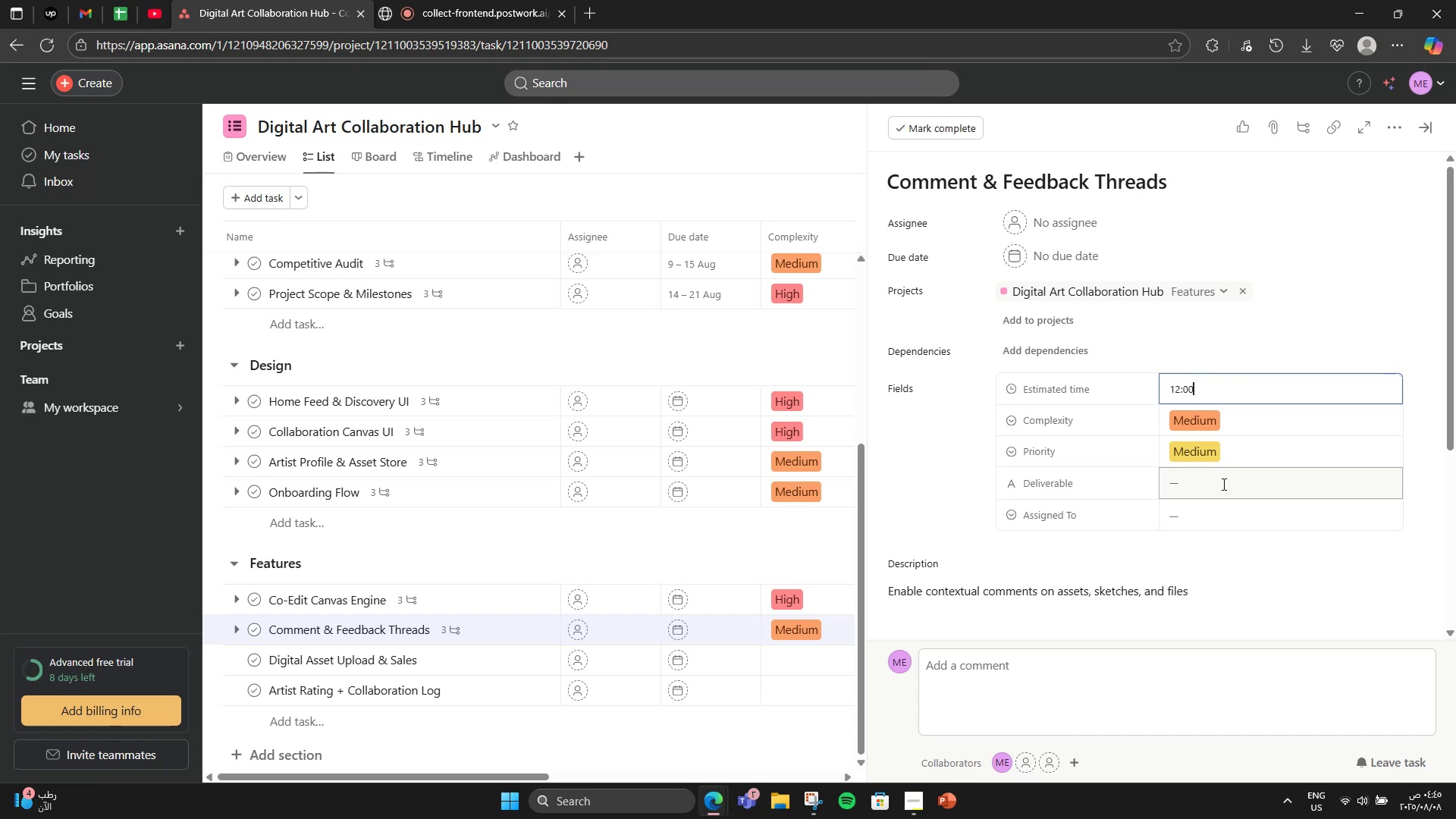 
left_click([1222, 484])
 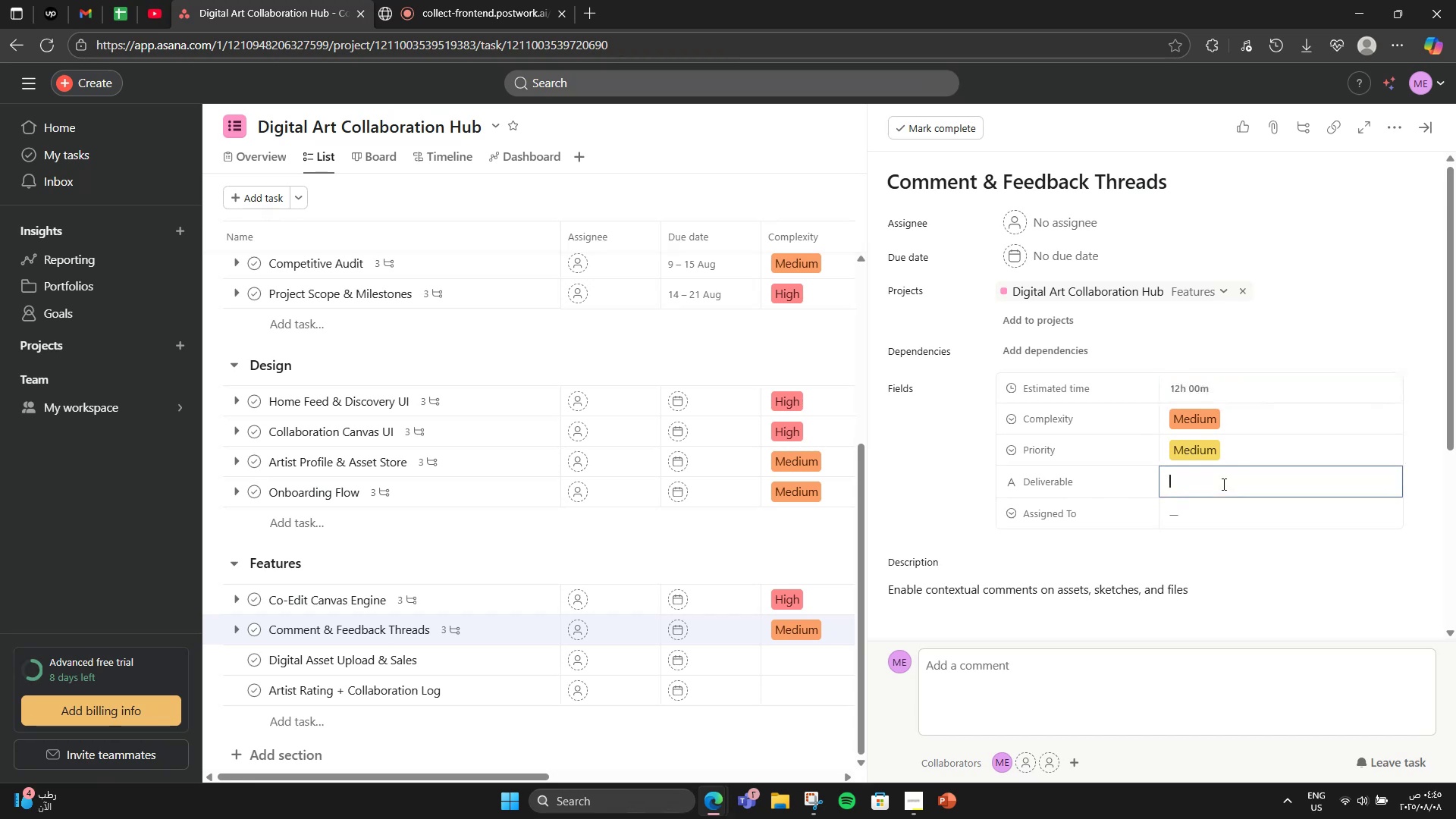 
scroll: coordinate [1216, 466], scroll_direction: down, amount: 2.0
 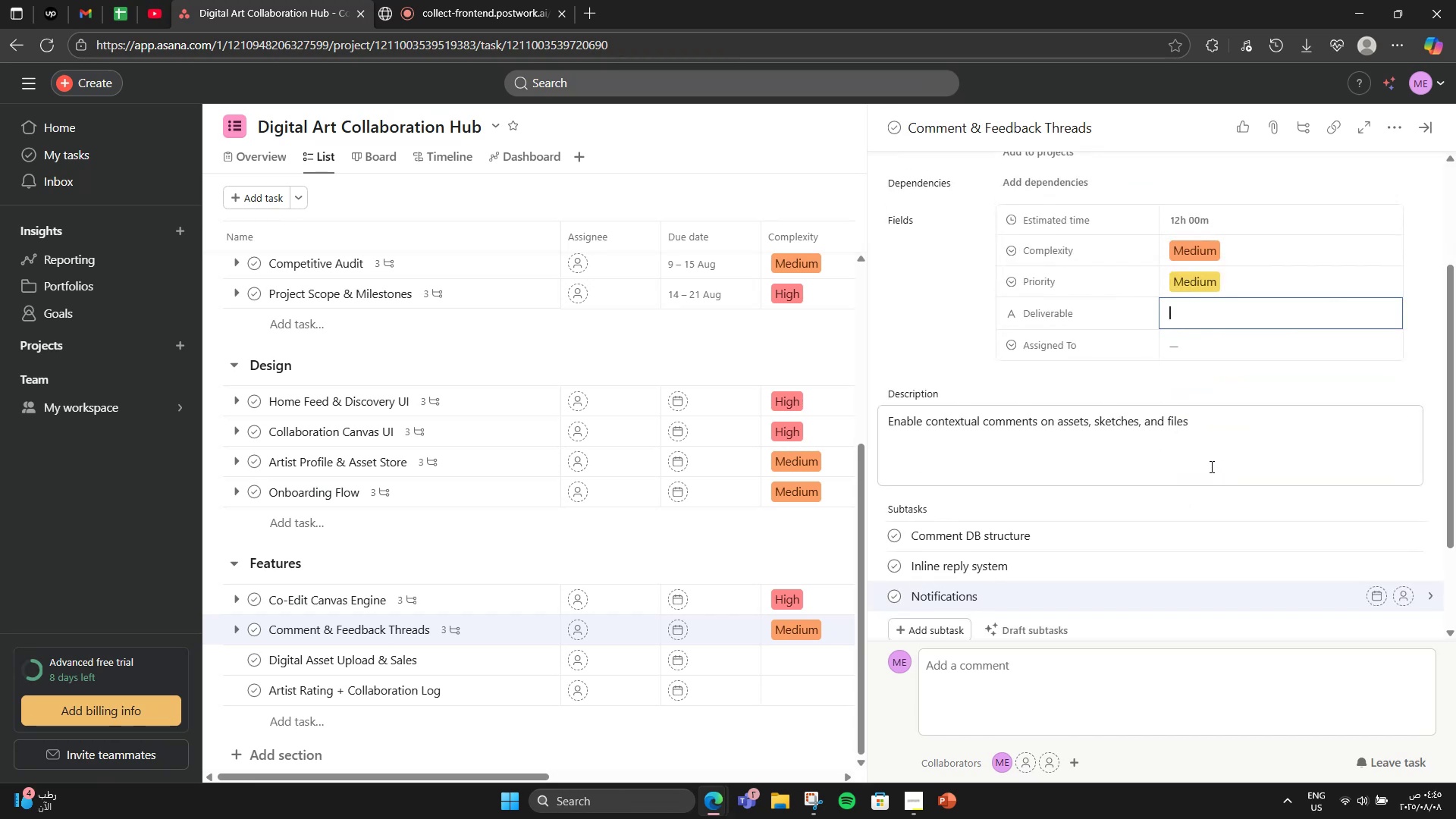 
scroll: coordinate [1210, 466], scroll_direction: up, amount: 1.0
 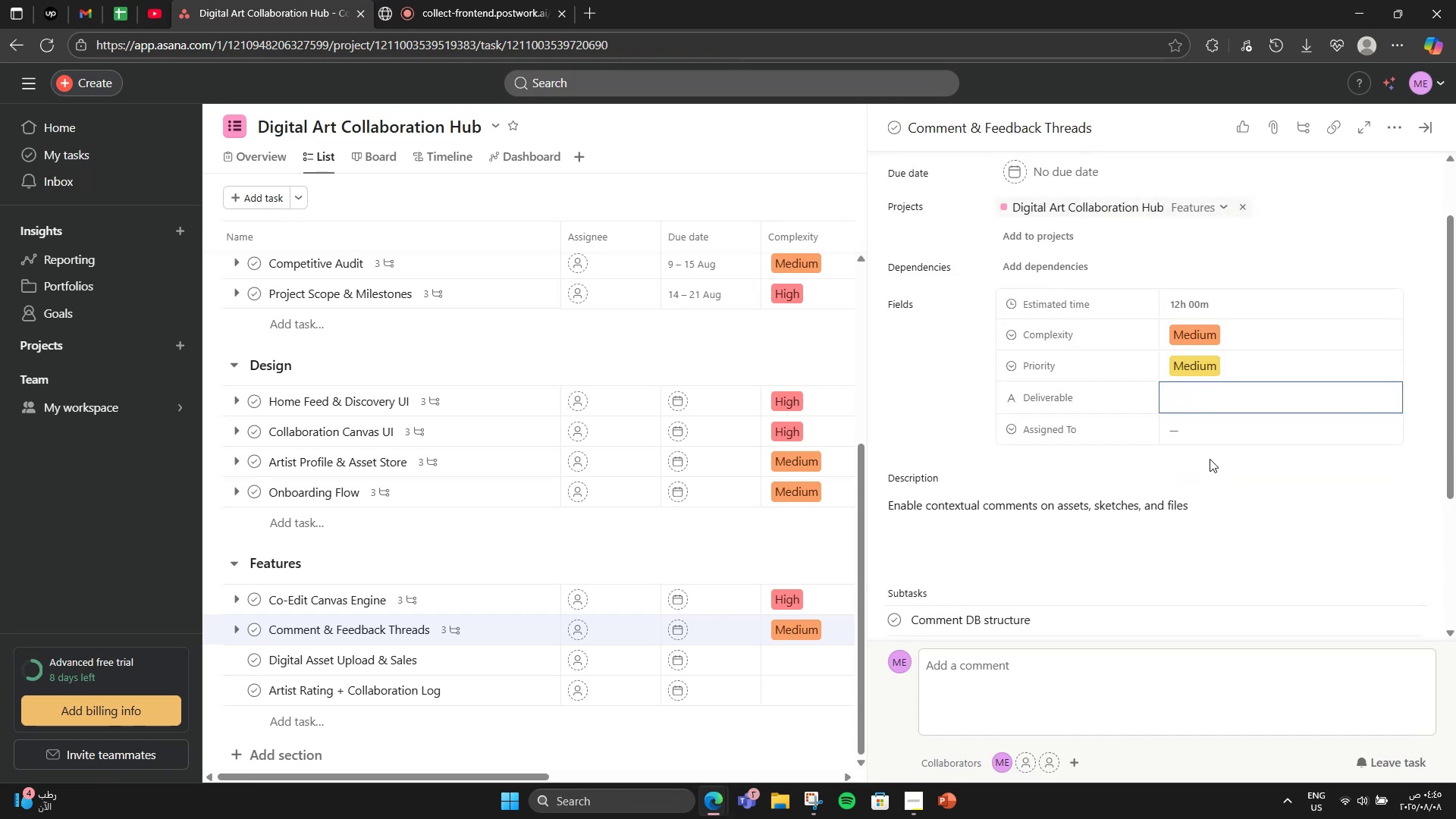 
type(Fed)
key(Backspace)
type(ed )
key(Backspace)
type(back module)
 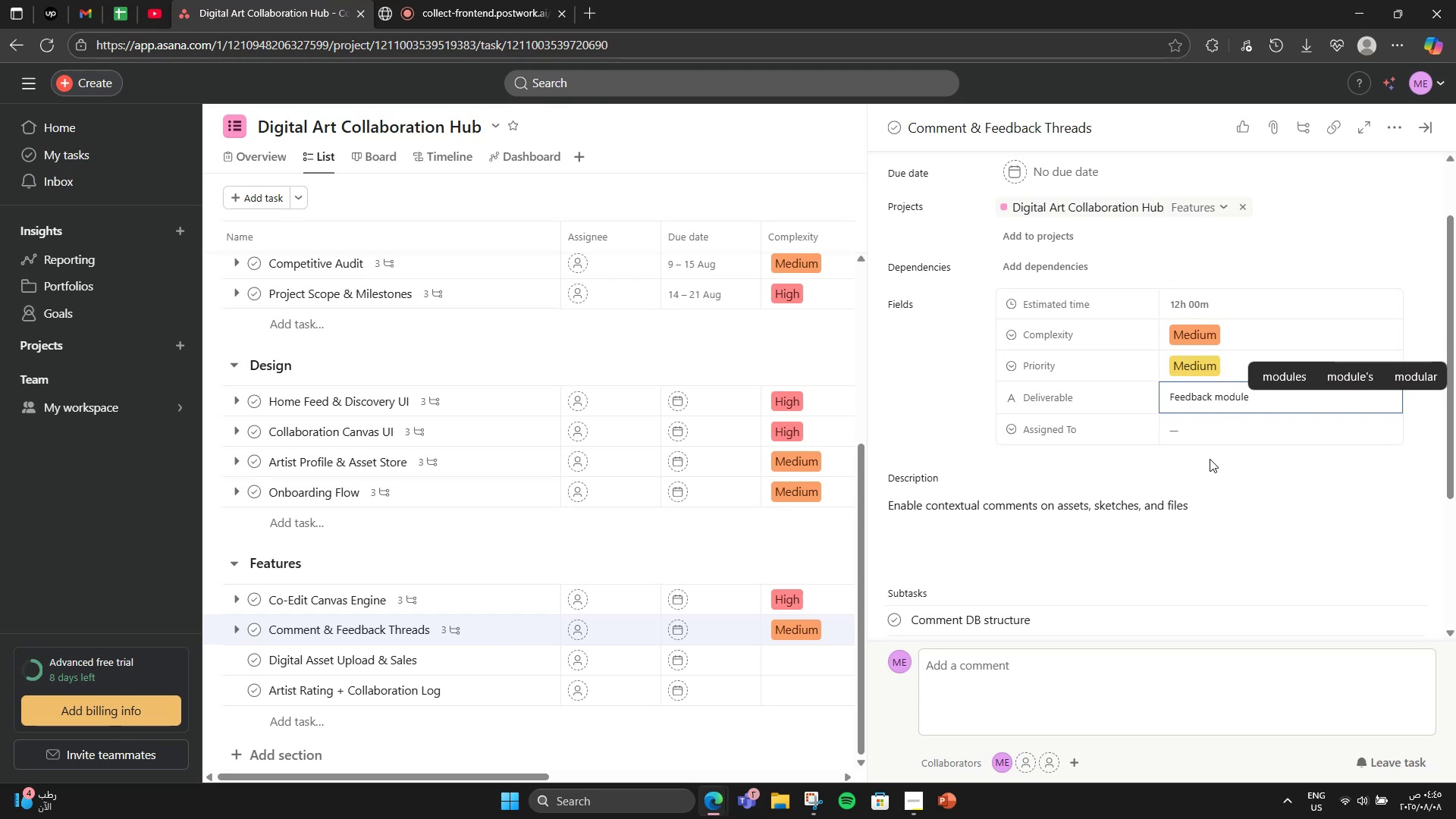 
mouse_move([1218, 457])
 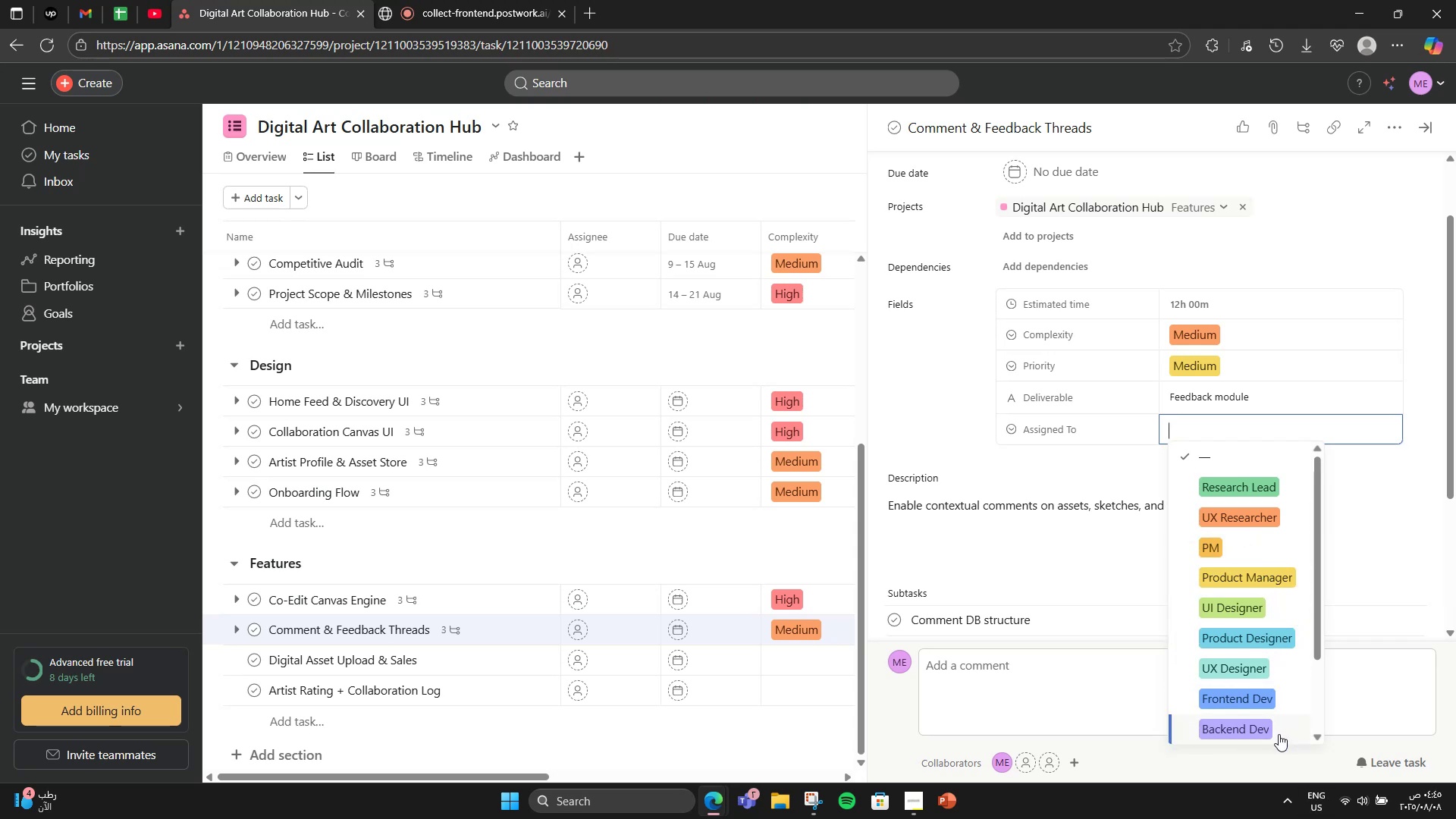 
left_click([1279, 734])
 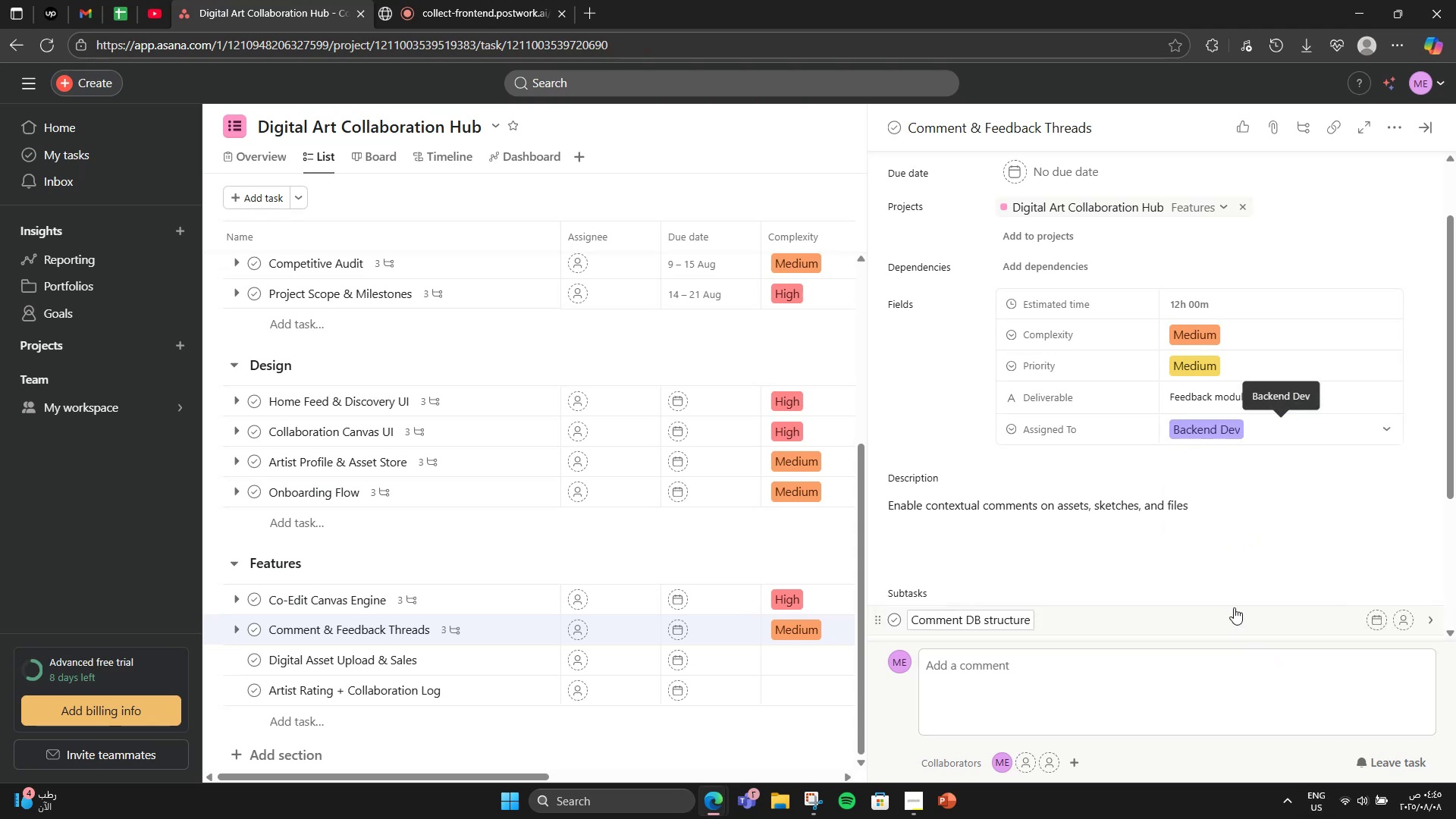 
scroll: coordinate [1084, 463], scroll_direction: down, amount: 3.0
 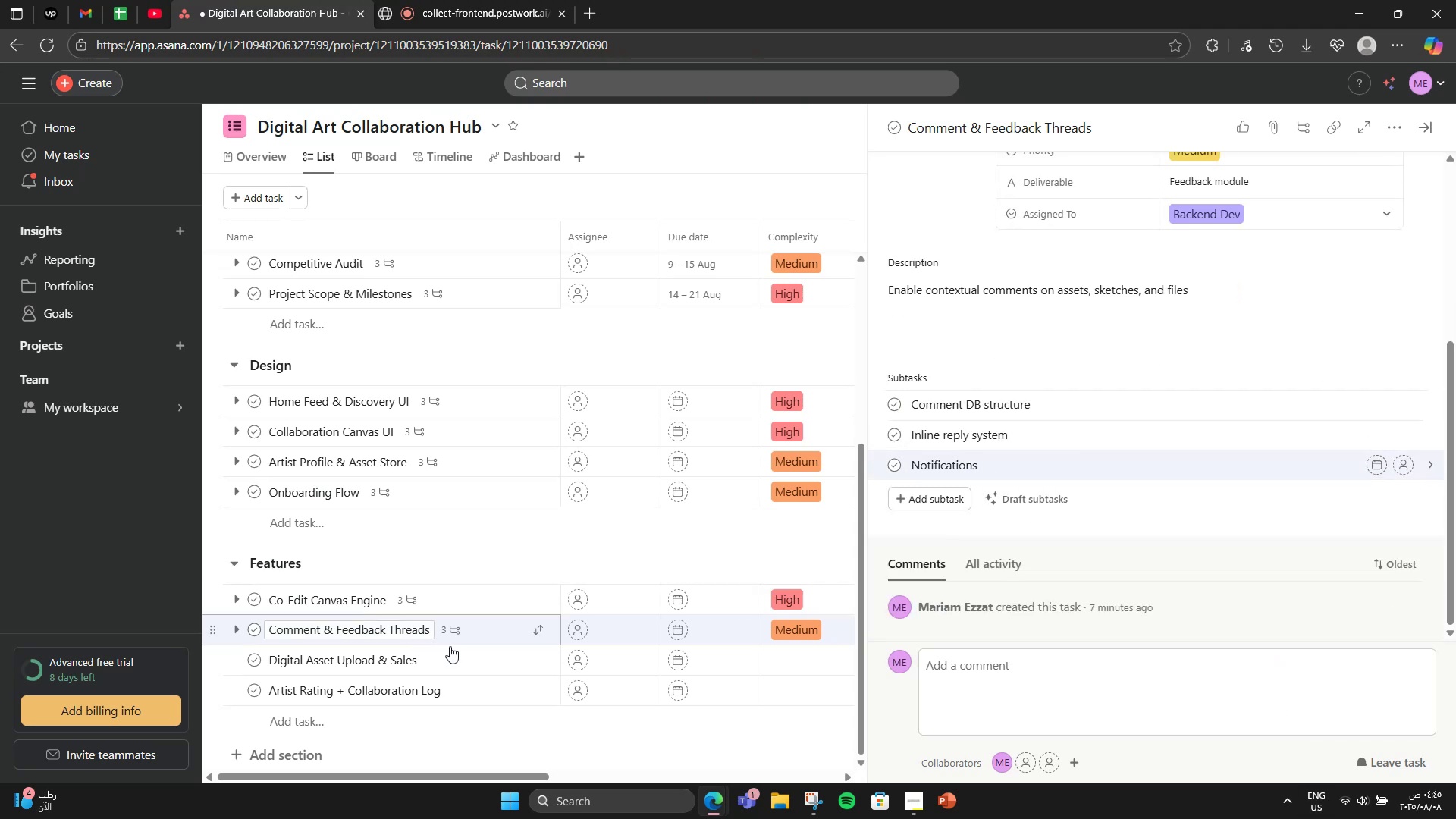 
left_click([460, 648])
 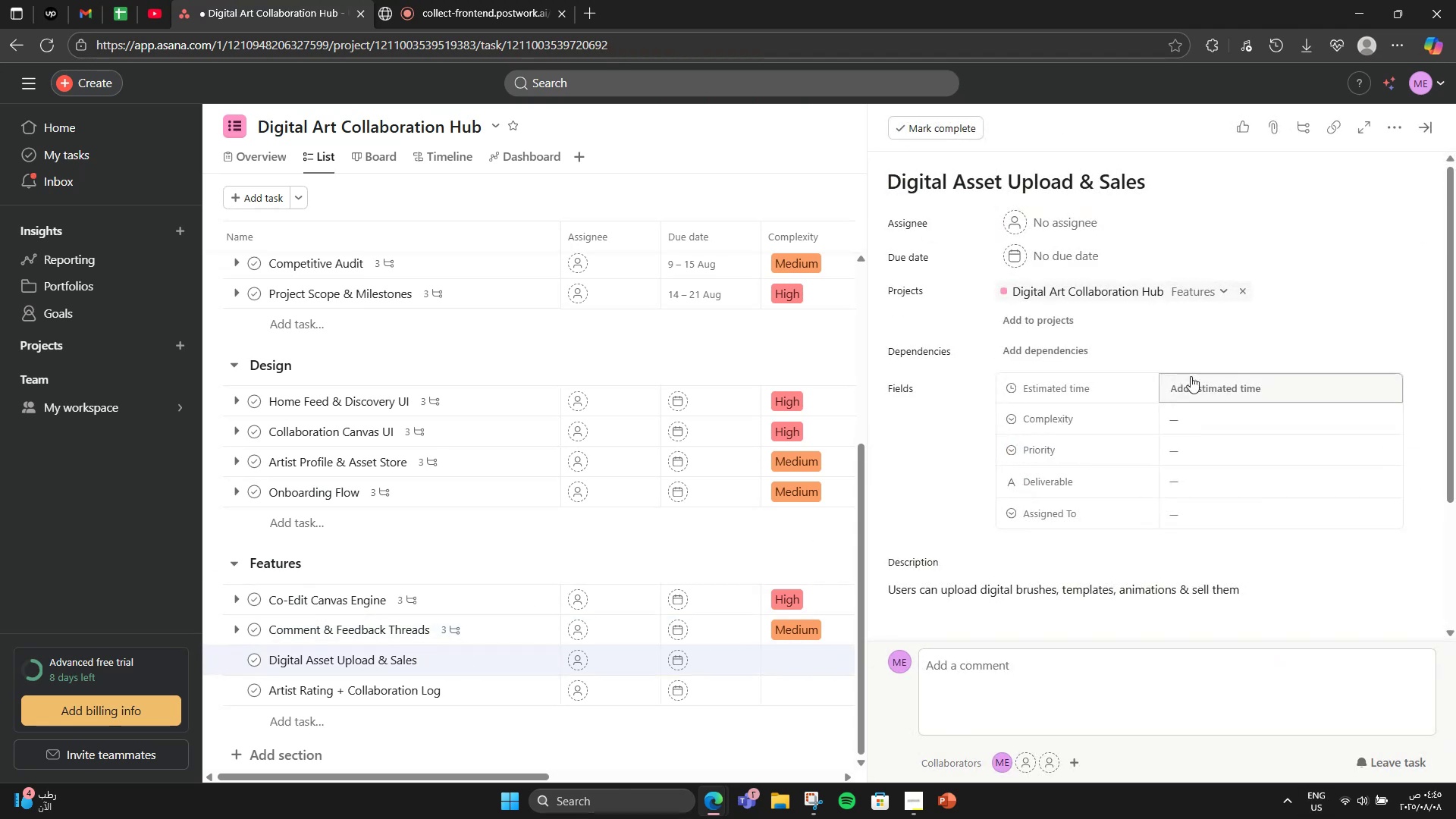 
left_click([1199, 385])
 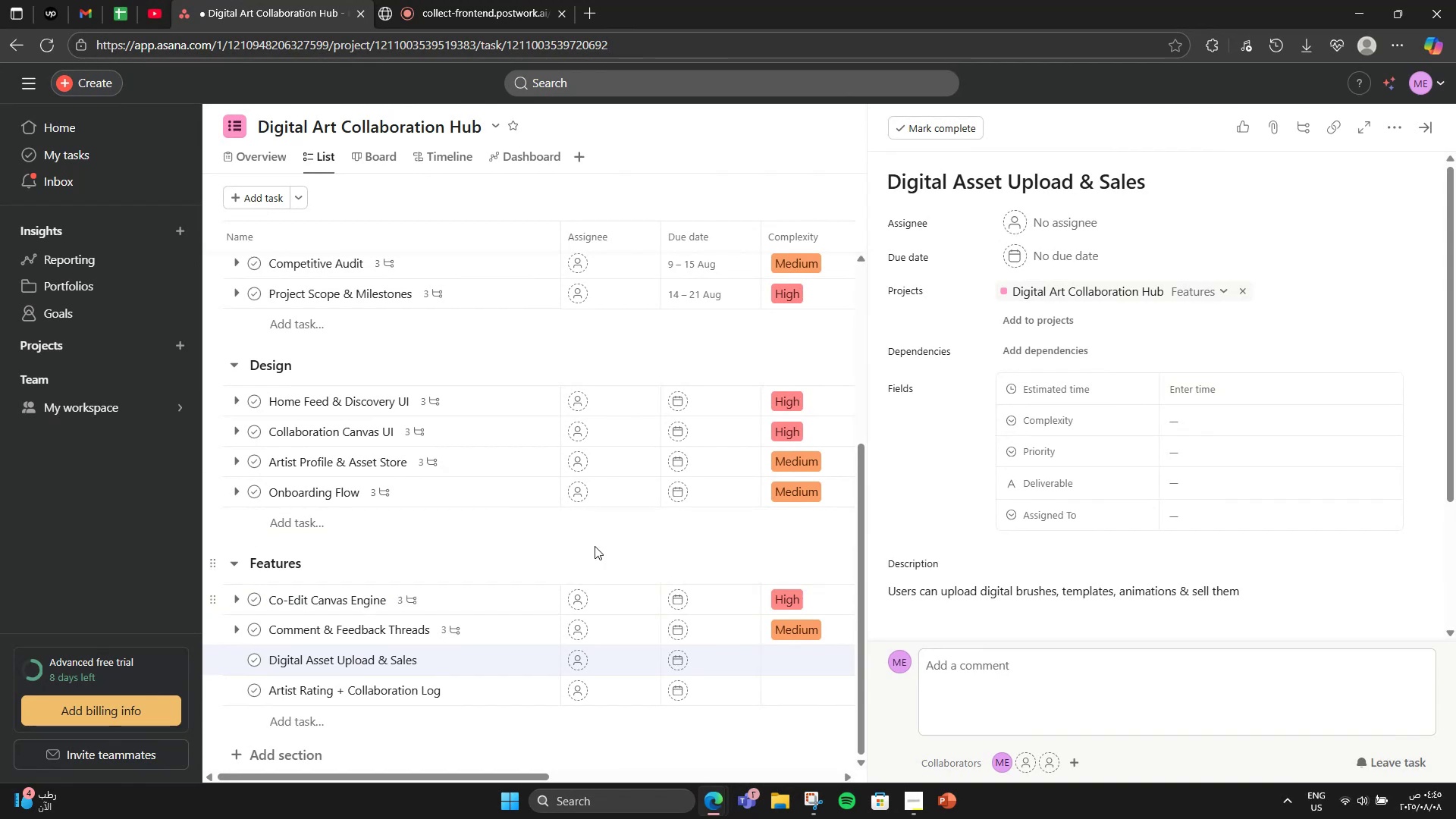 
left_click([1194, 387])
 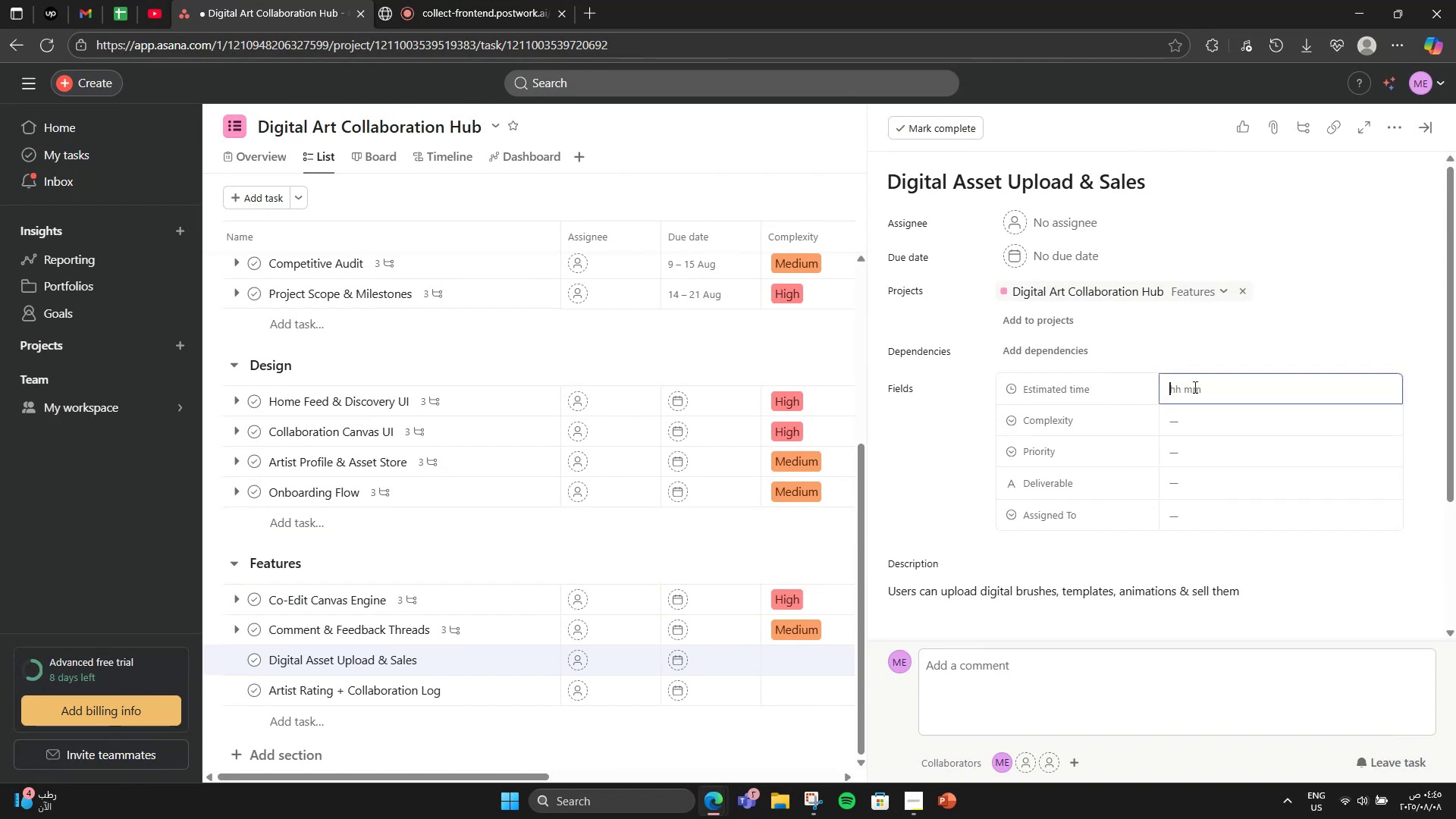 
key(Numpad1)
 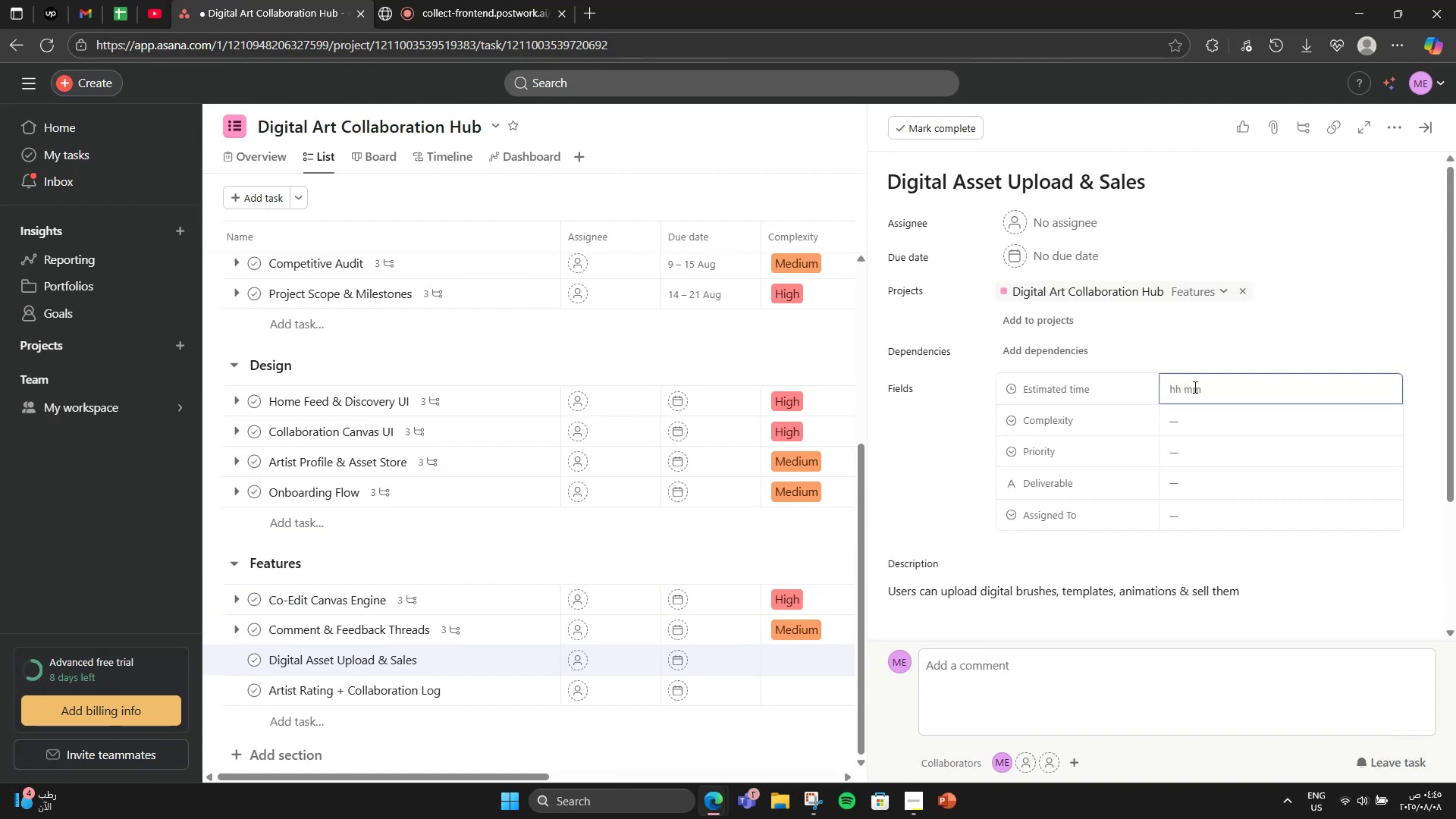 
key(Numpad5)
 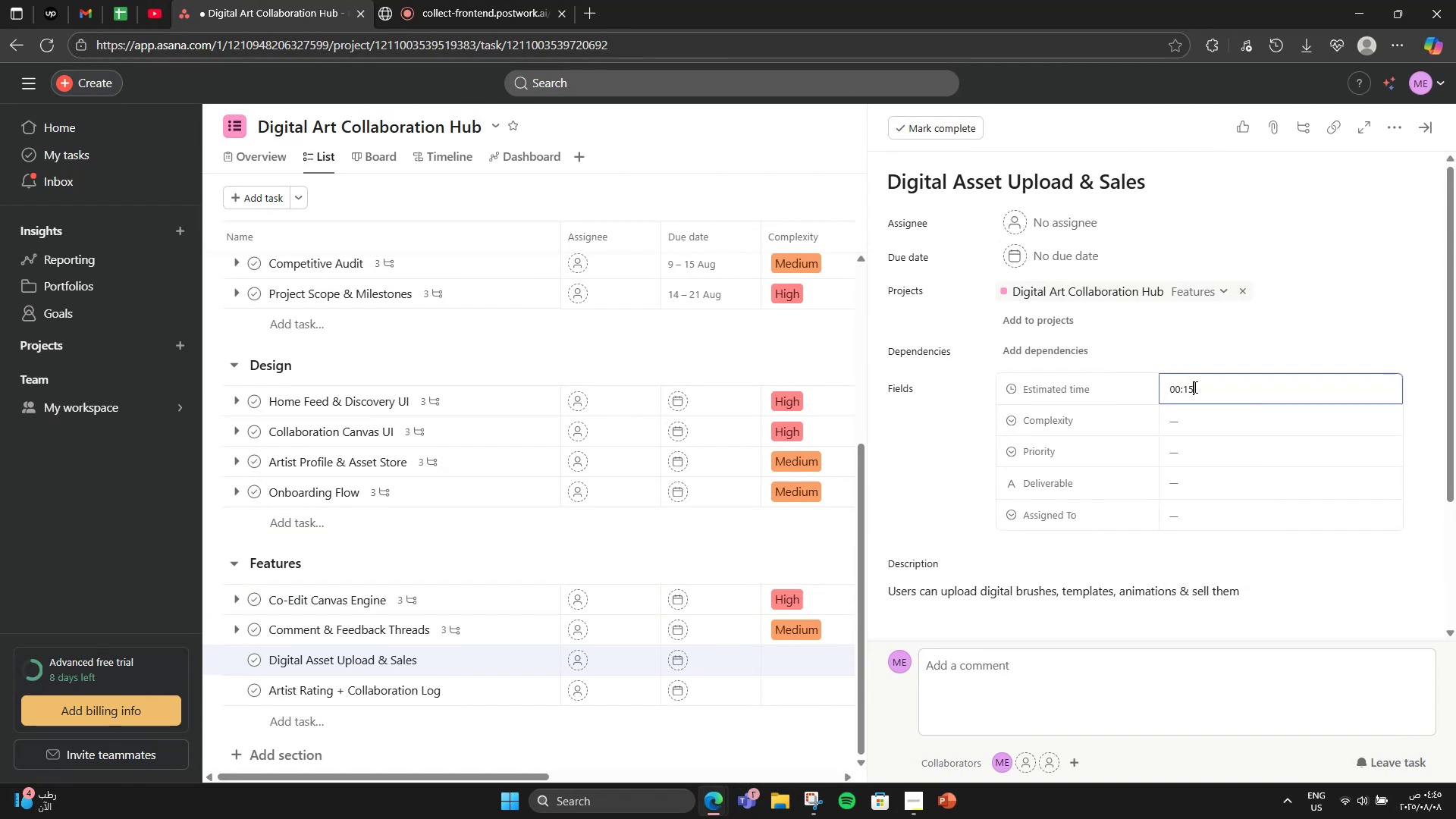 
key(Numpad0)
 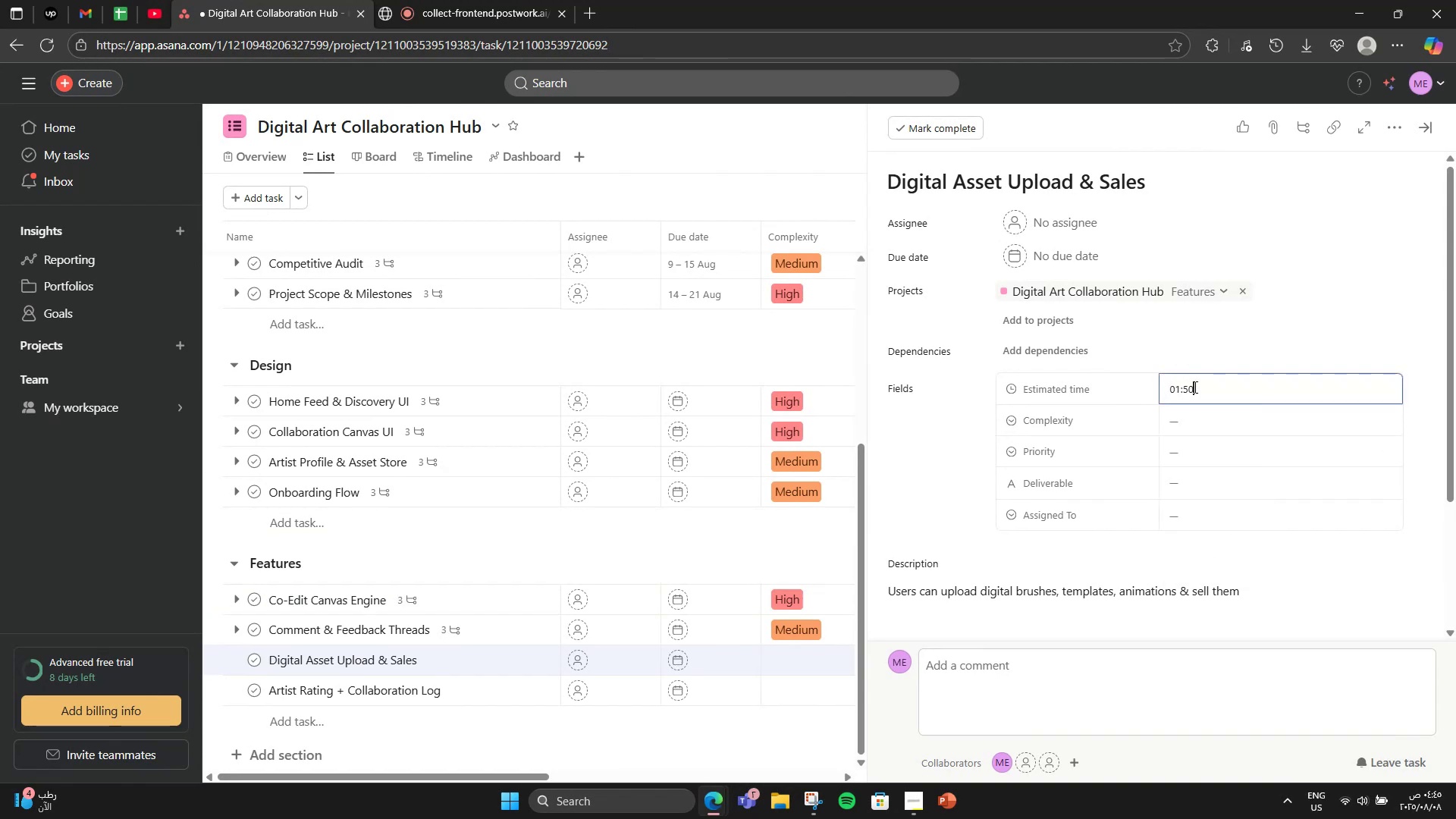 
key(Numpad0)
 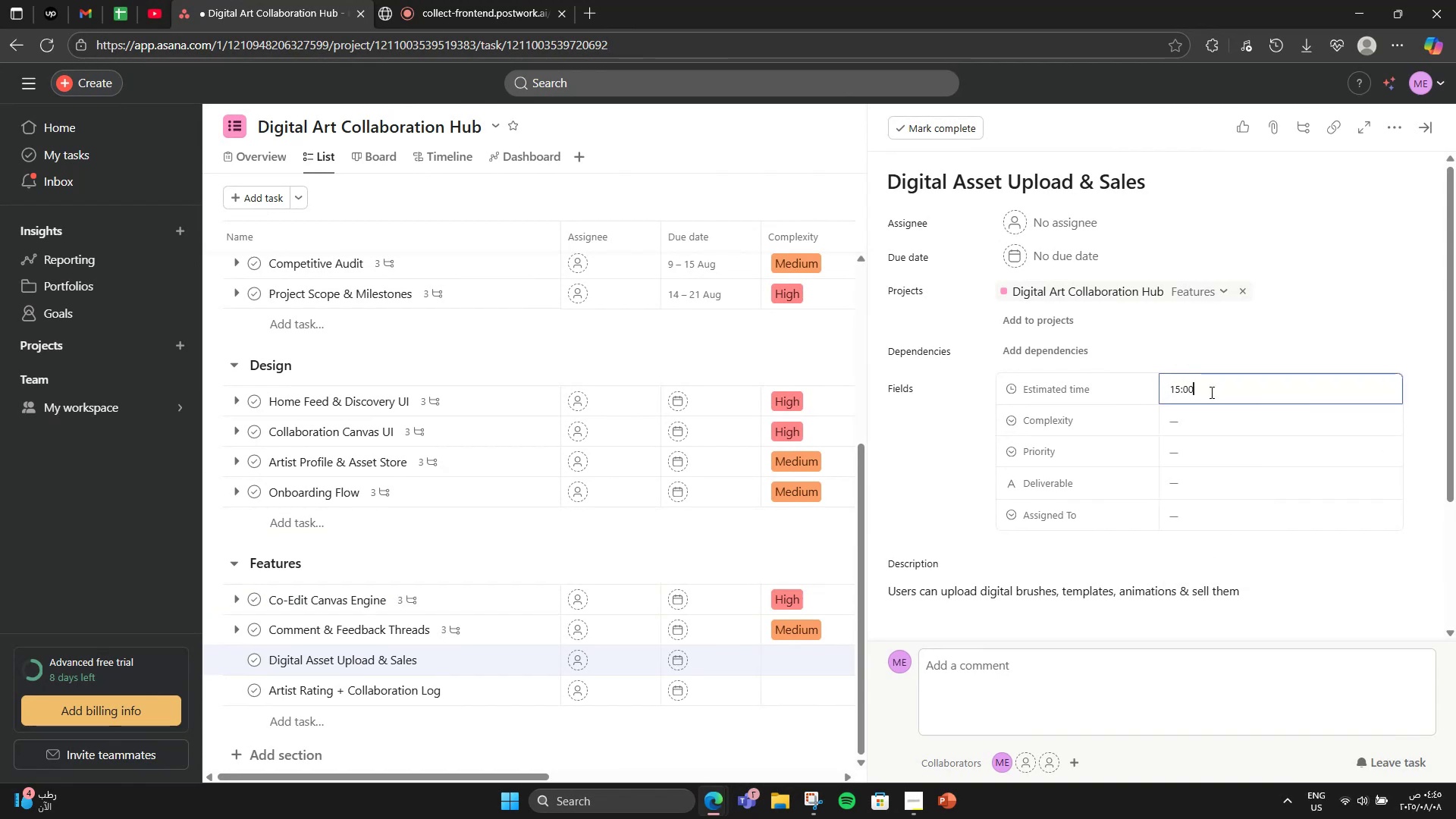 
left_click([1246, 423])
 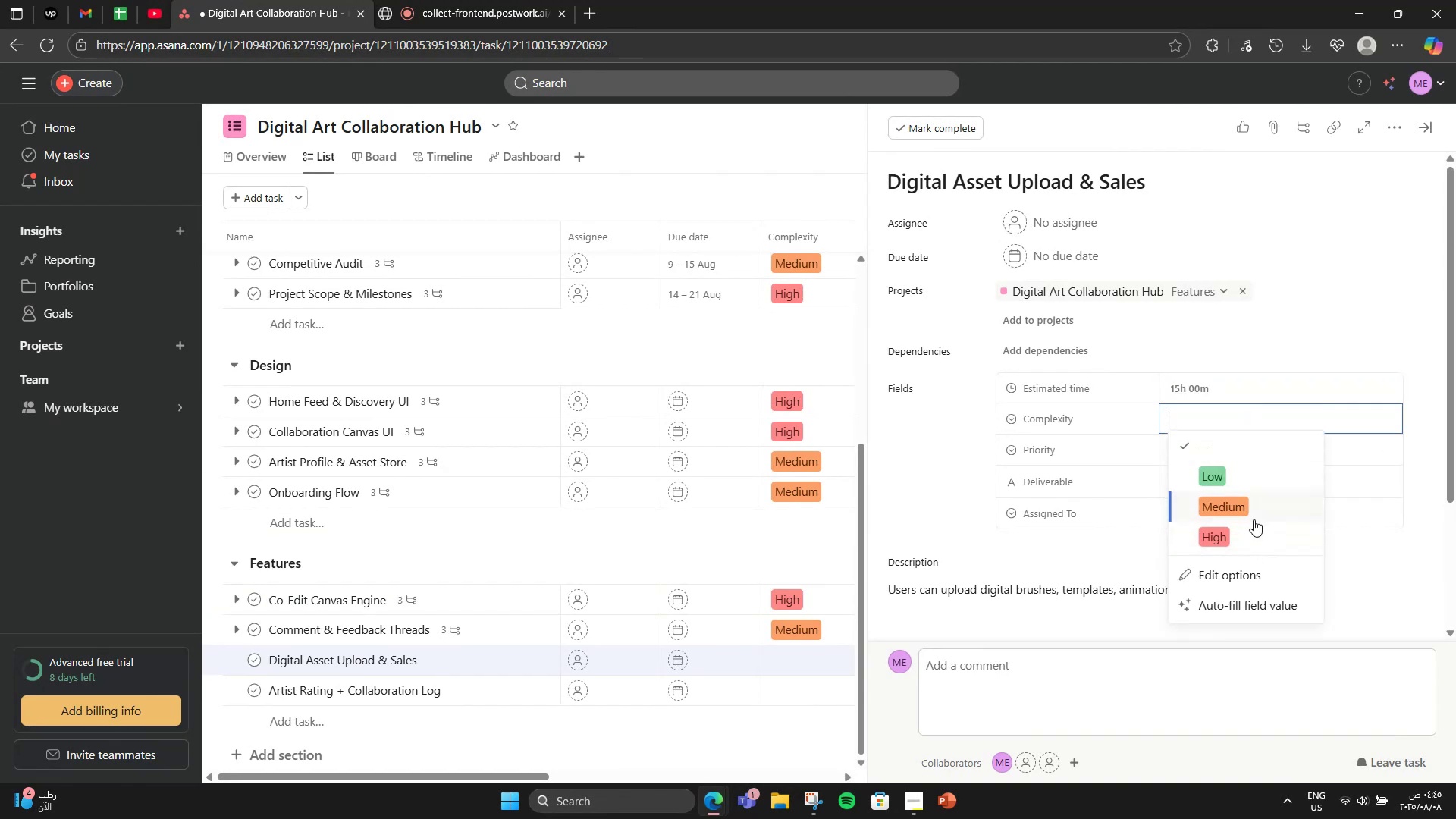 
double_click([1235, 485])
 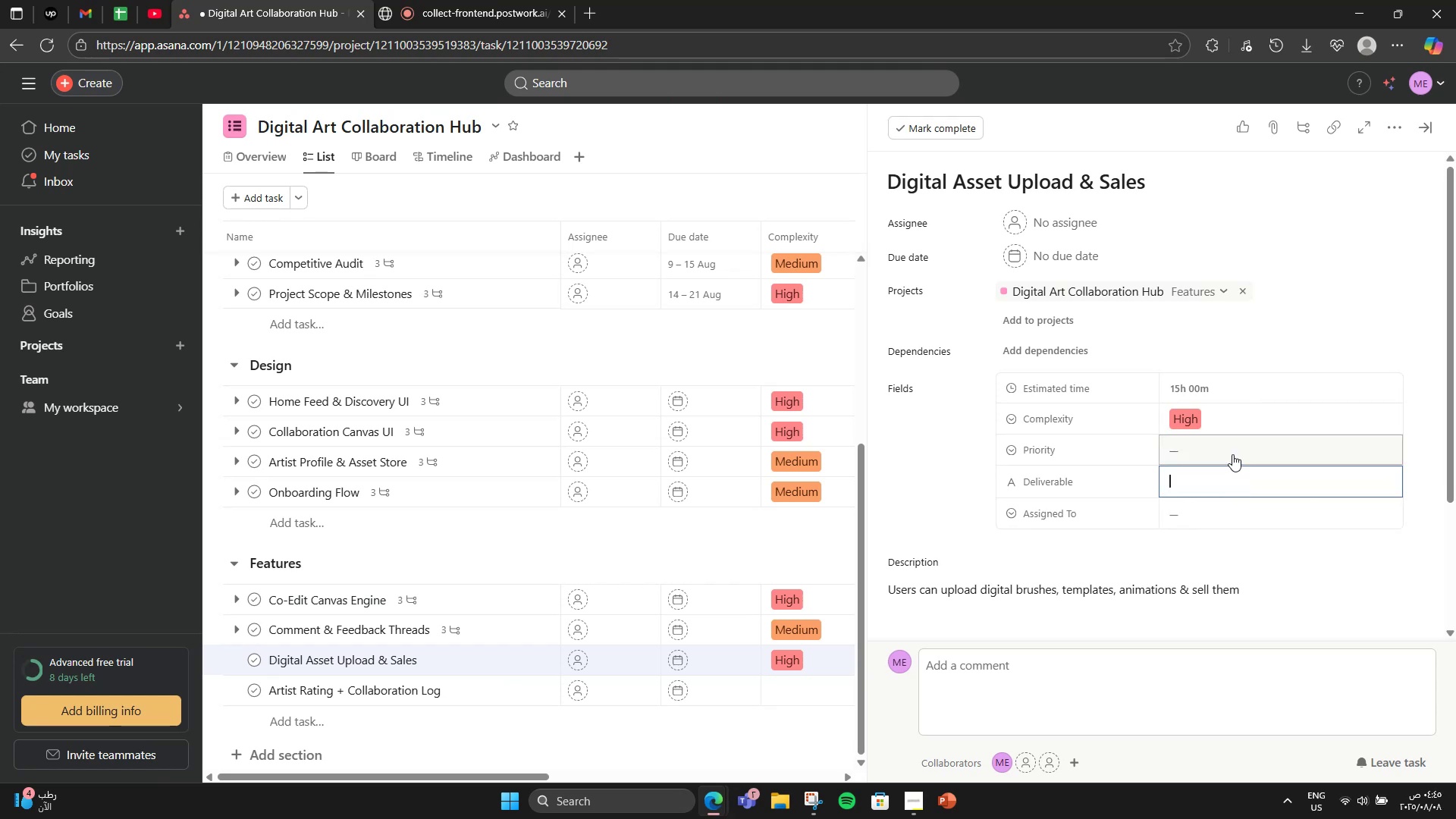 
triple_click([1230, 435])
 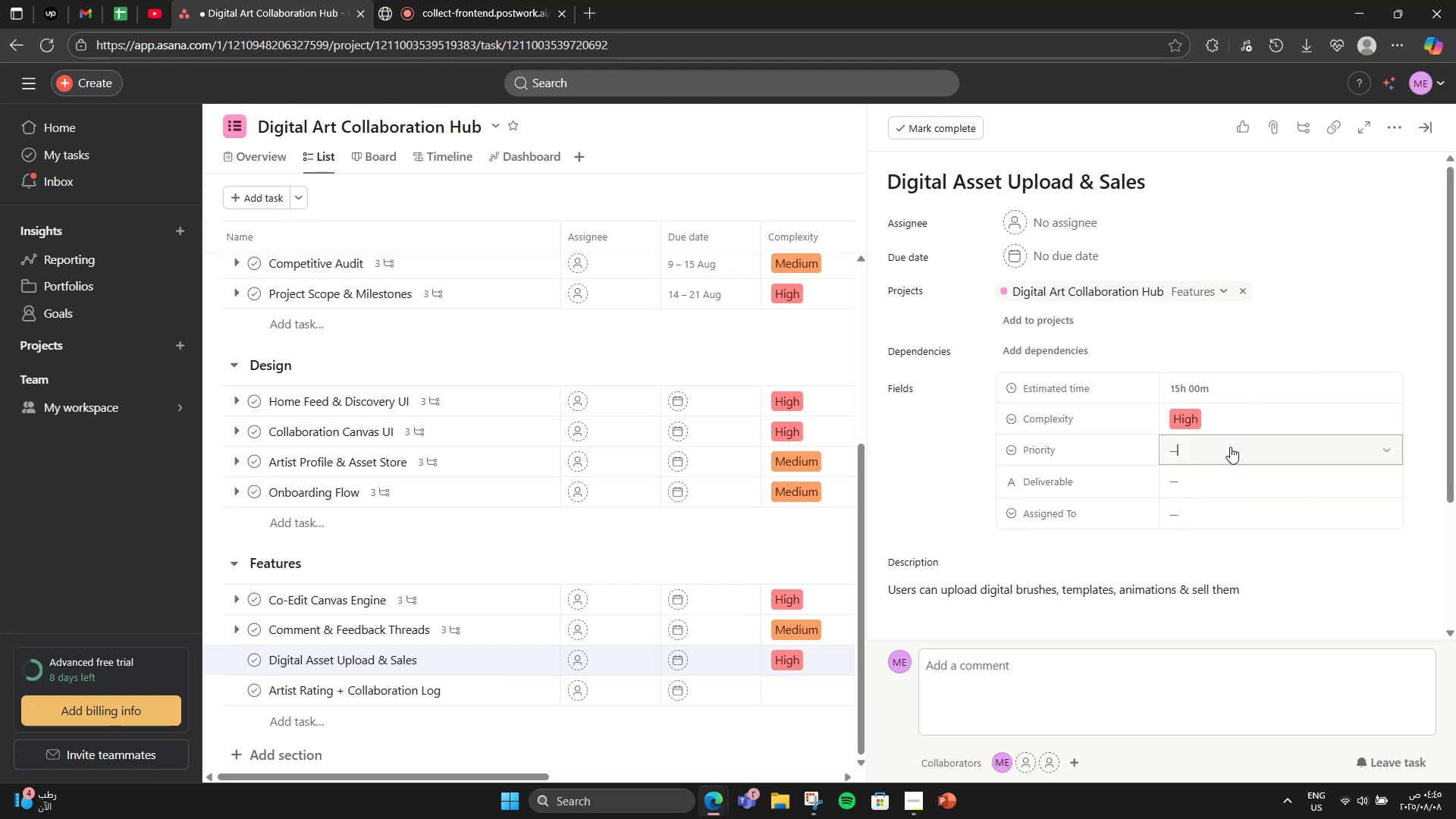 
triple_click([1230, 447])
 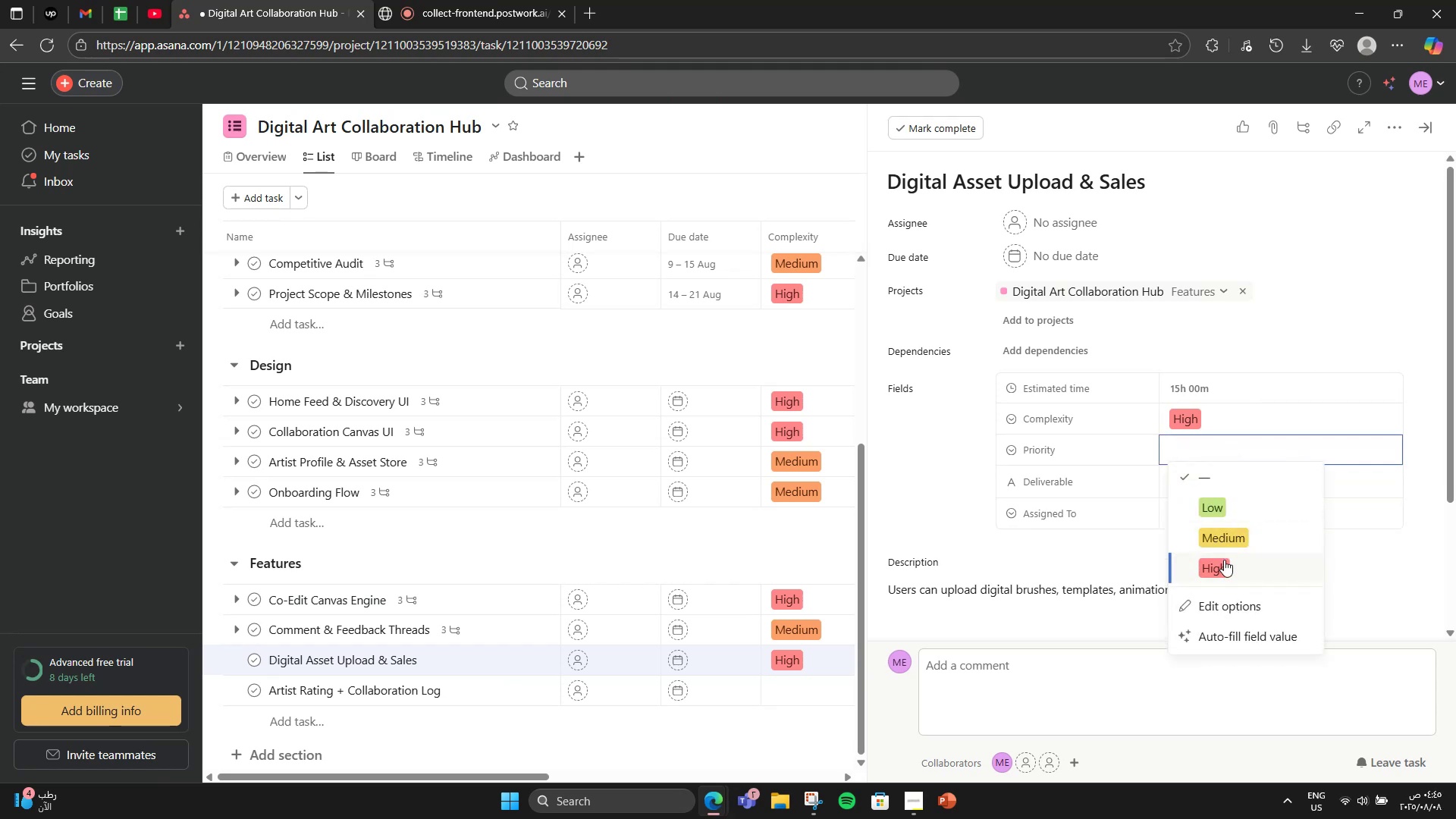 
left_click([1224, 560])
 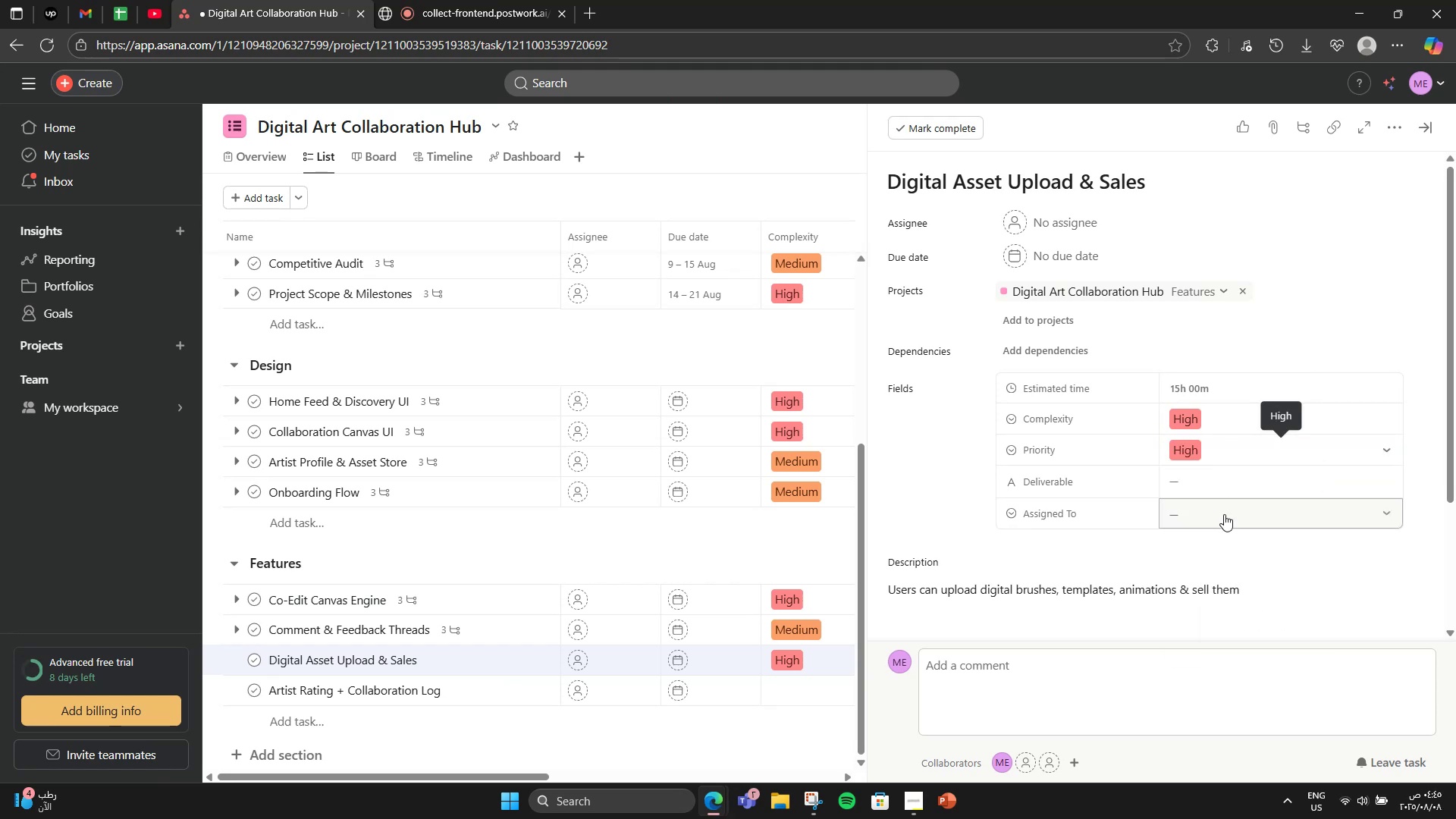 
left_click([1224, 481])
 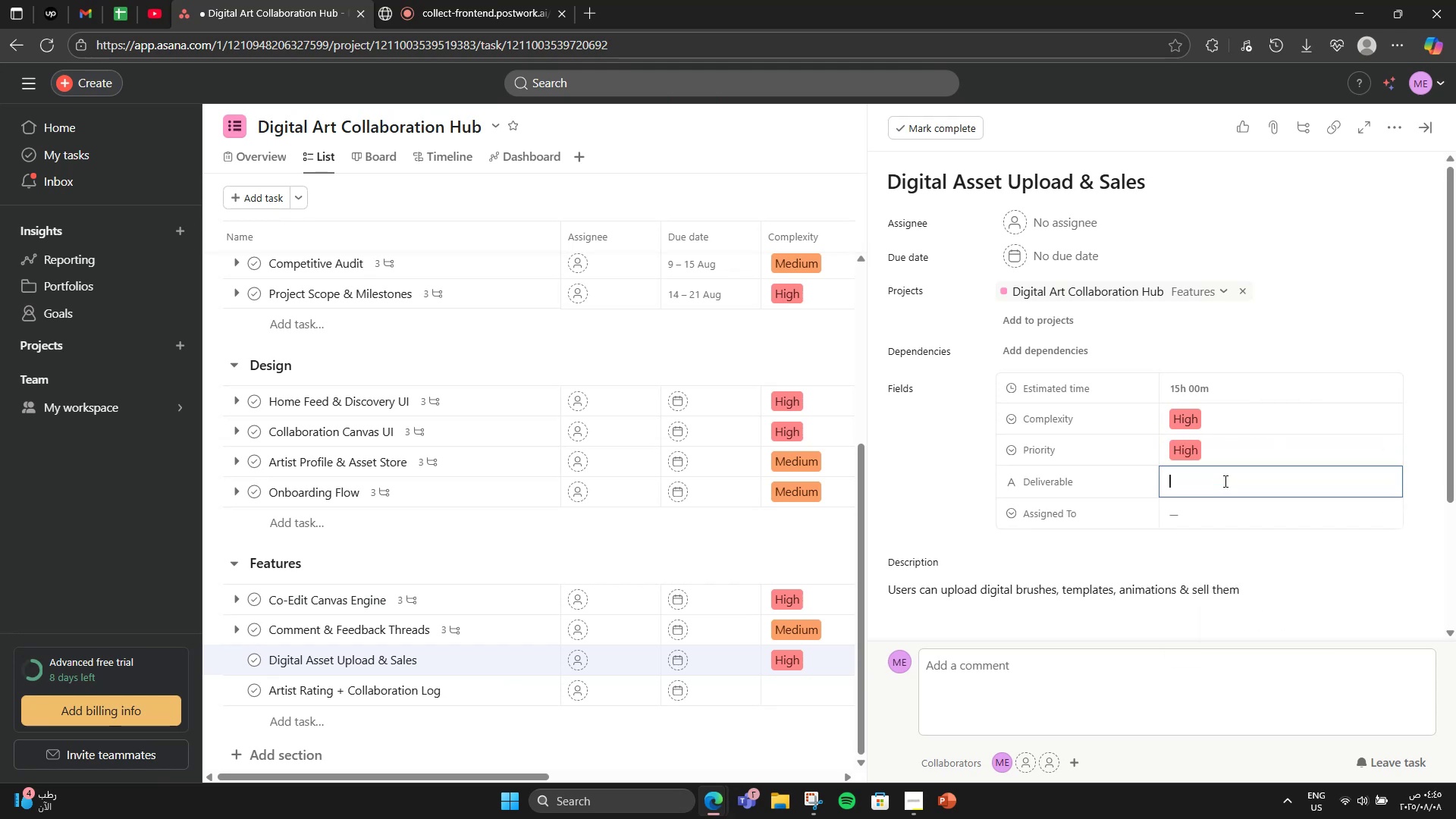 
wait(5.99)
 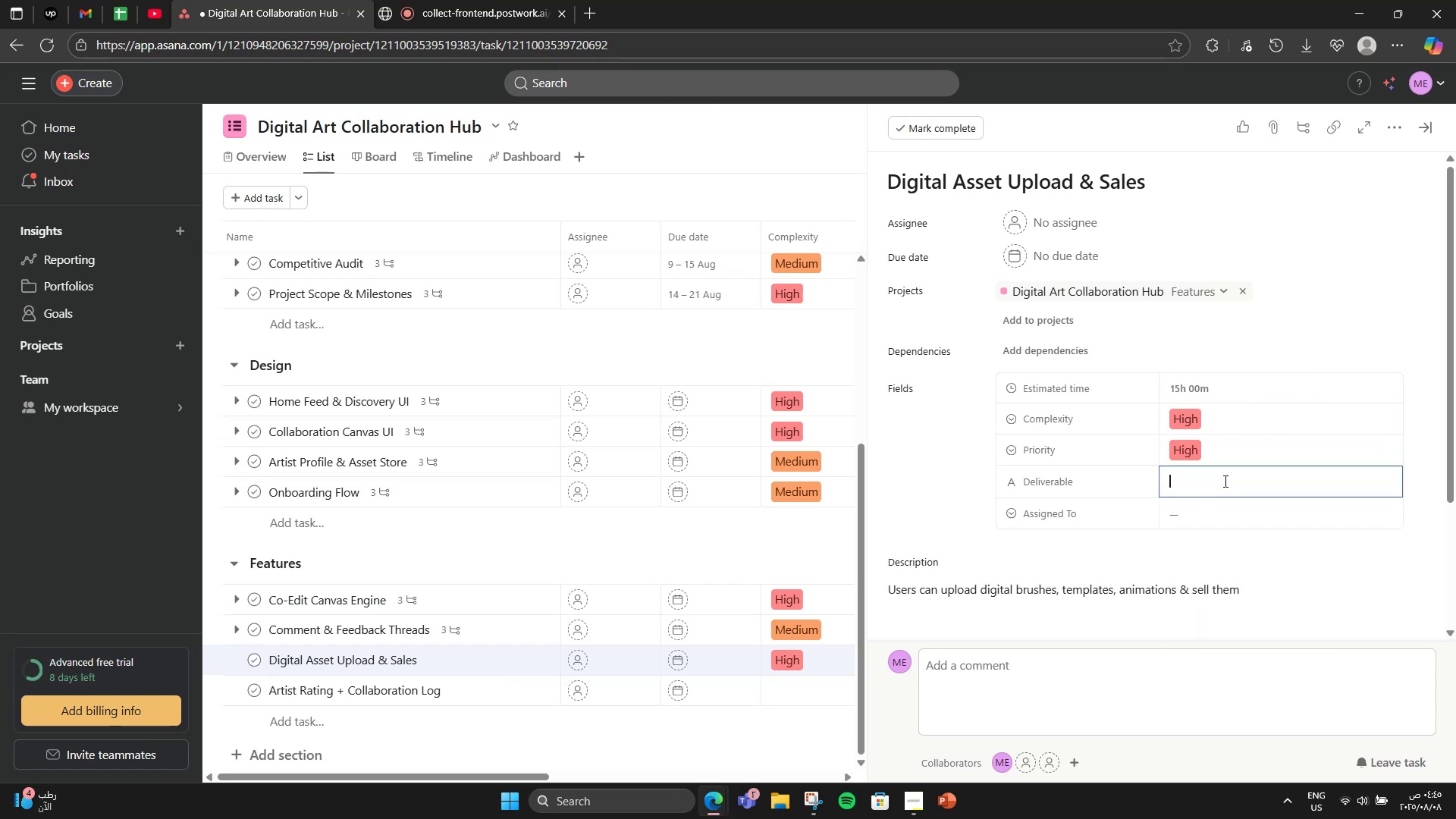 
type(Backend Dev)
 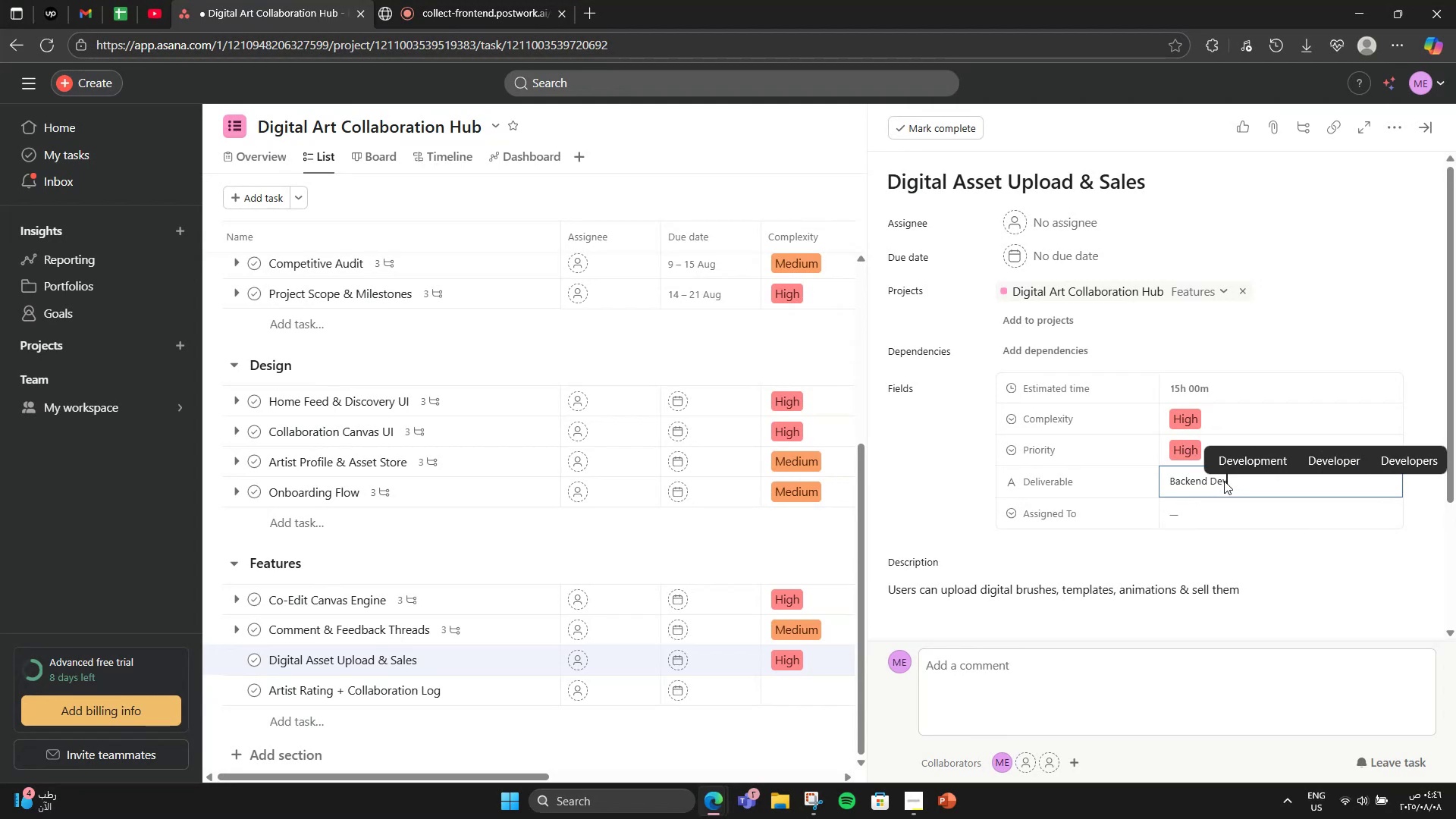 
left_click([1188, 509])
 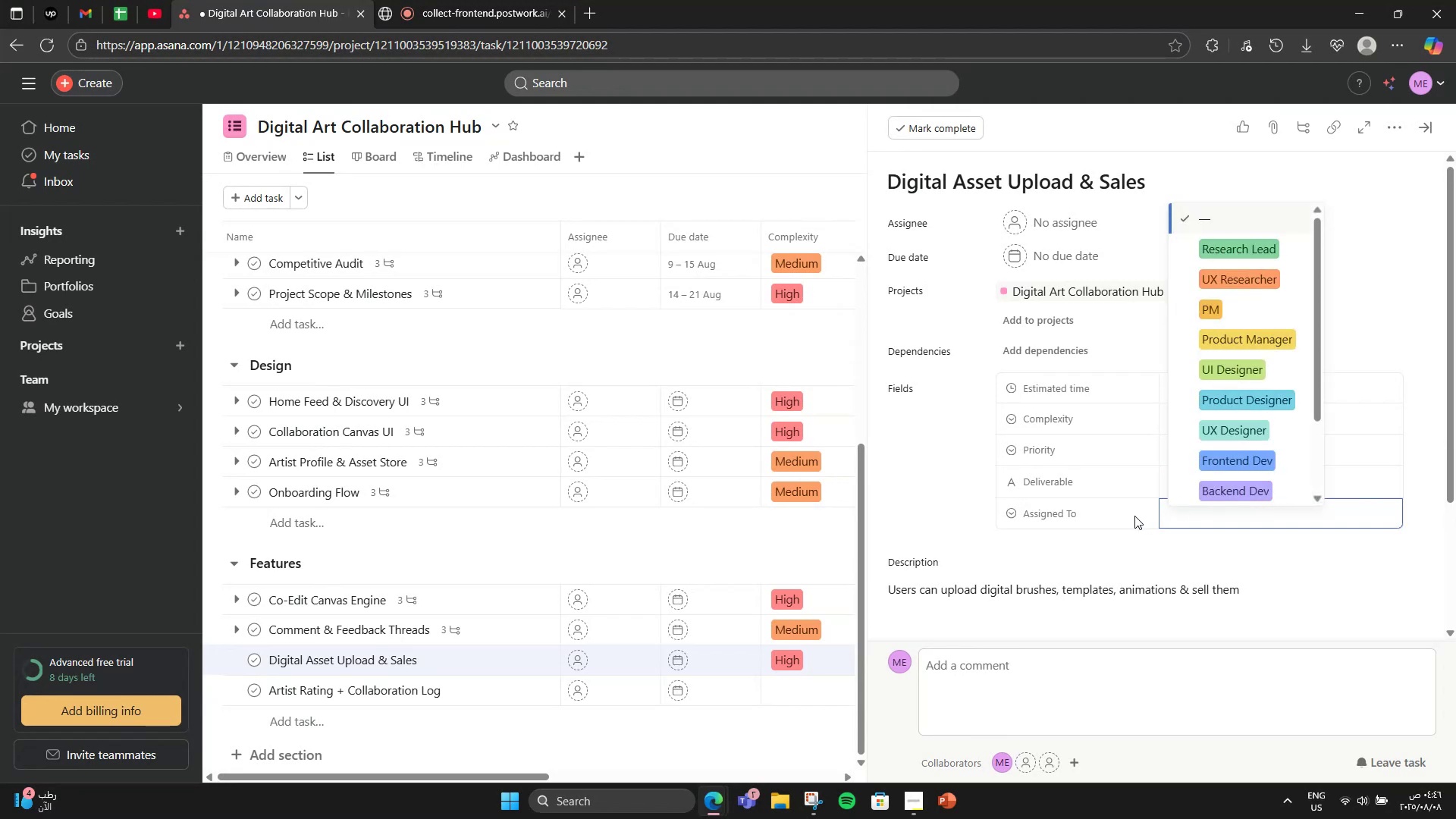 
left_click([1134, 516])
 